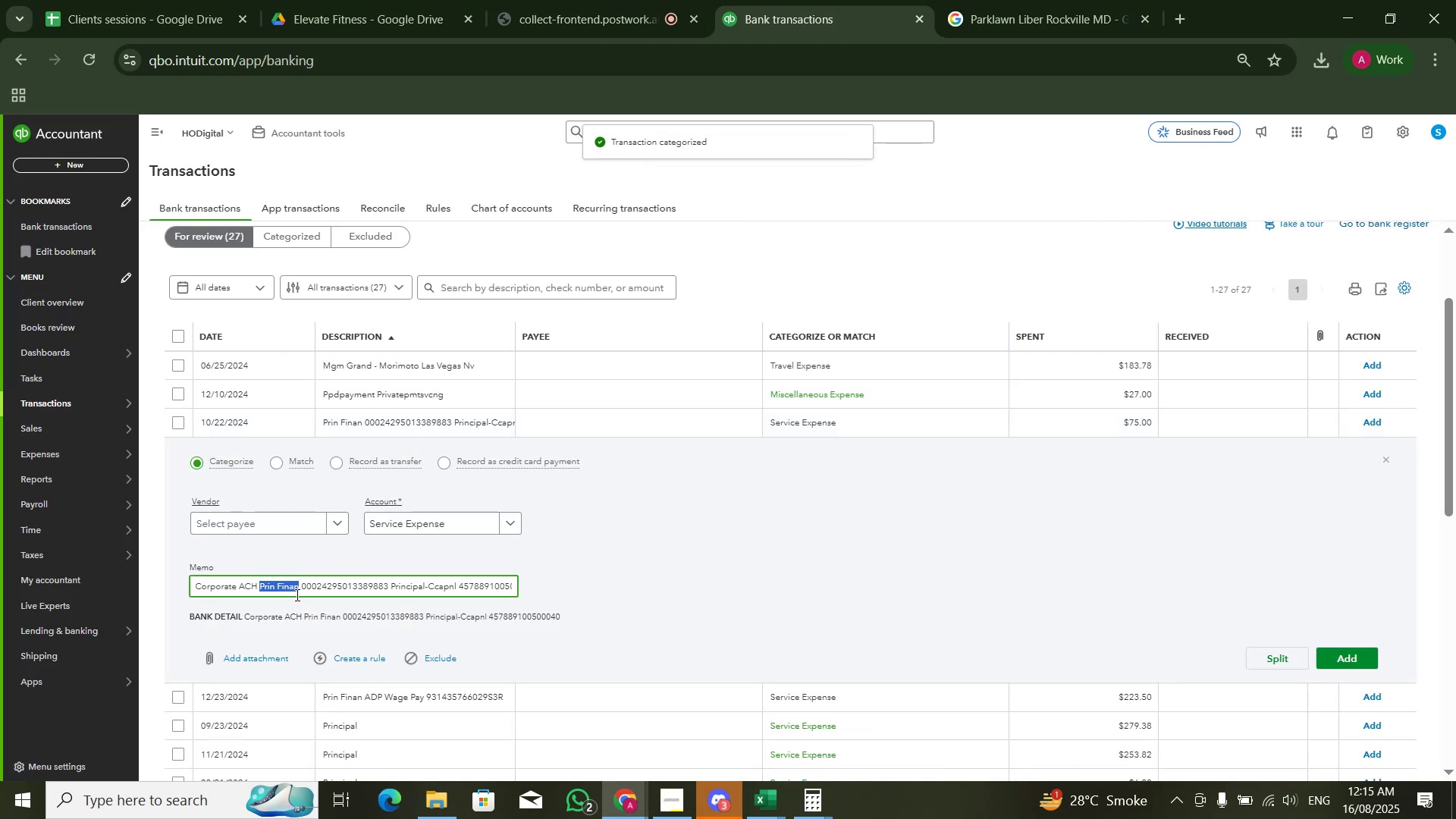 
key(Control+C)
 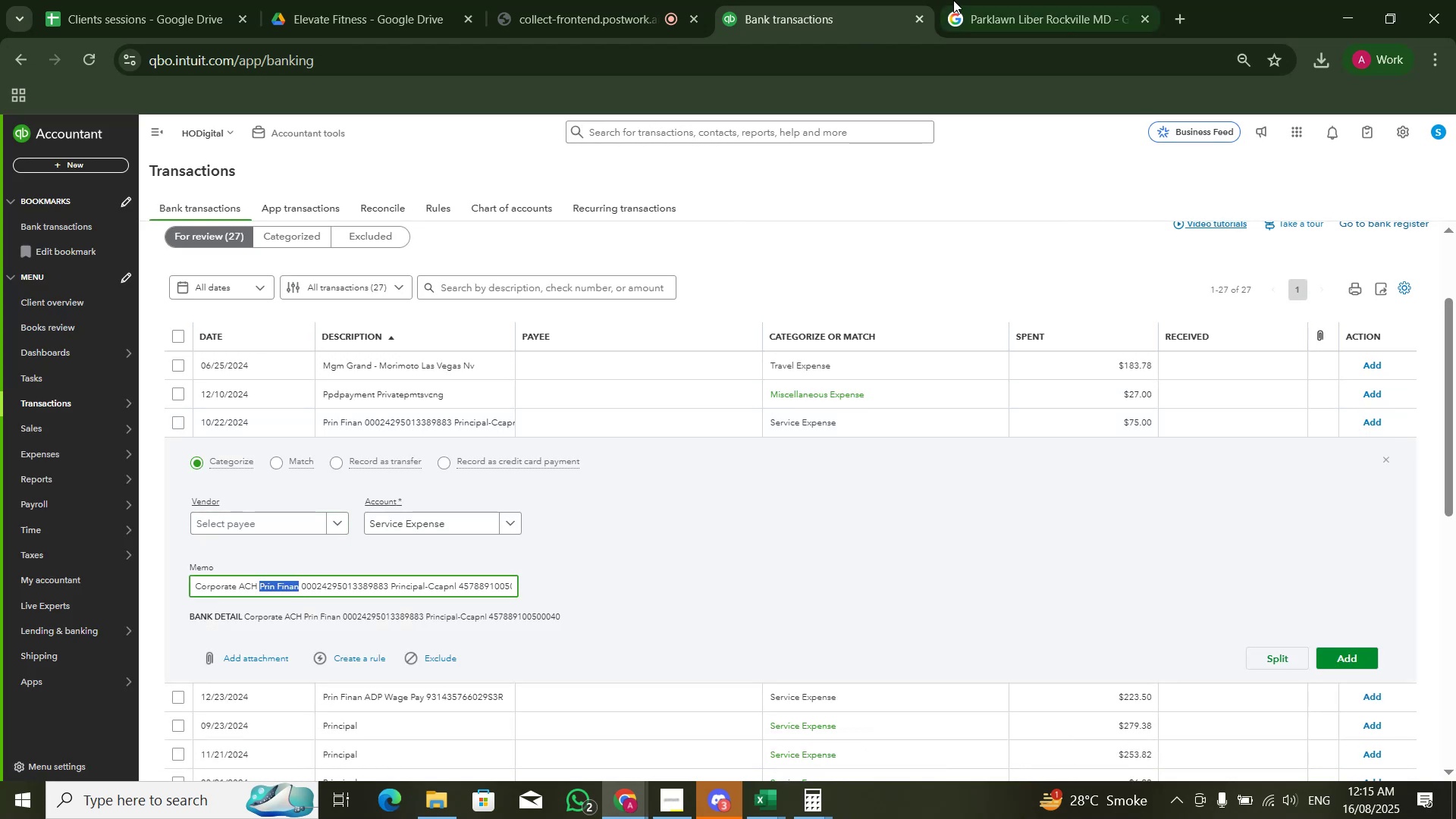 
left_click([960, 0])
 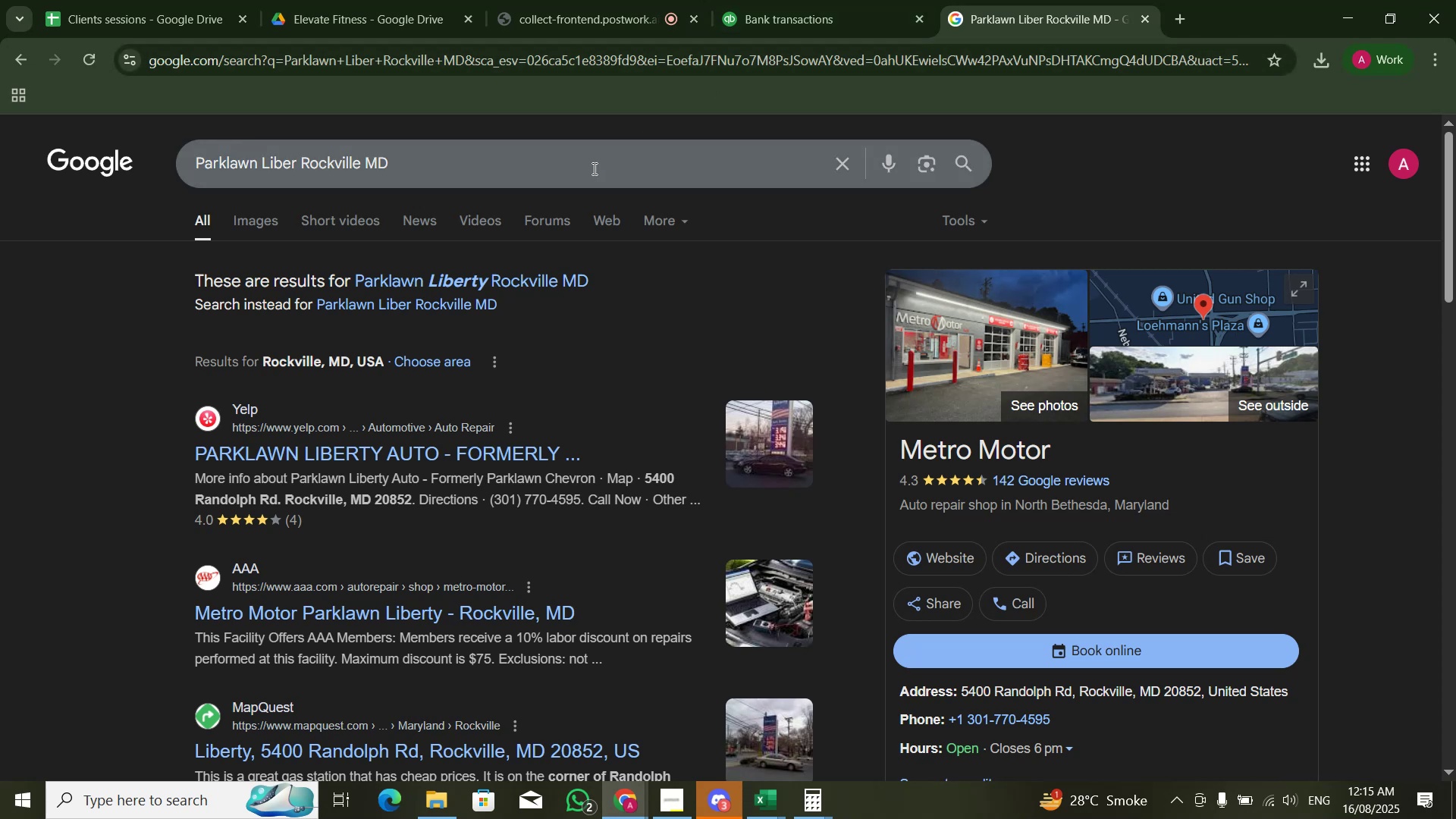 
left_click([593, 171])
 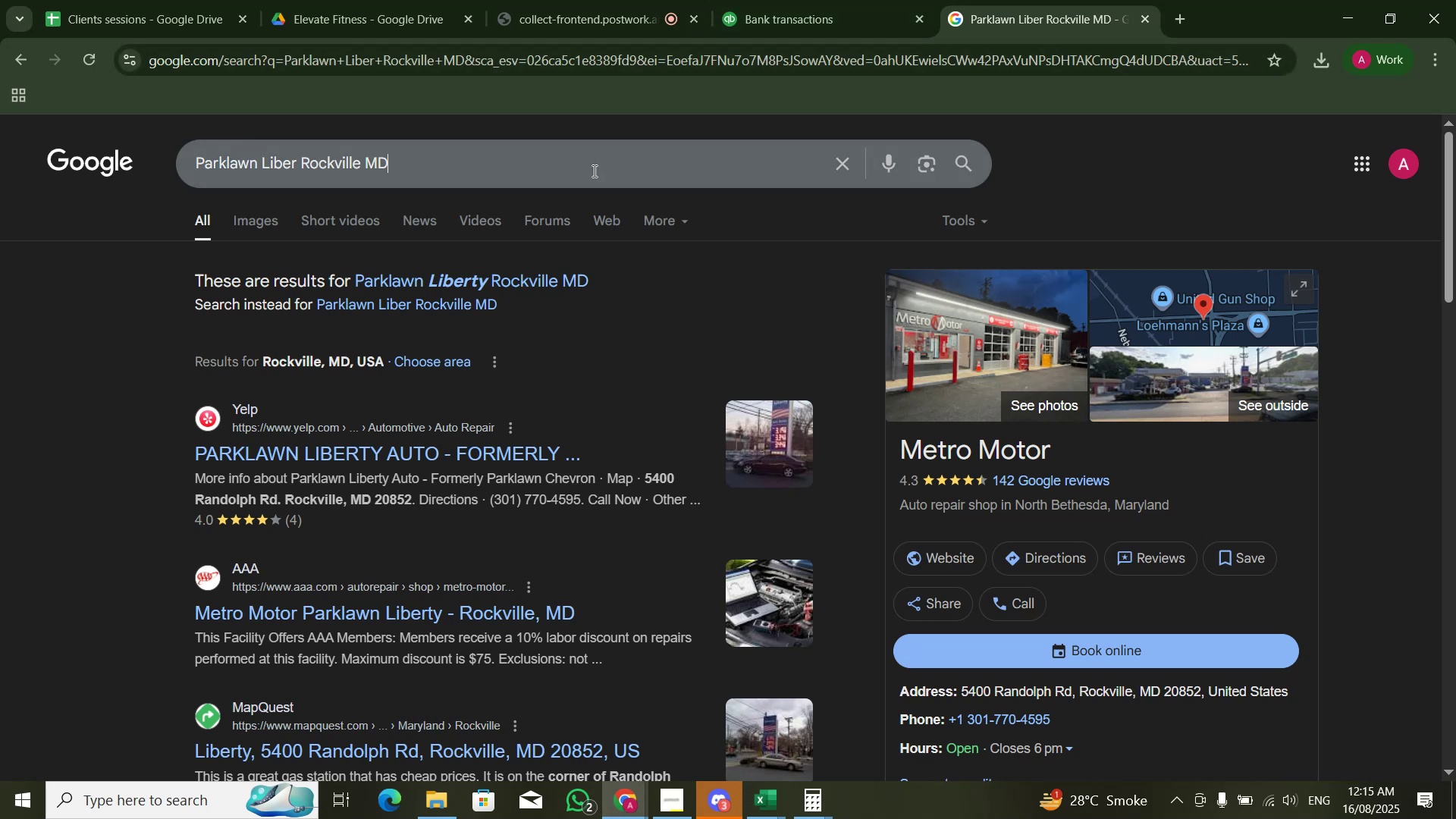 
key(Control+A)
 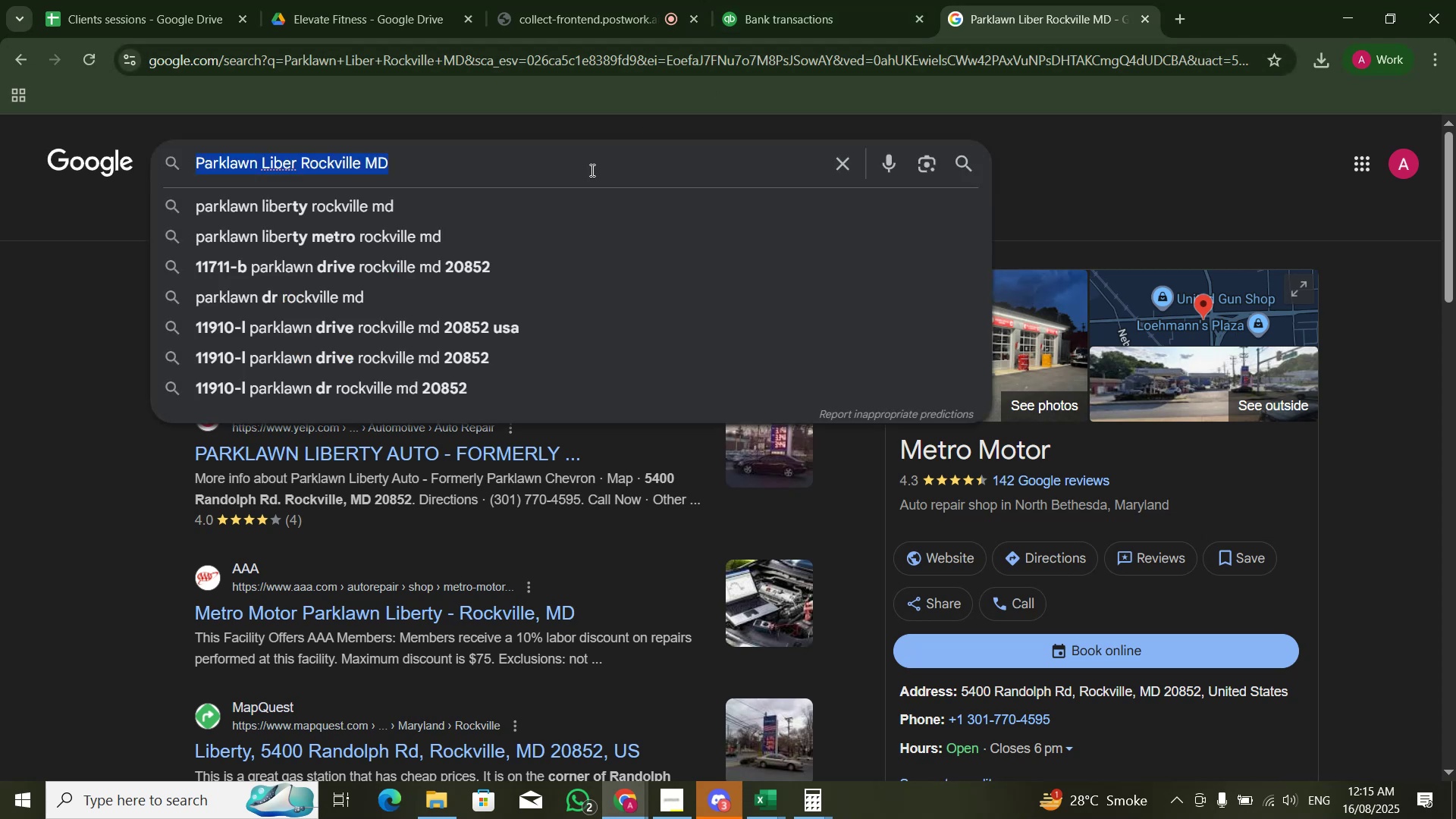 
key(Control+V)
 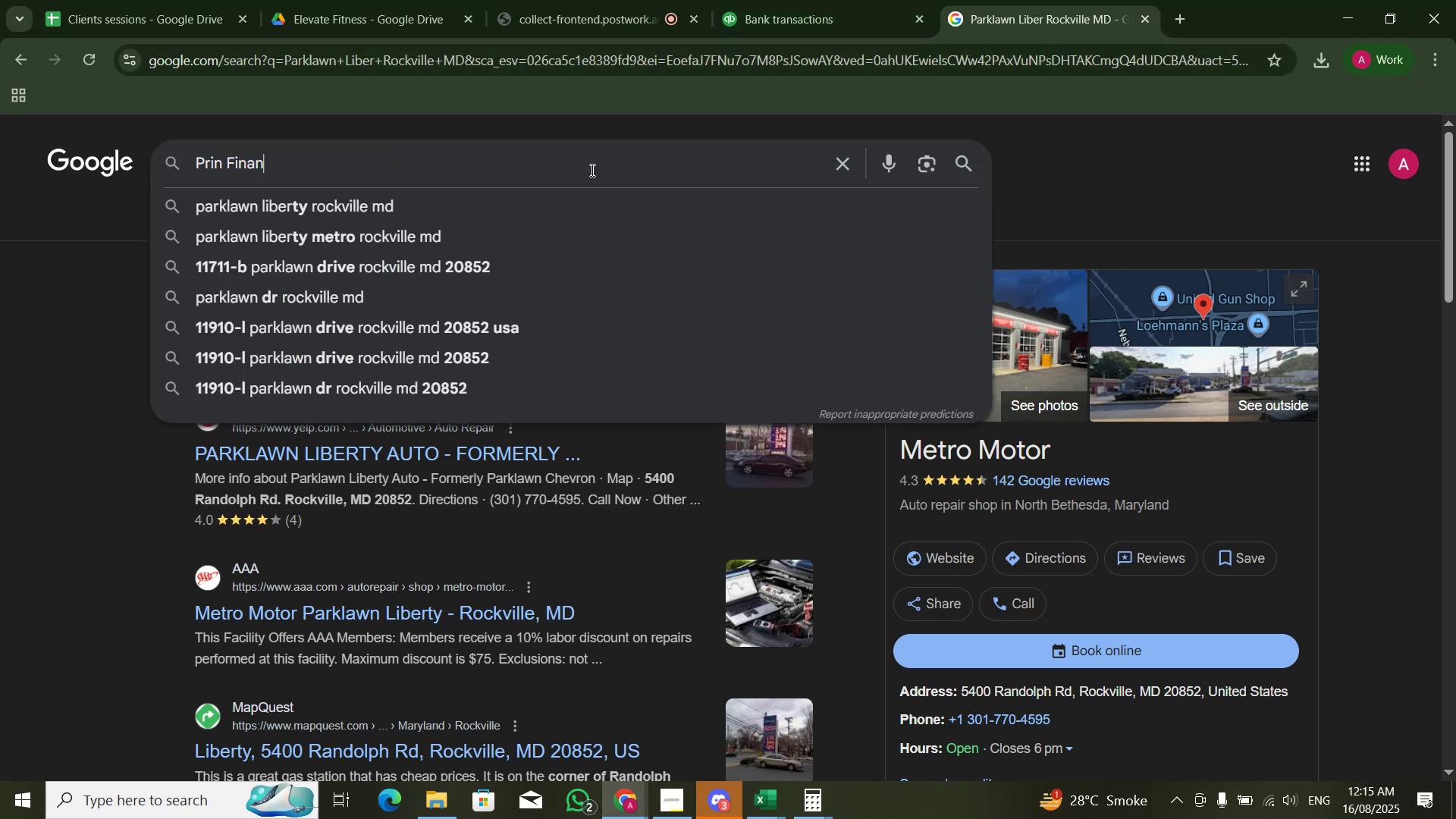 
key(NumpadEnter)
 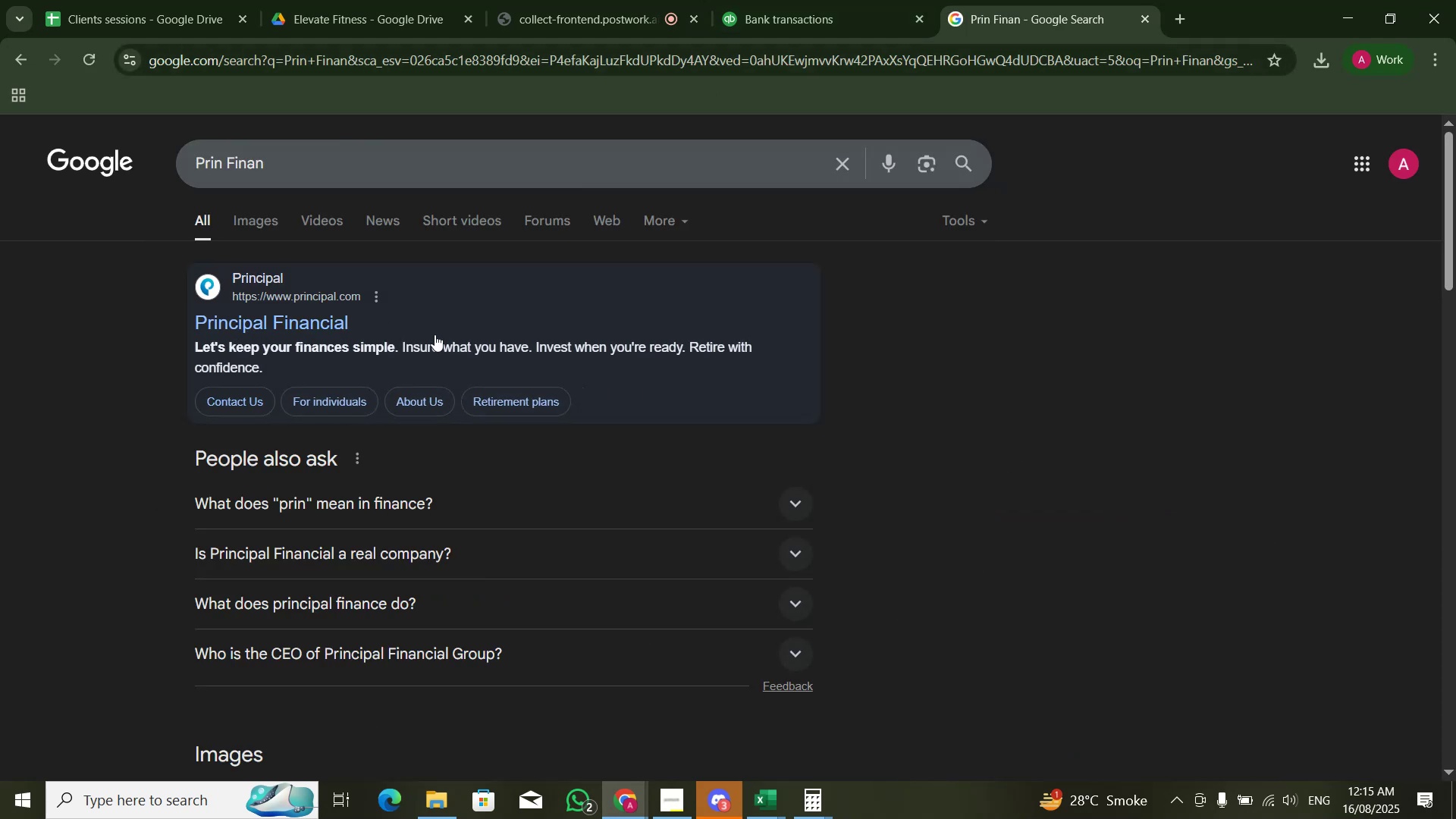 
wait(5.62)
 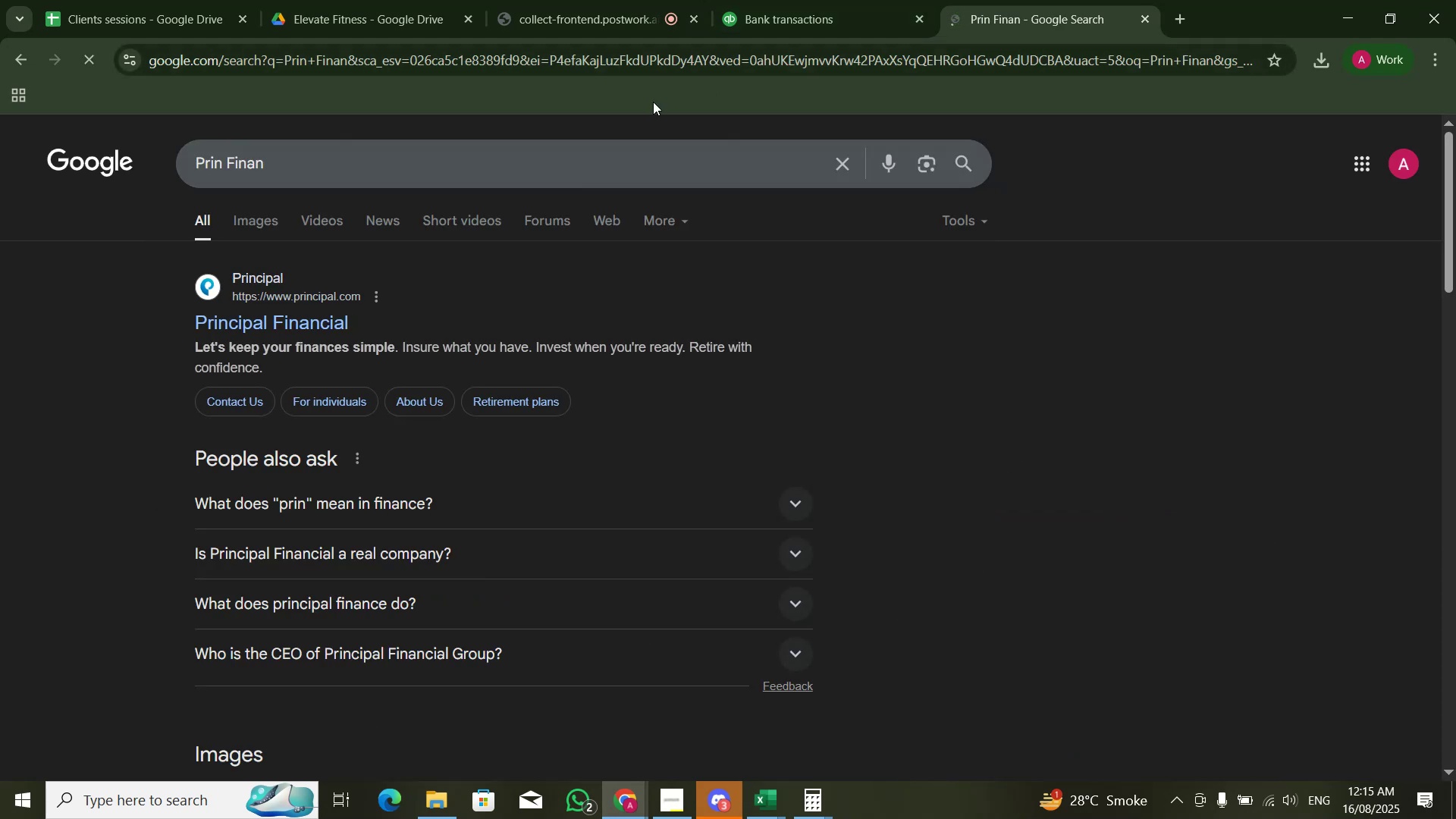 
left_click([780, 0])
 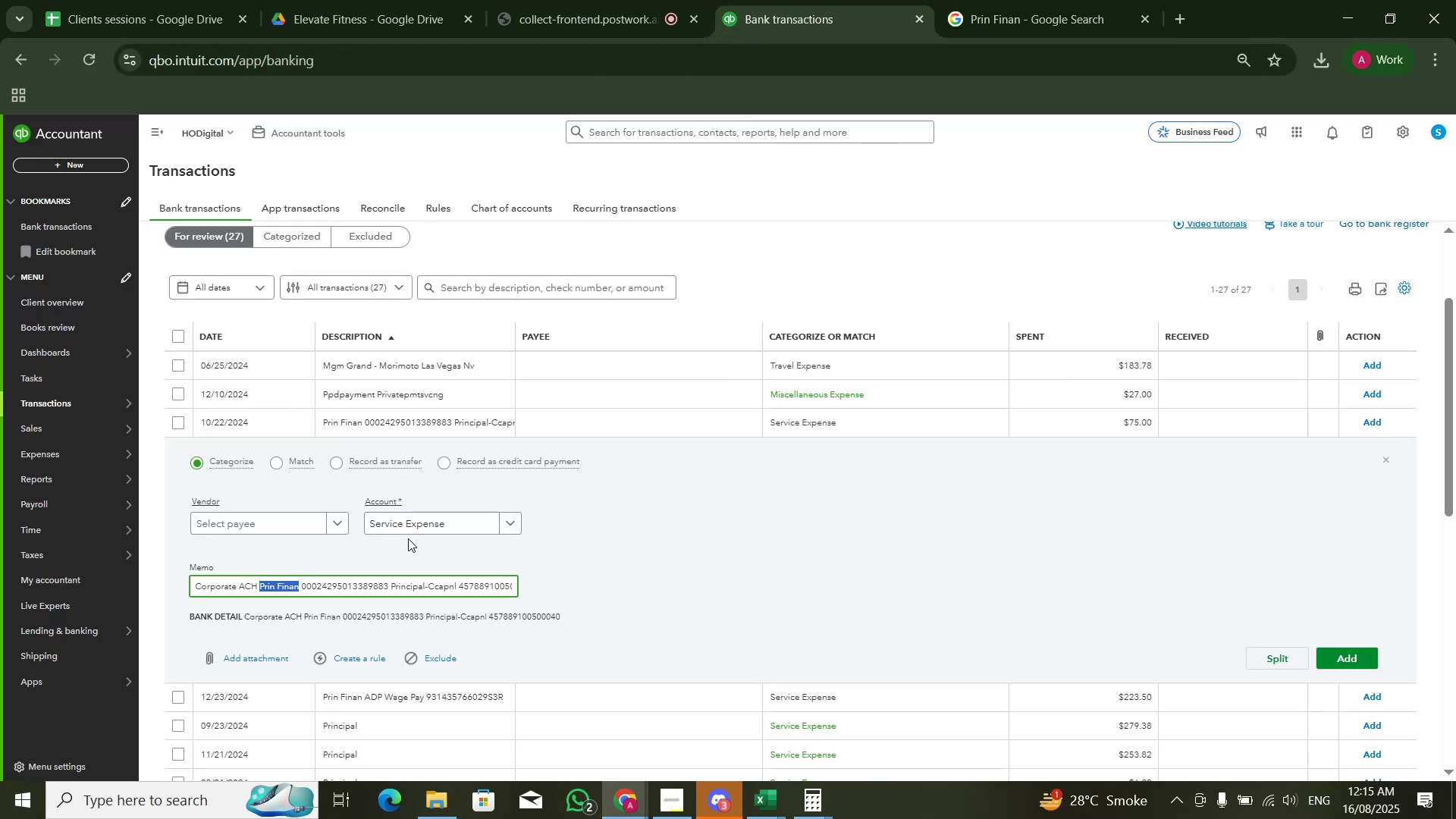 
double_click([407, 528])
 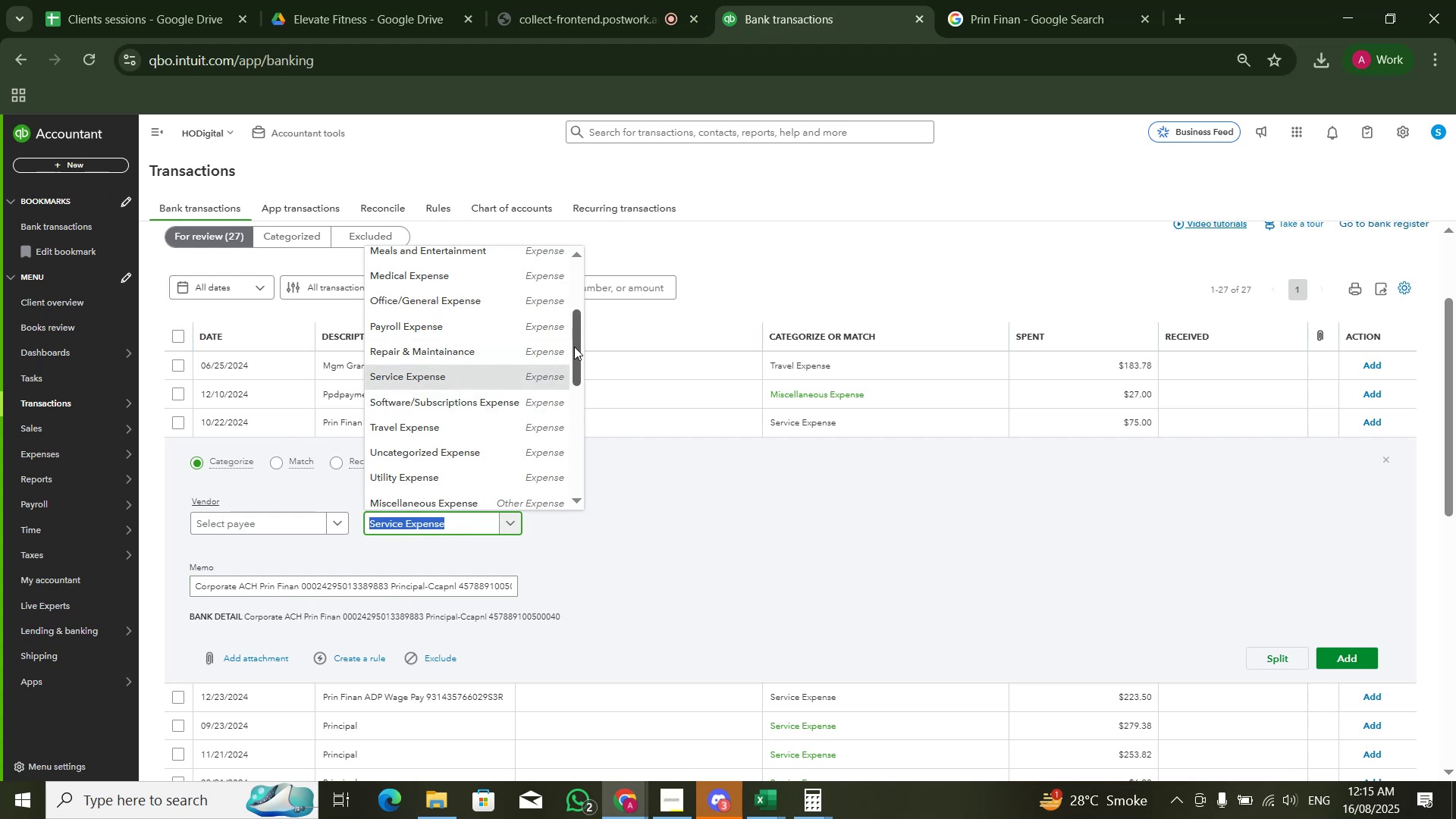 
left_click_drag(start_coordinate=[579, 352], to_coordinate=[624, 483])
 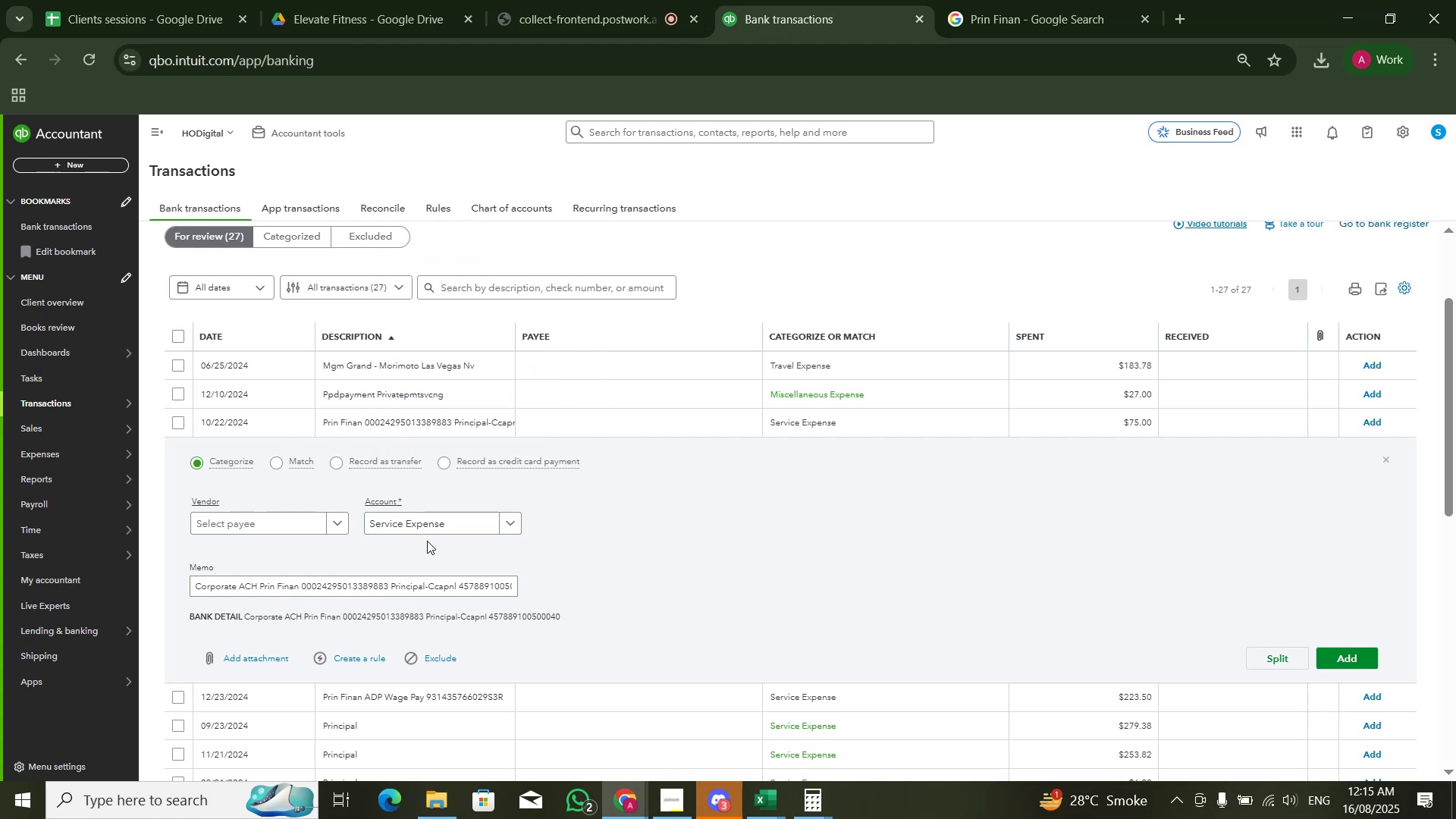 
double_click([427, 535])
 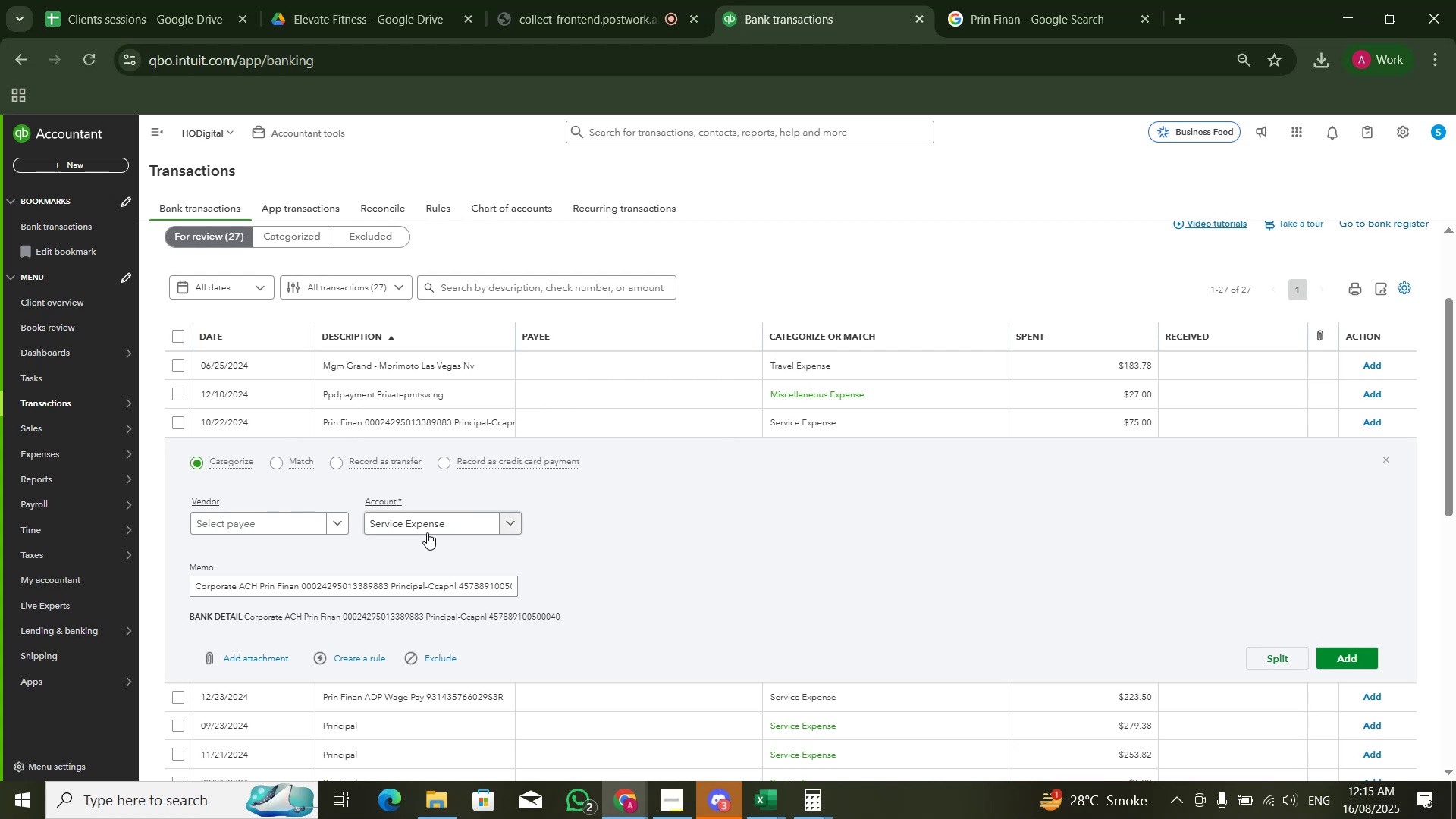 
left_click([425, 529])
 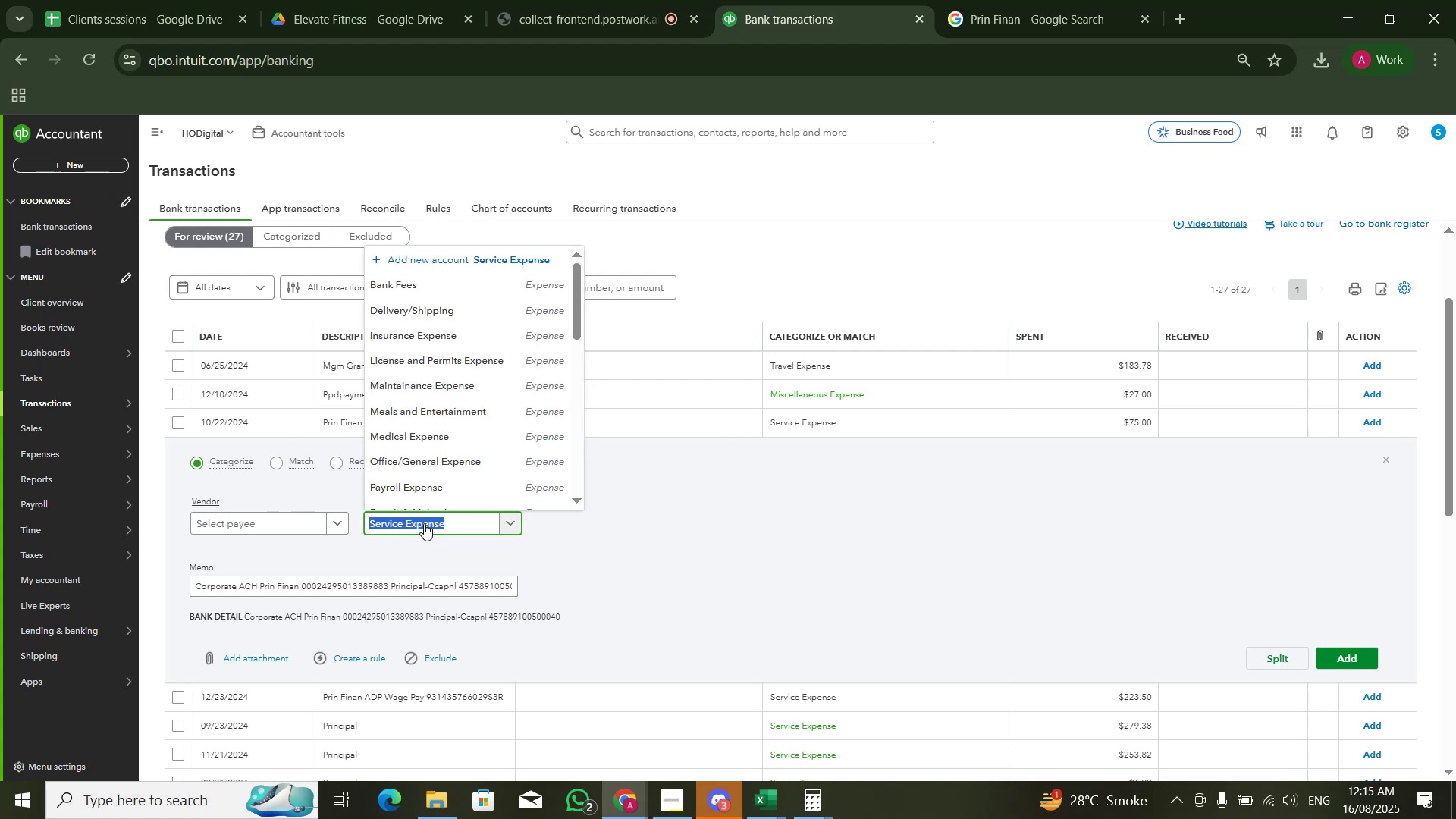 
type(soft)
 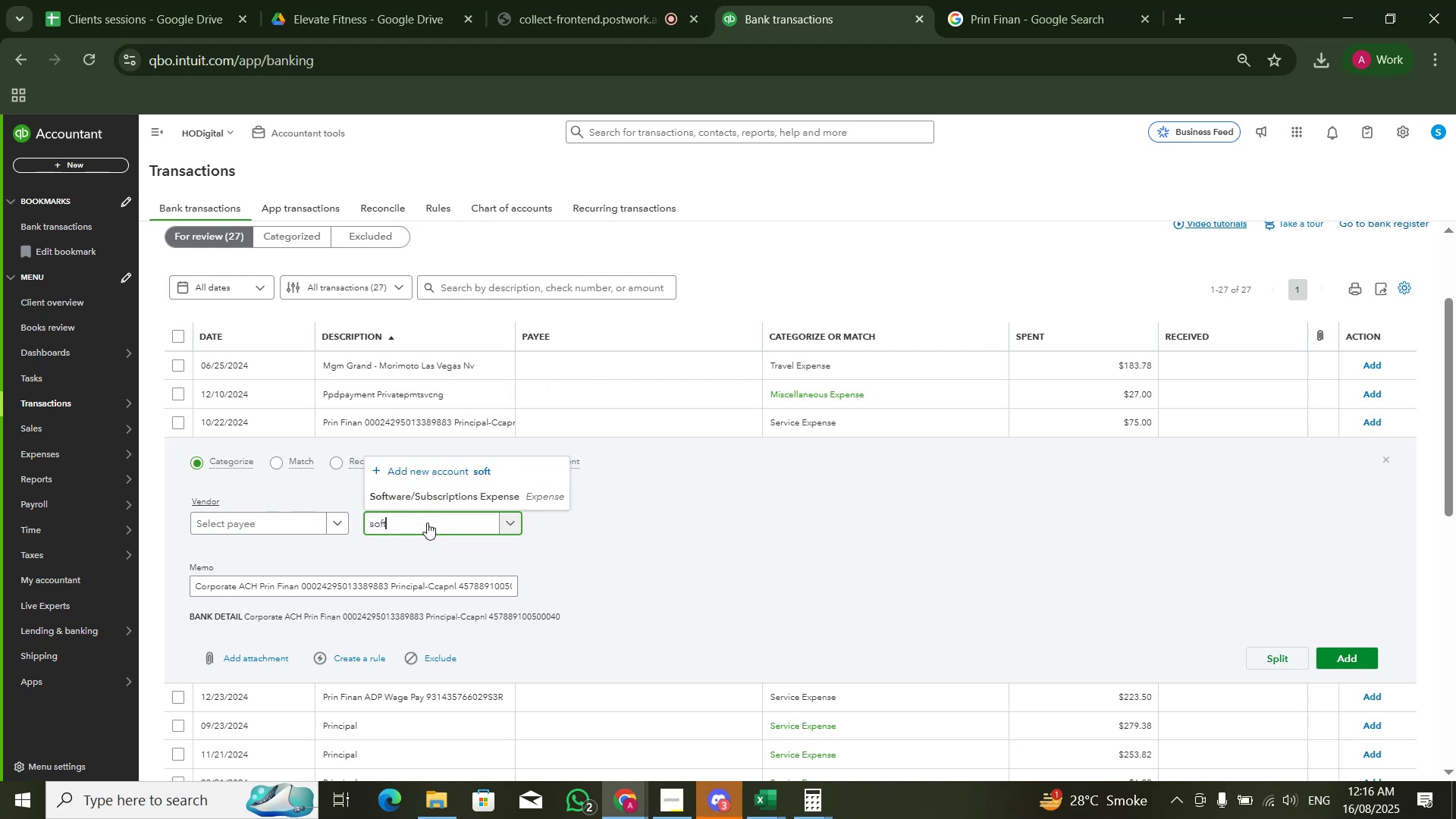 
left_click([450, 500])
 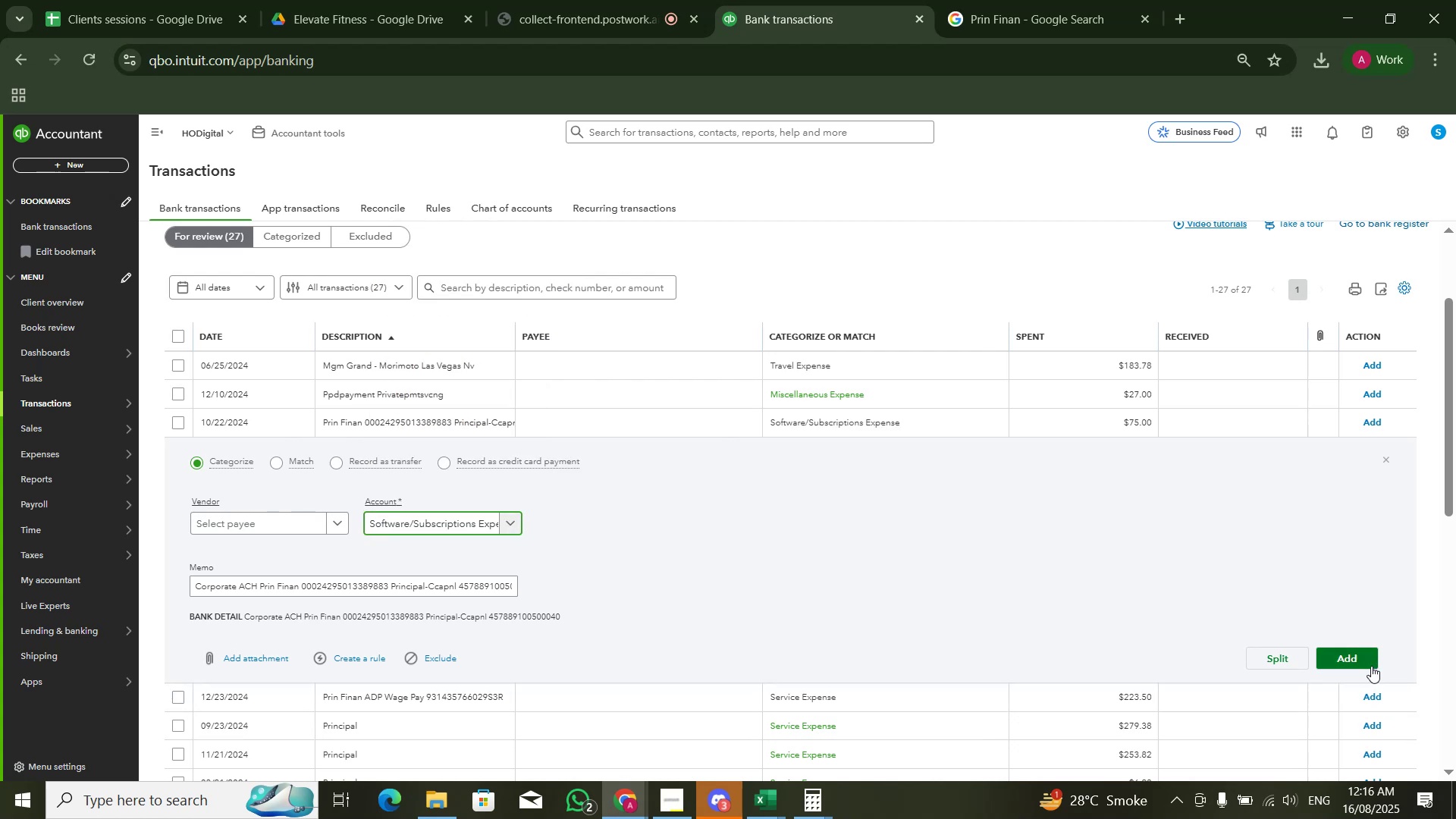 
left_click([1368, 661])
 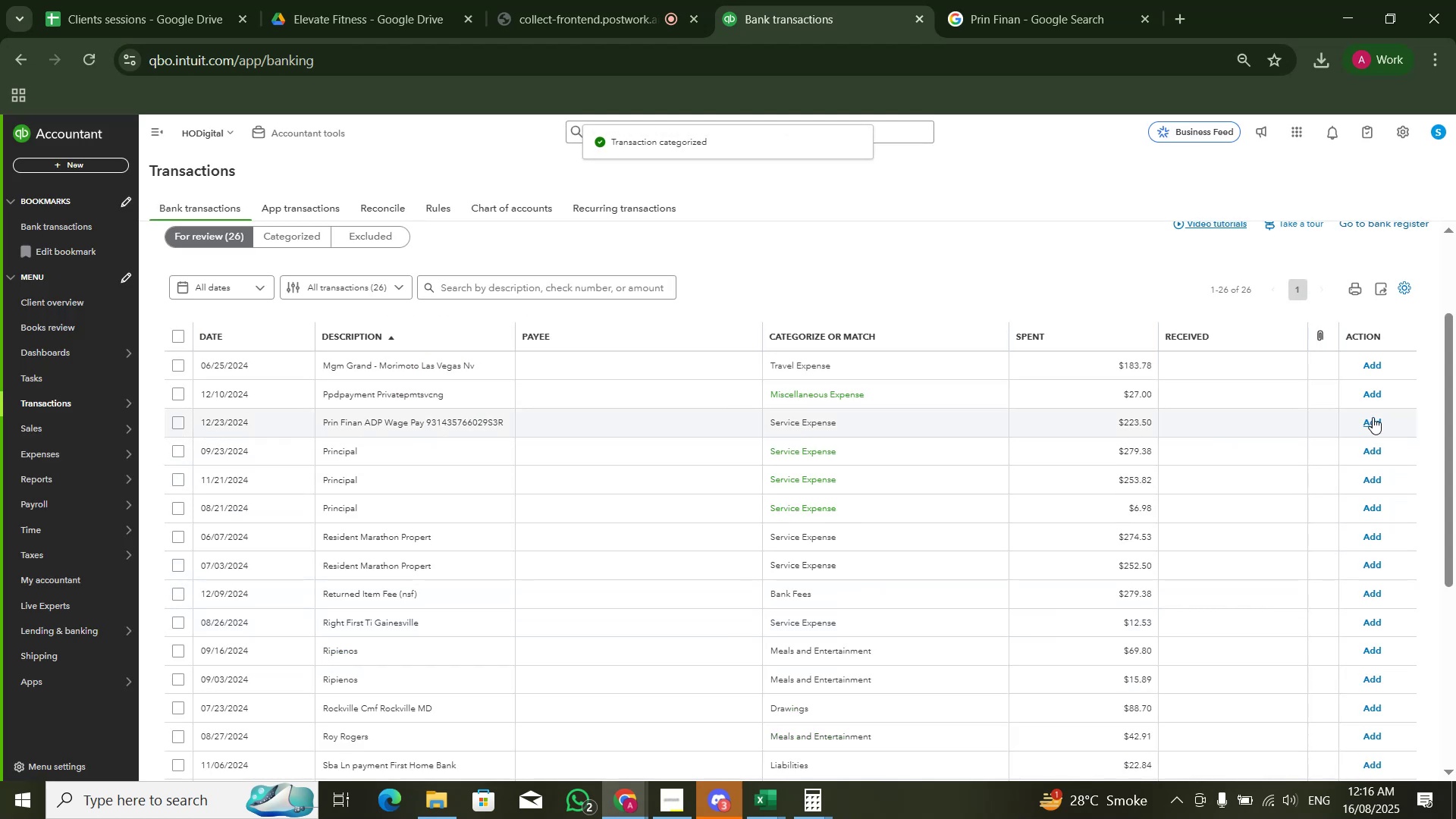 
left_click([431, 428])
 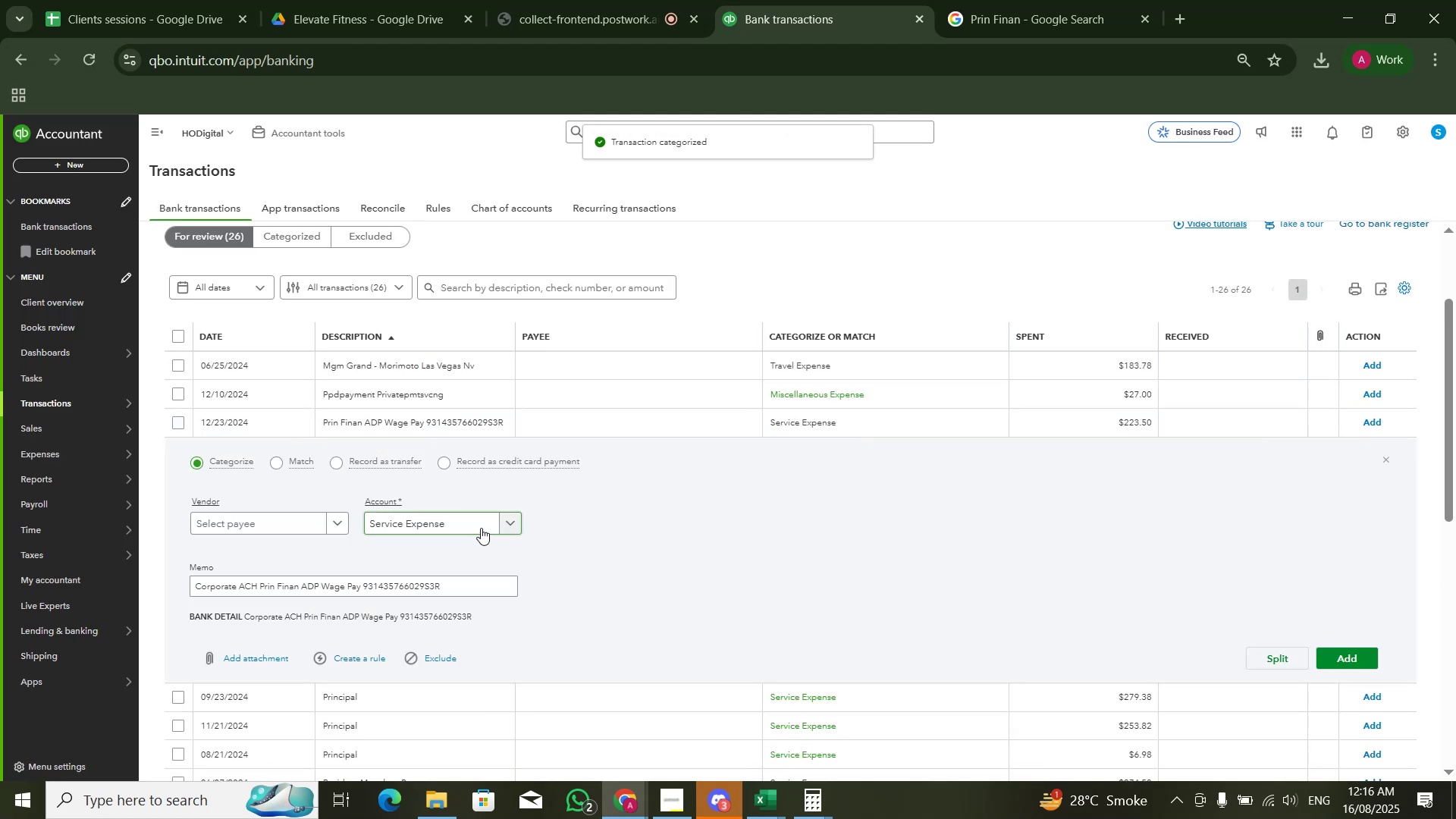 
left_click([478, 526])
 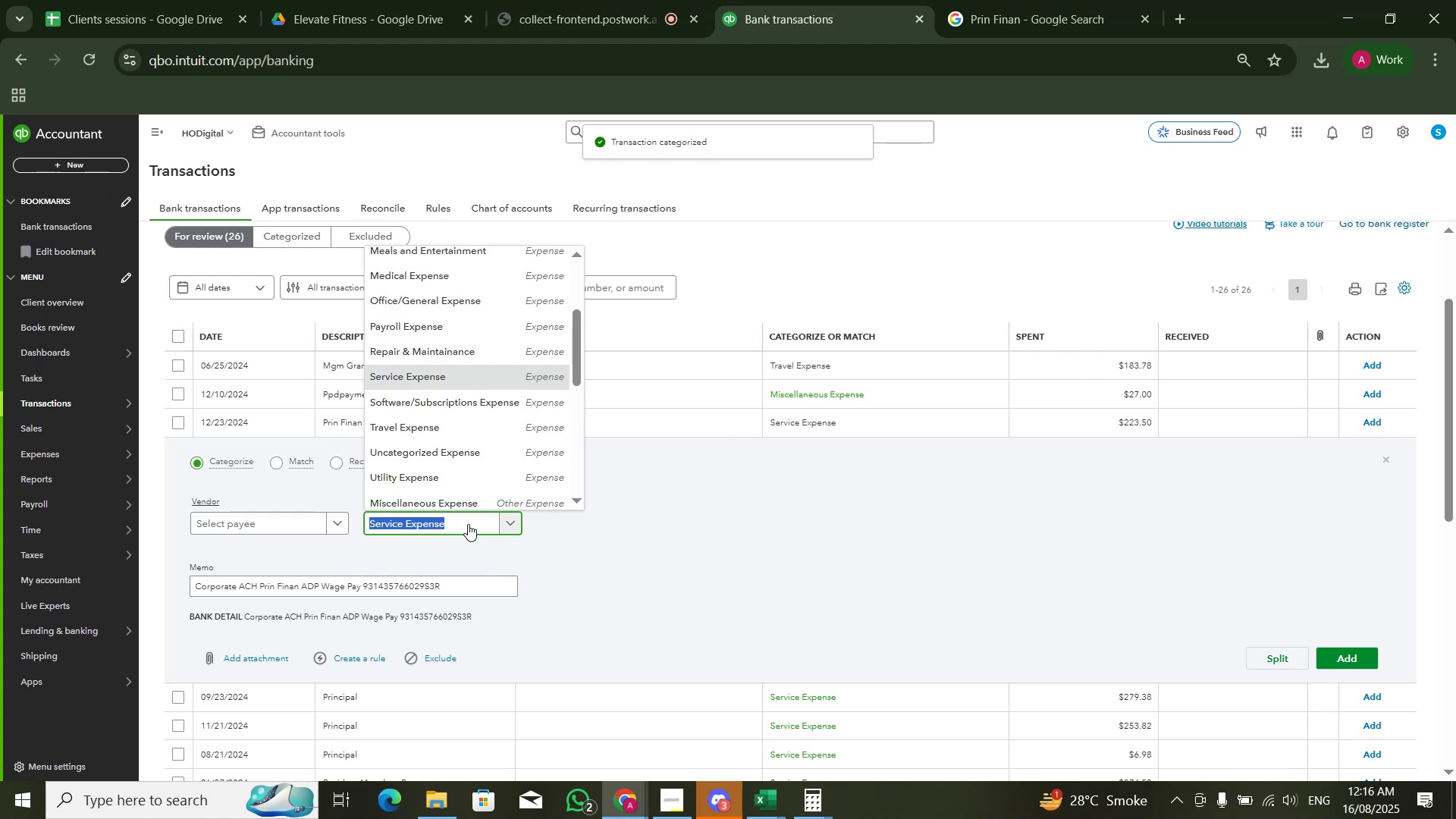 
type(softa)
key(Backspace)
 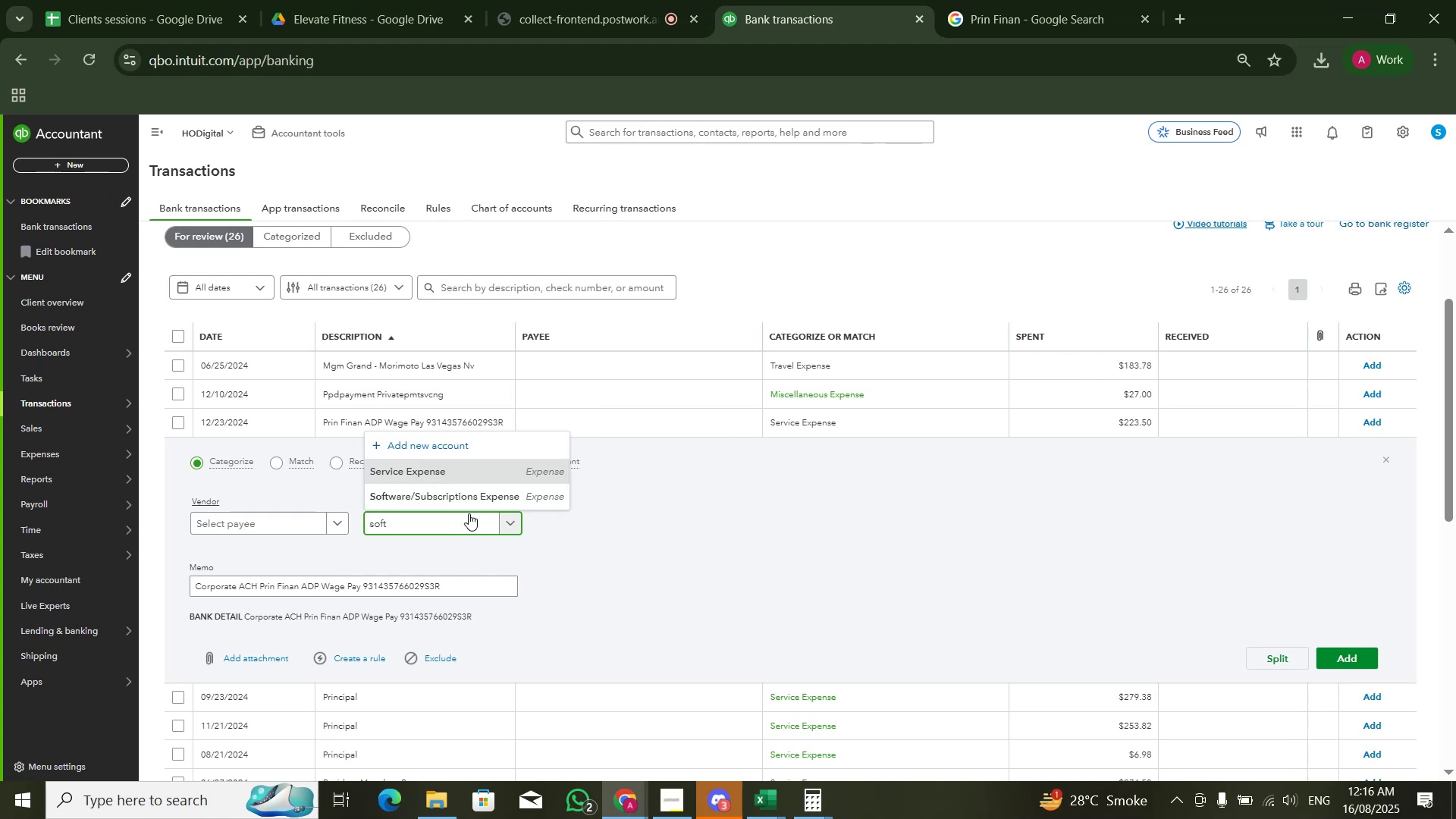 
left_click([477, 506])
 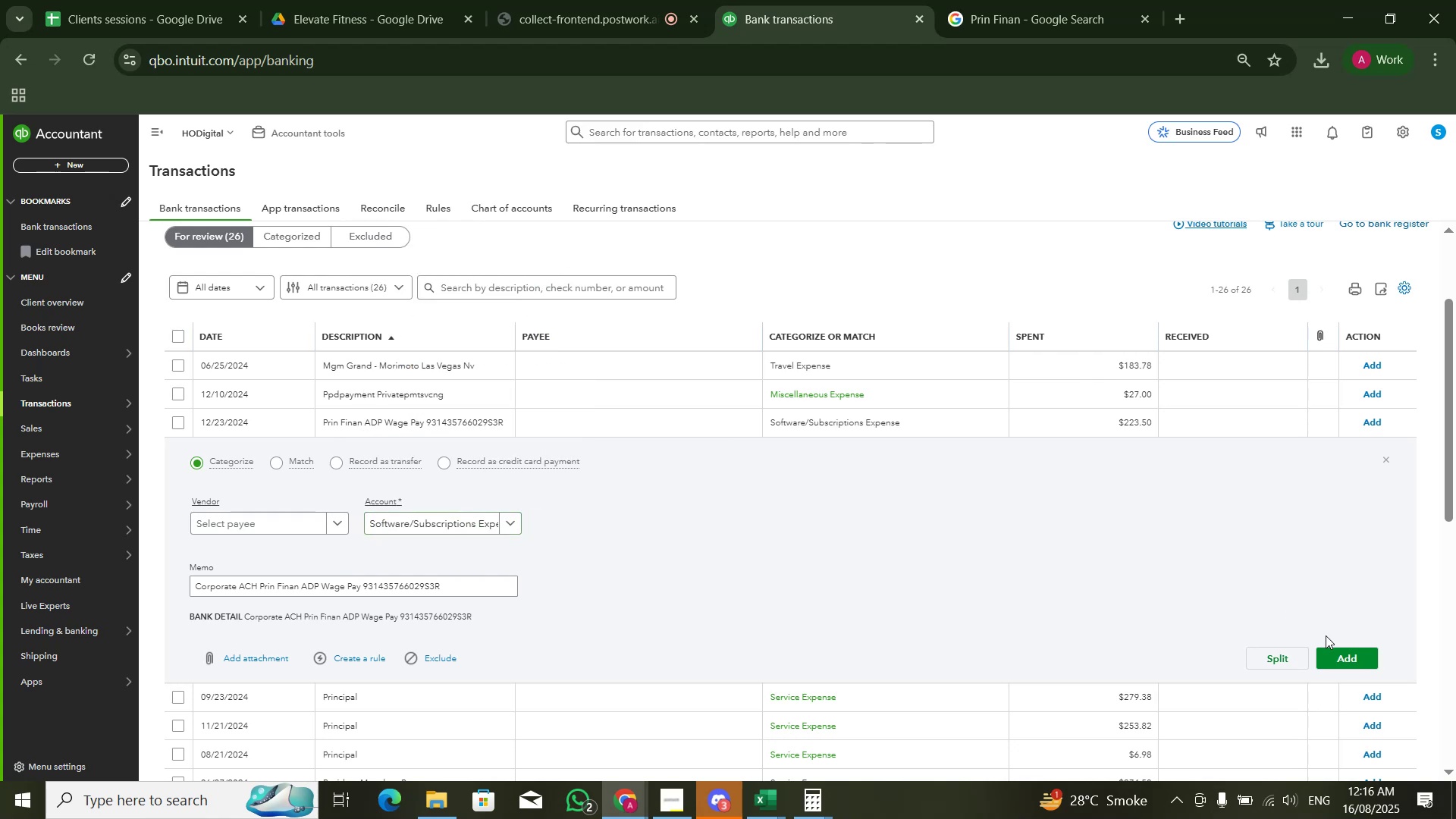 
left_click([1336, 651])
 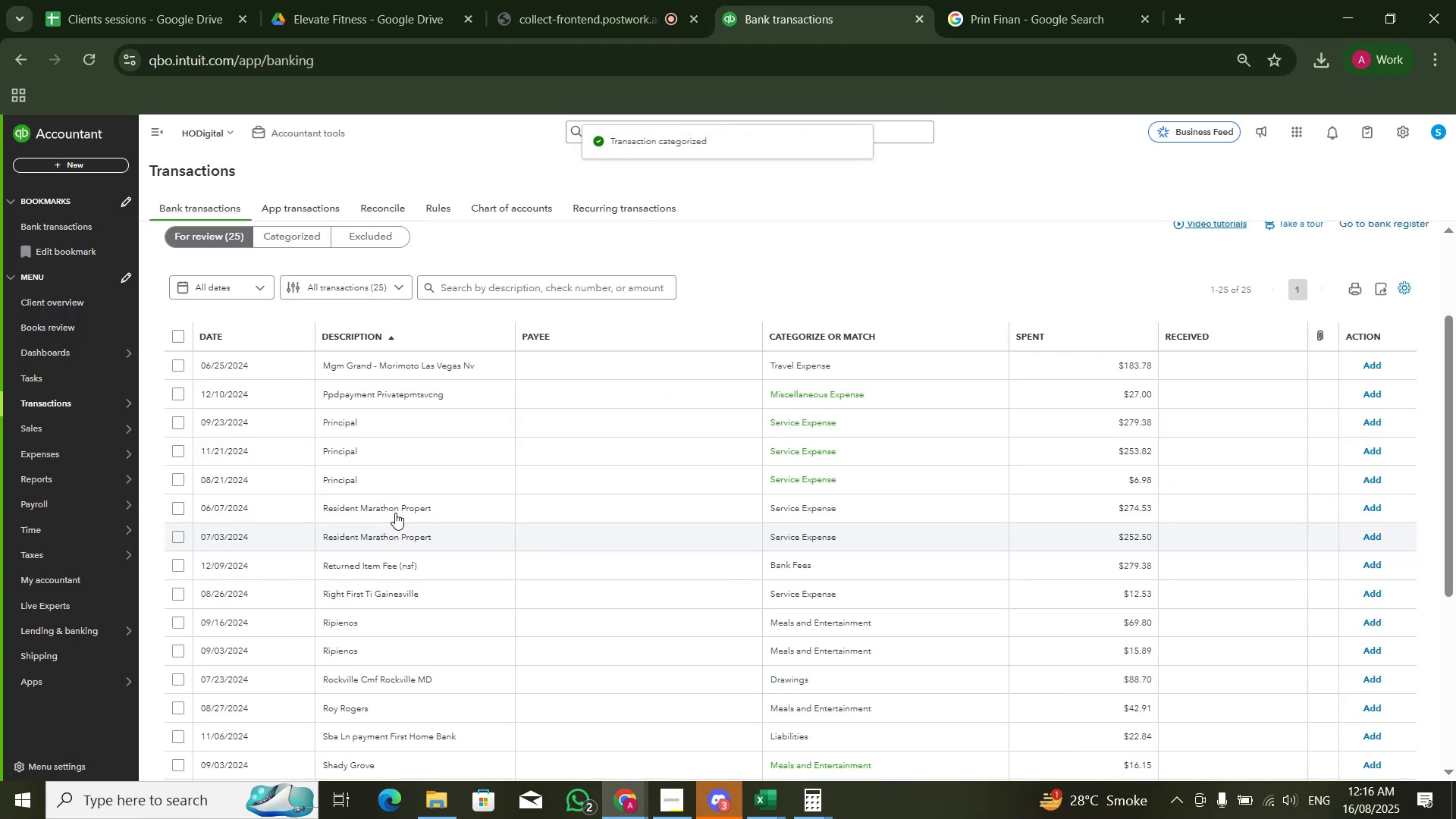 
left_click([422, 418])
 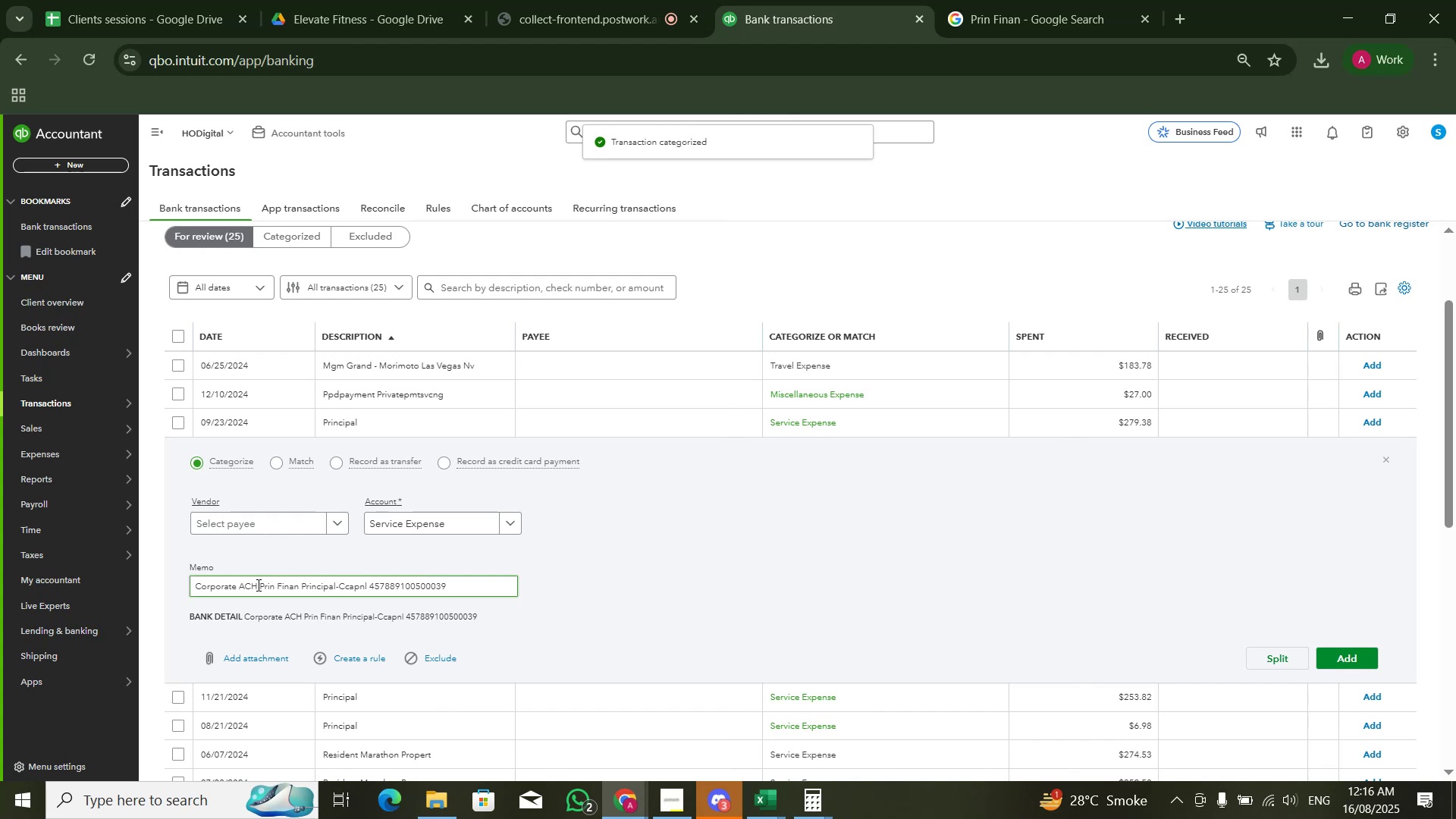 
wait(5.16)
 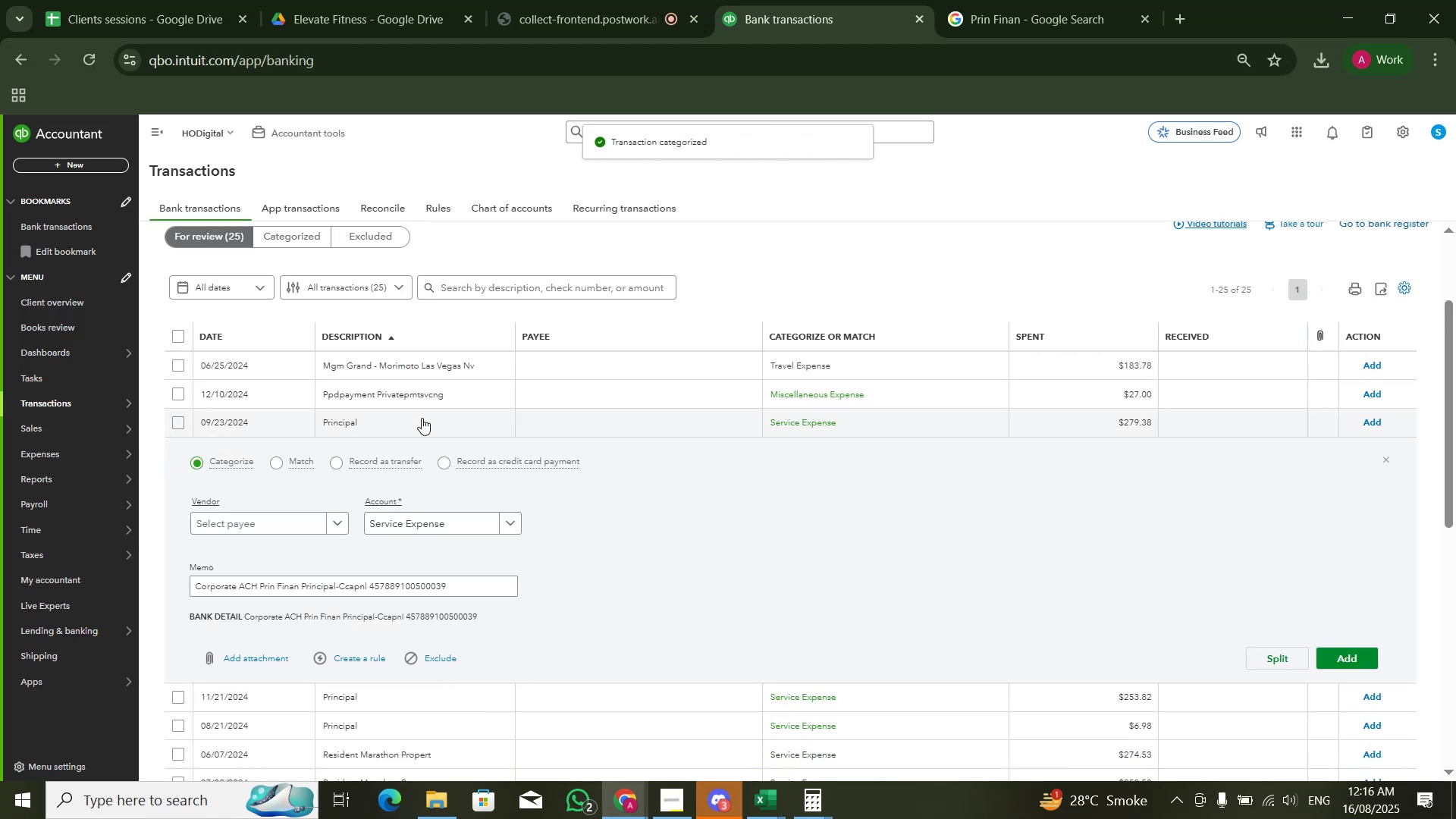 
left_click([1058, 0])
 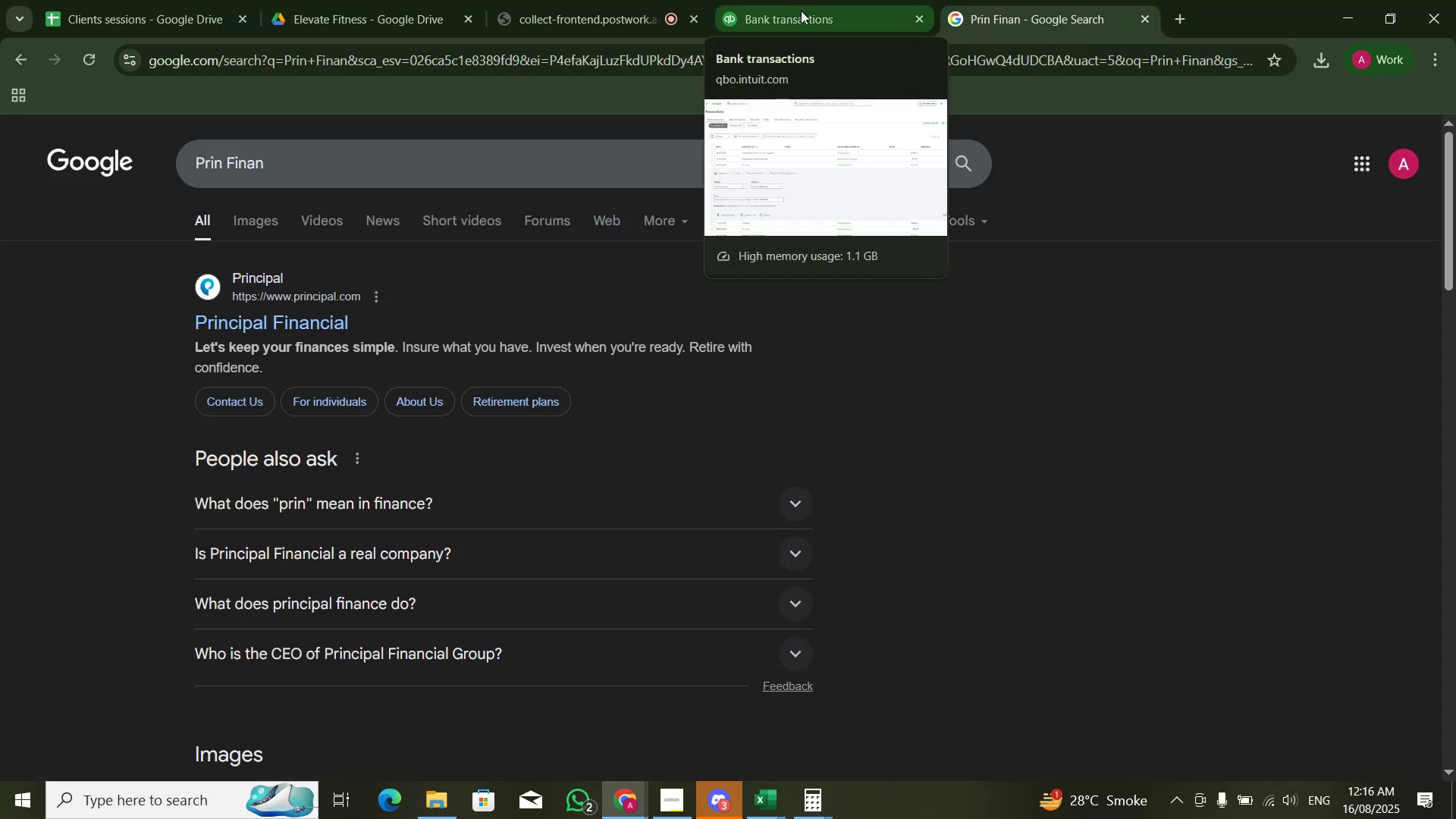 
wait(6.29)
 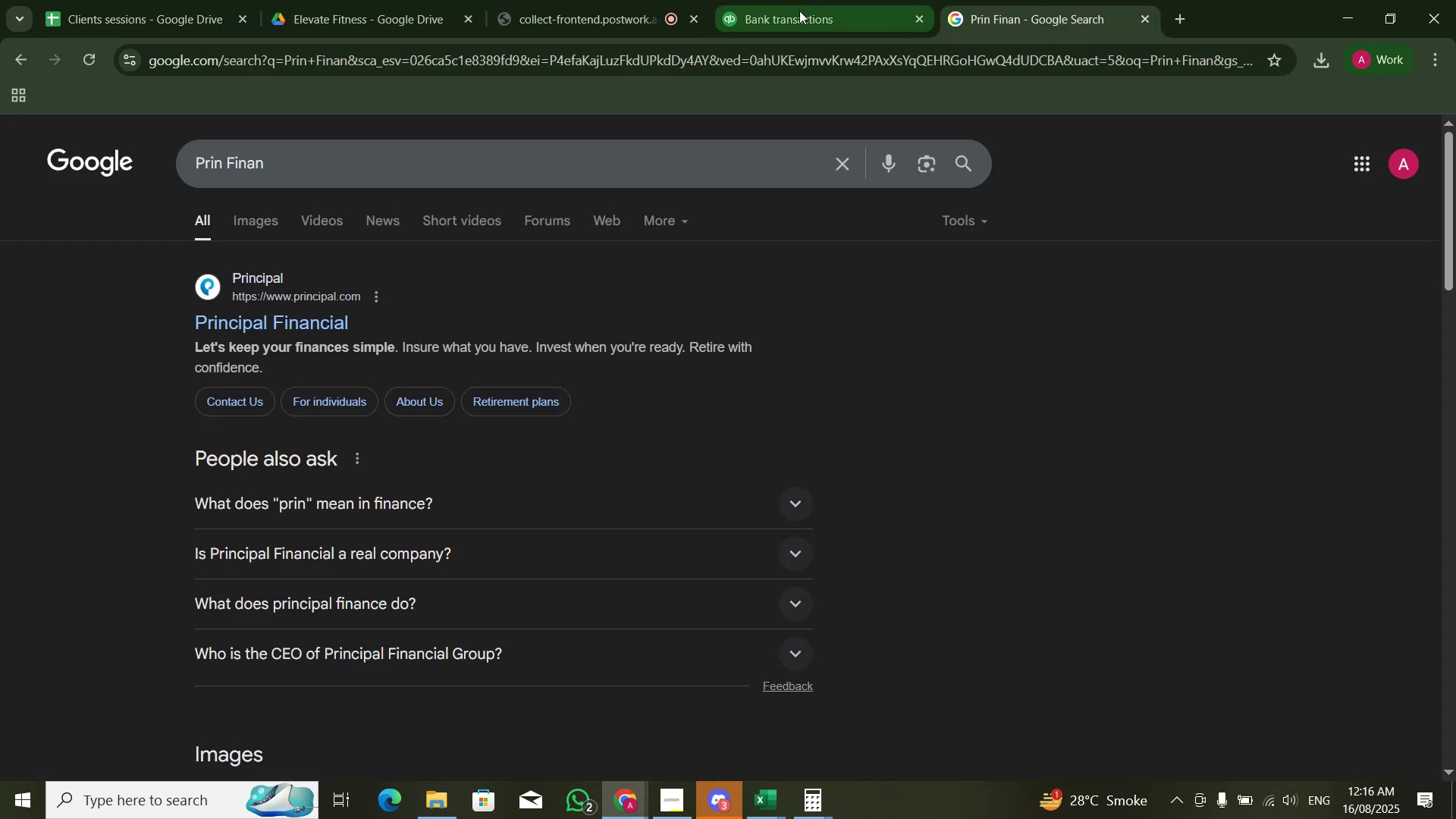 
left_click([801, 10])
 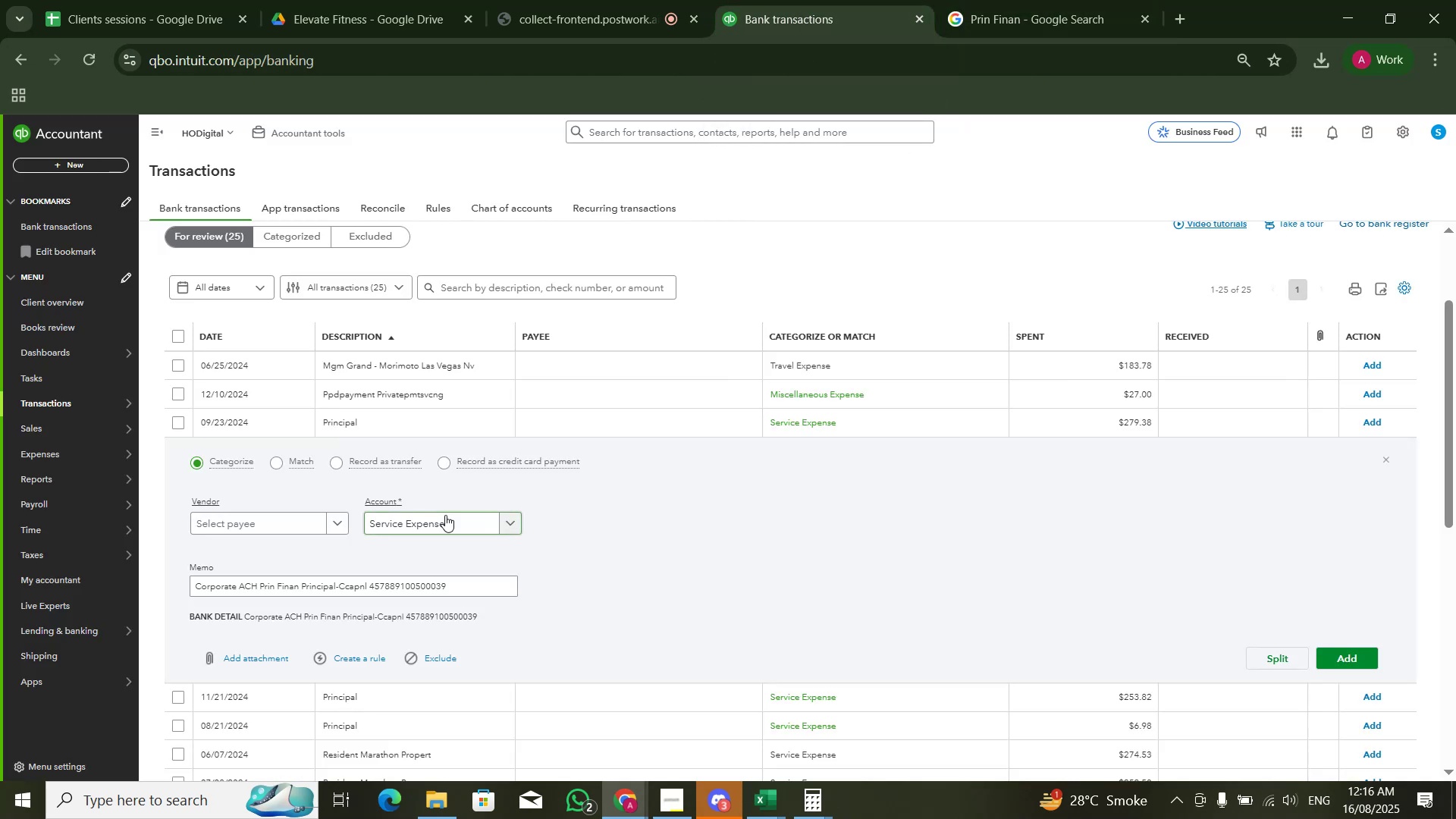 
left_click([428, 514])
 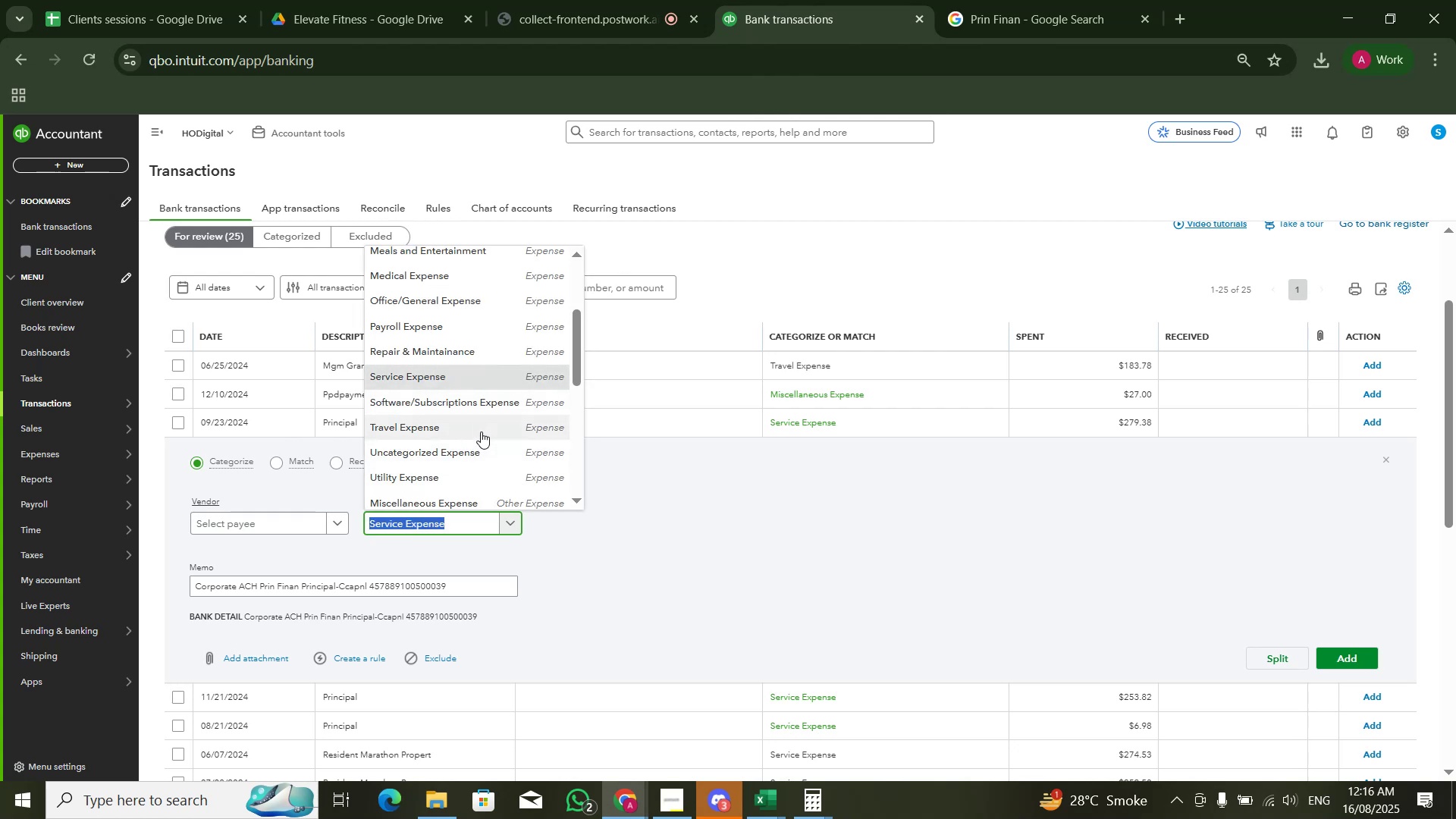 
left_click([485, 408])
 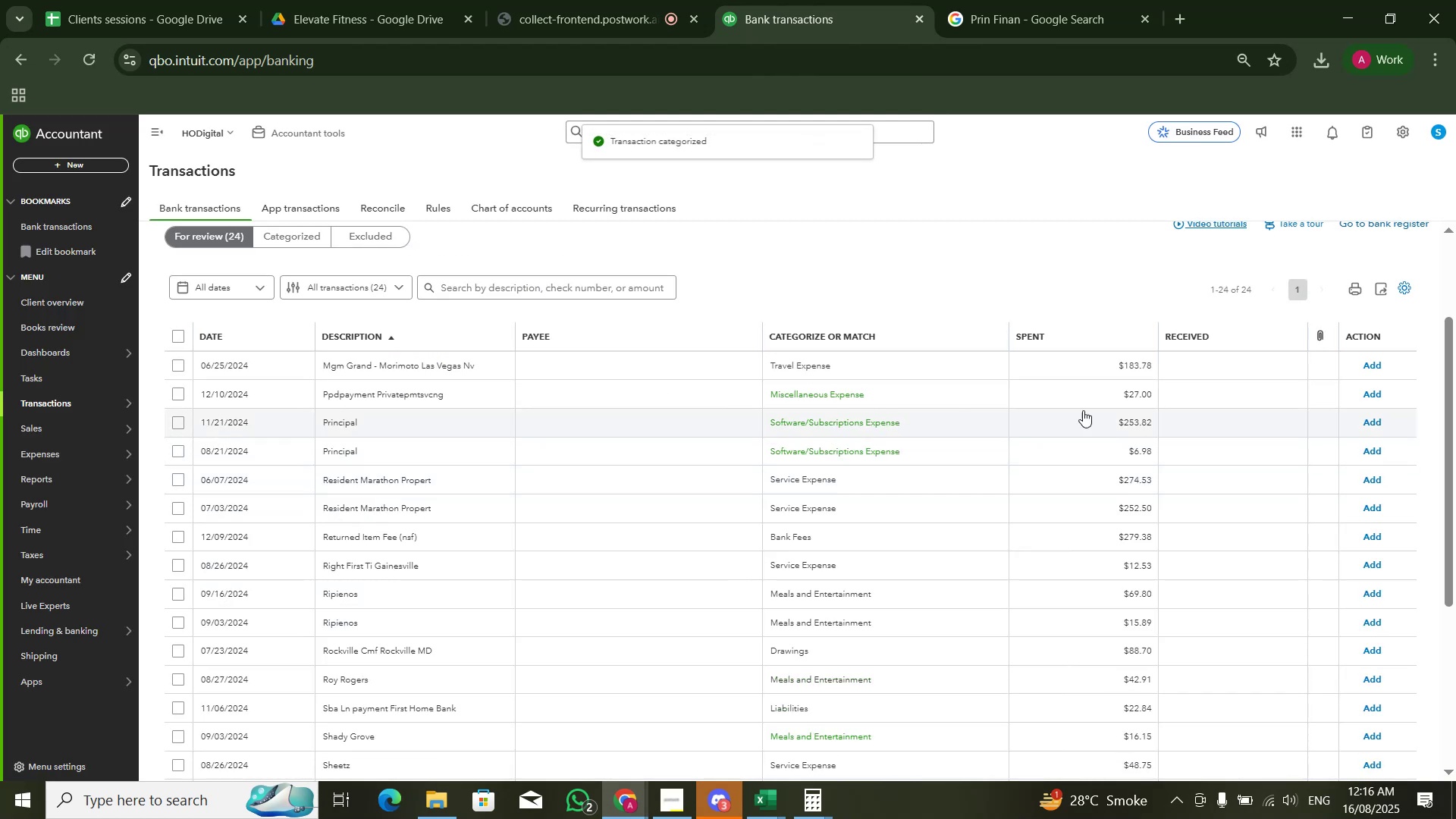 
left_click([1373, 428])
 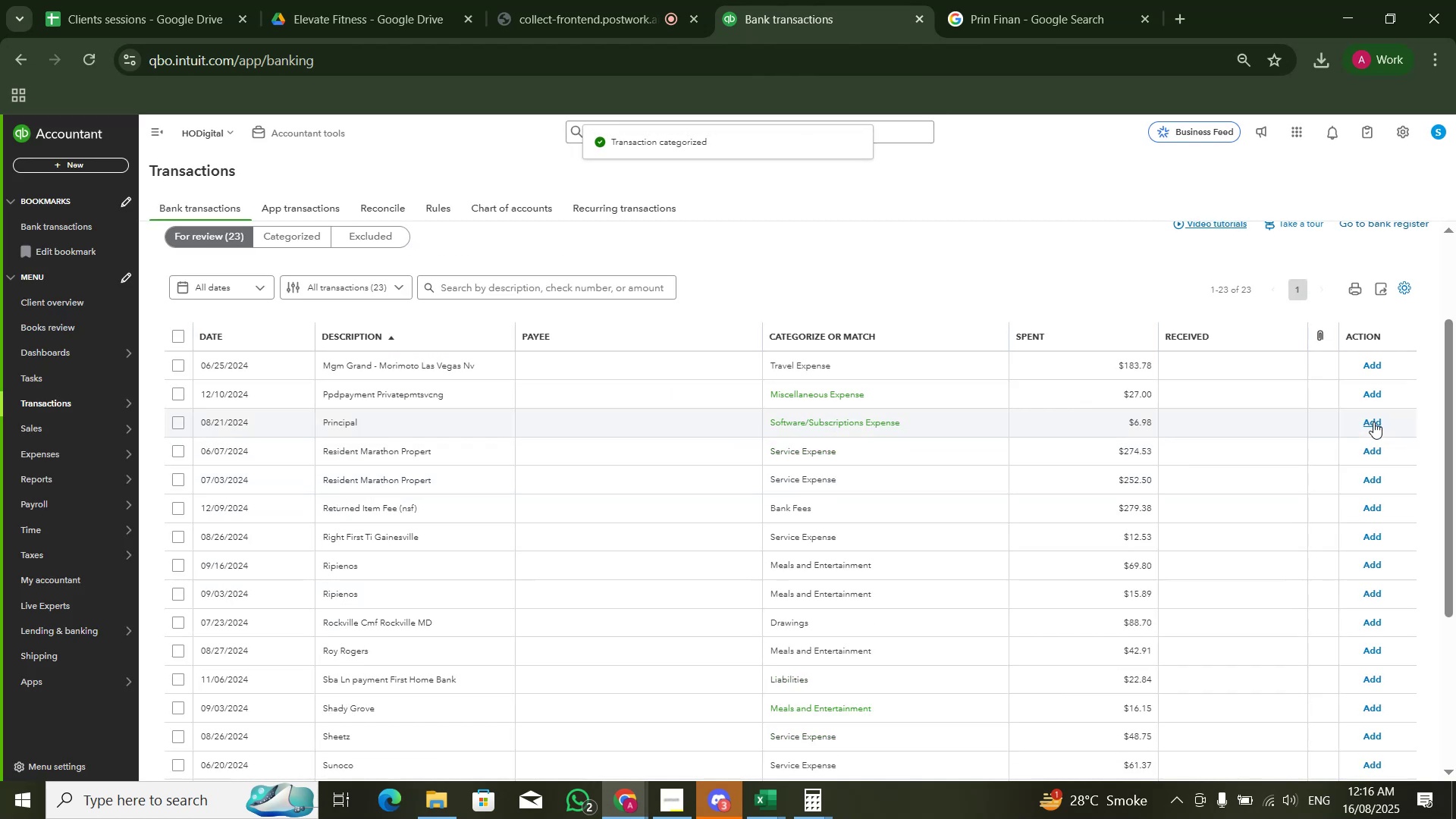 
left_click([1373, 421])
 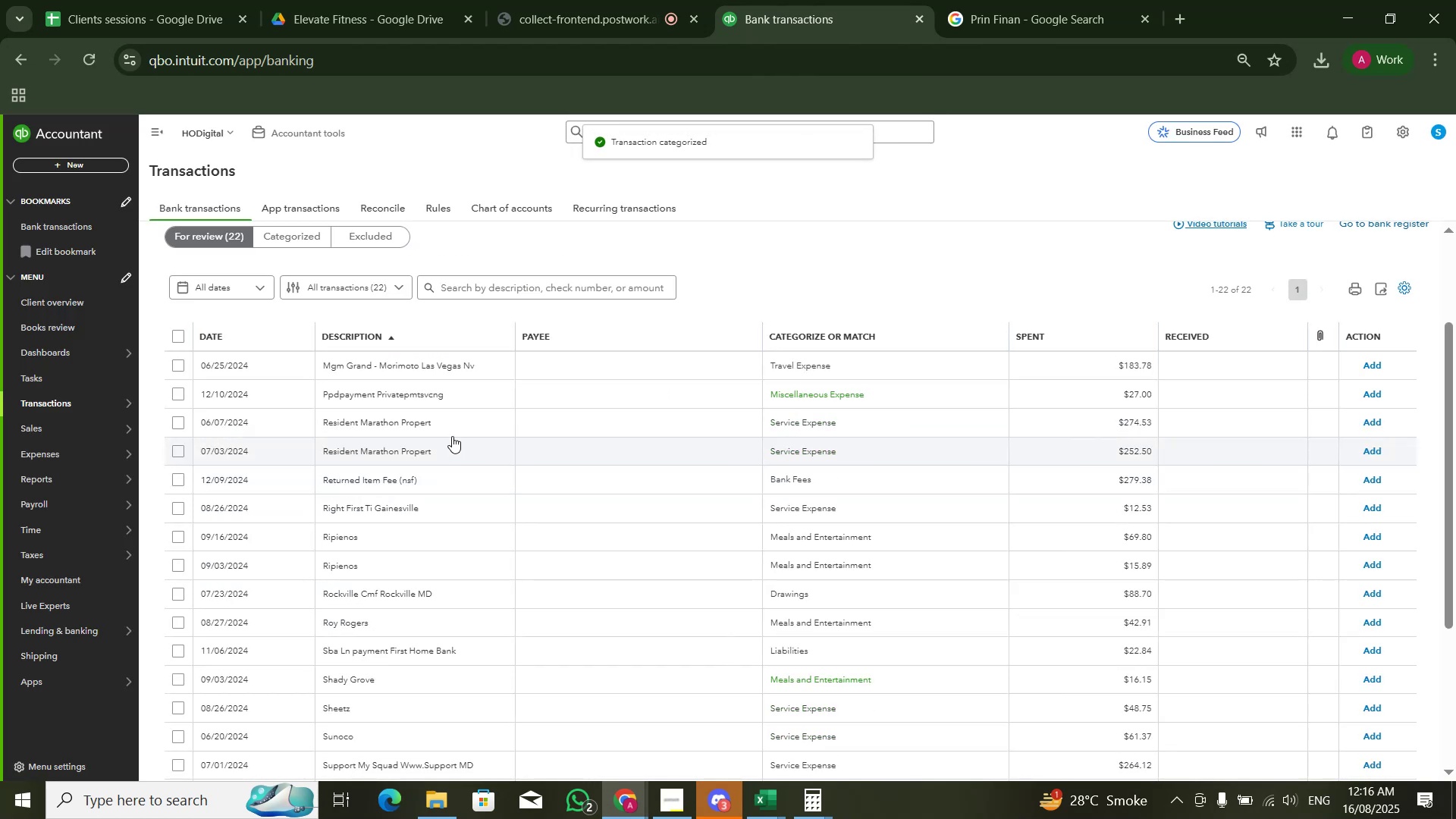 
left_click([453, 427])
 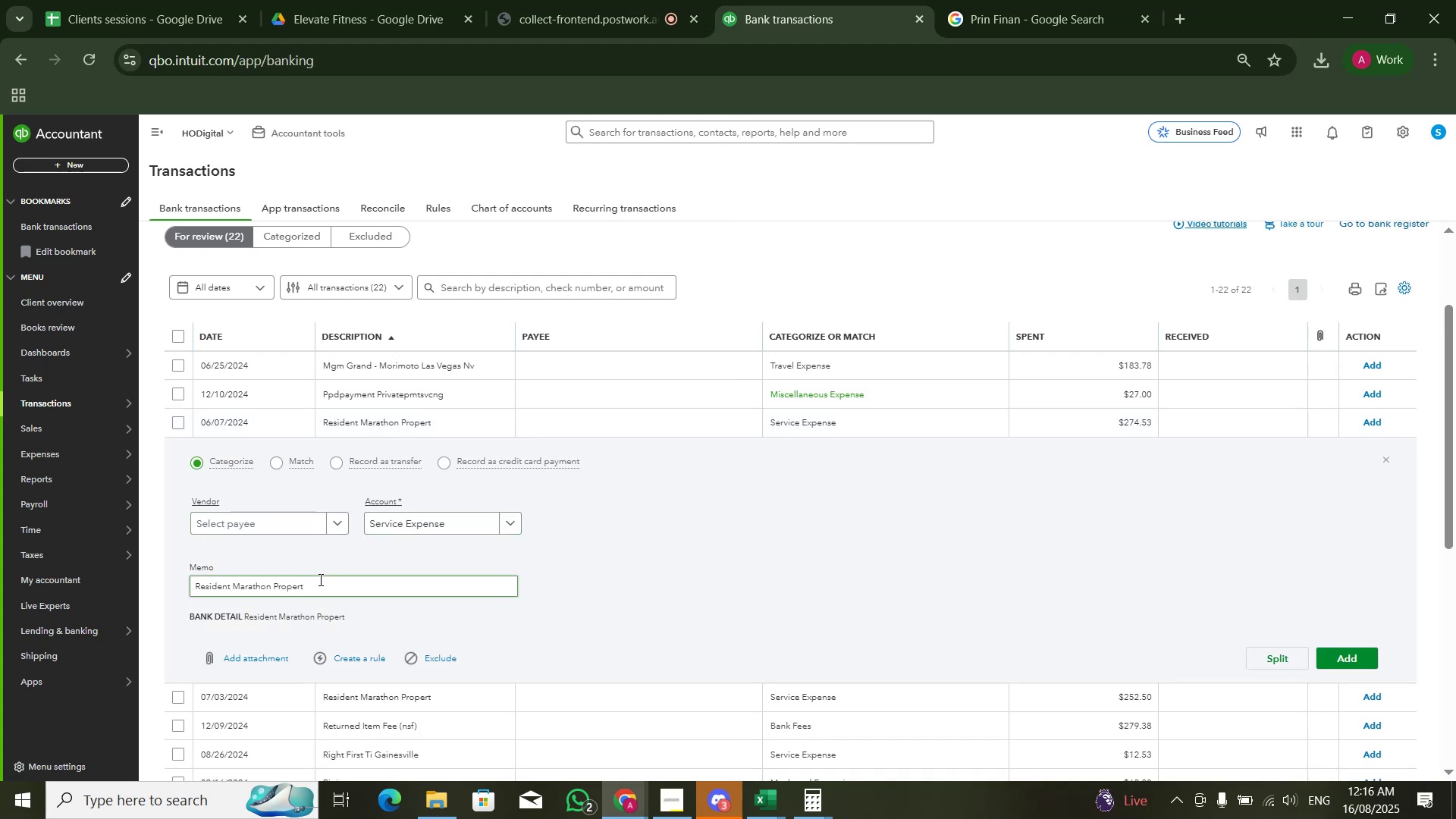 
left_click([383, 523])
 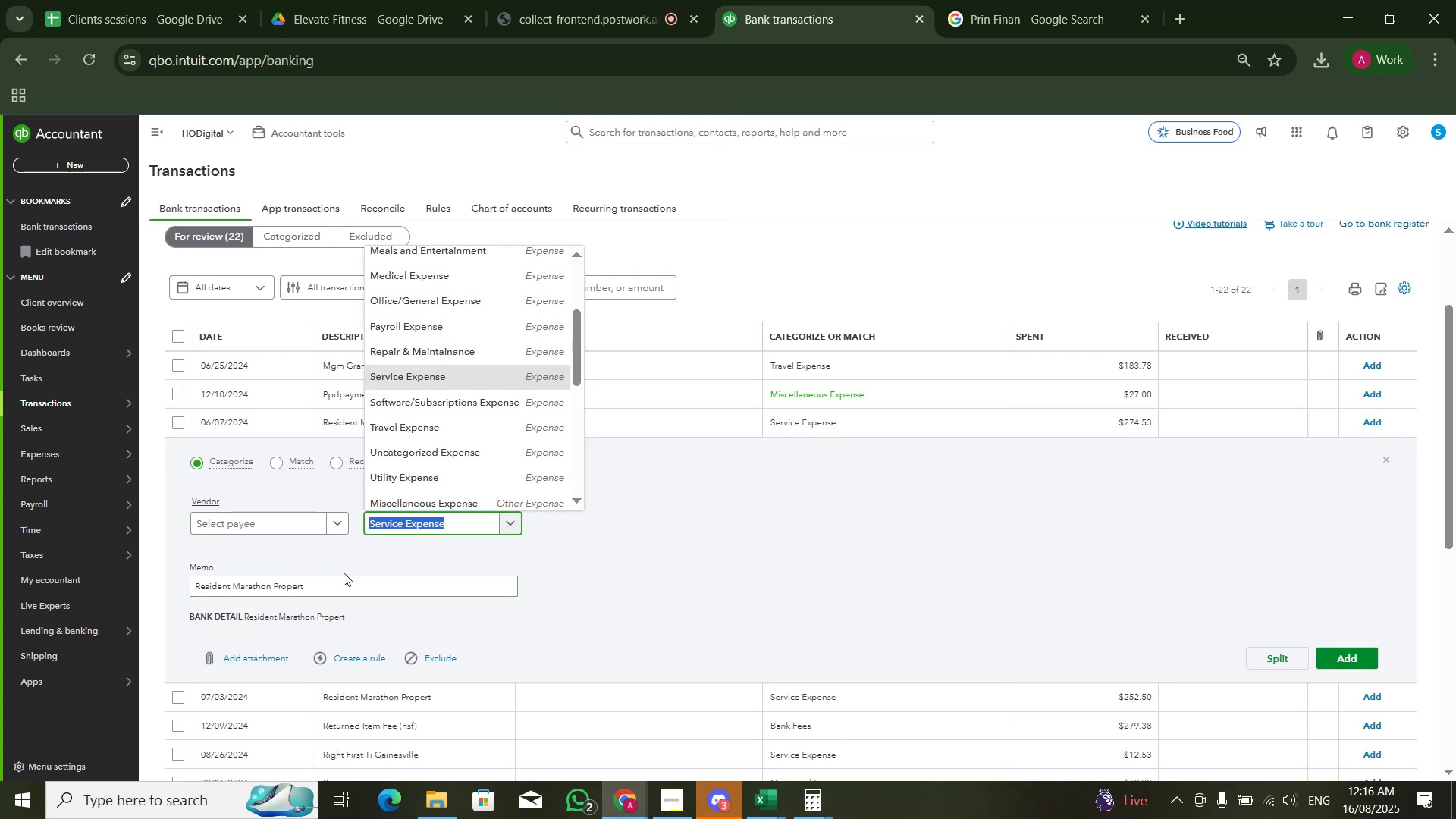 
left_click_drag(start_coordinate=[331, 582], to_coordinate=[191, 586])
 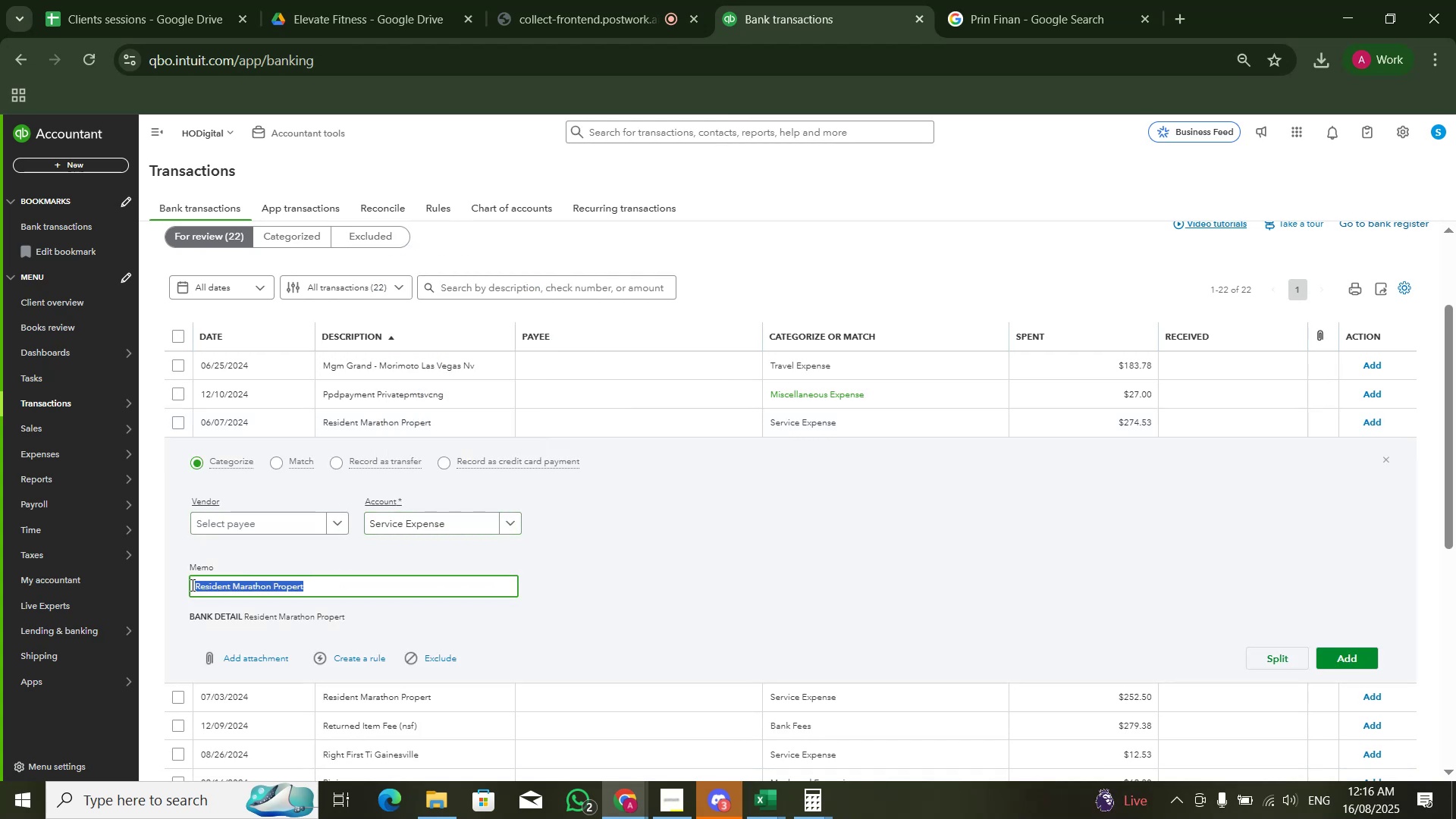 
key(Control+C)
 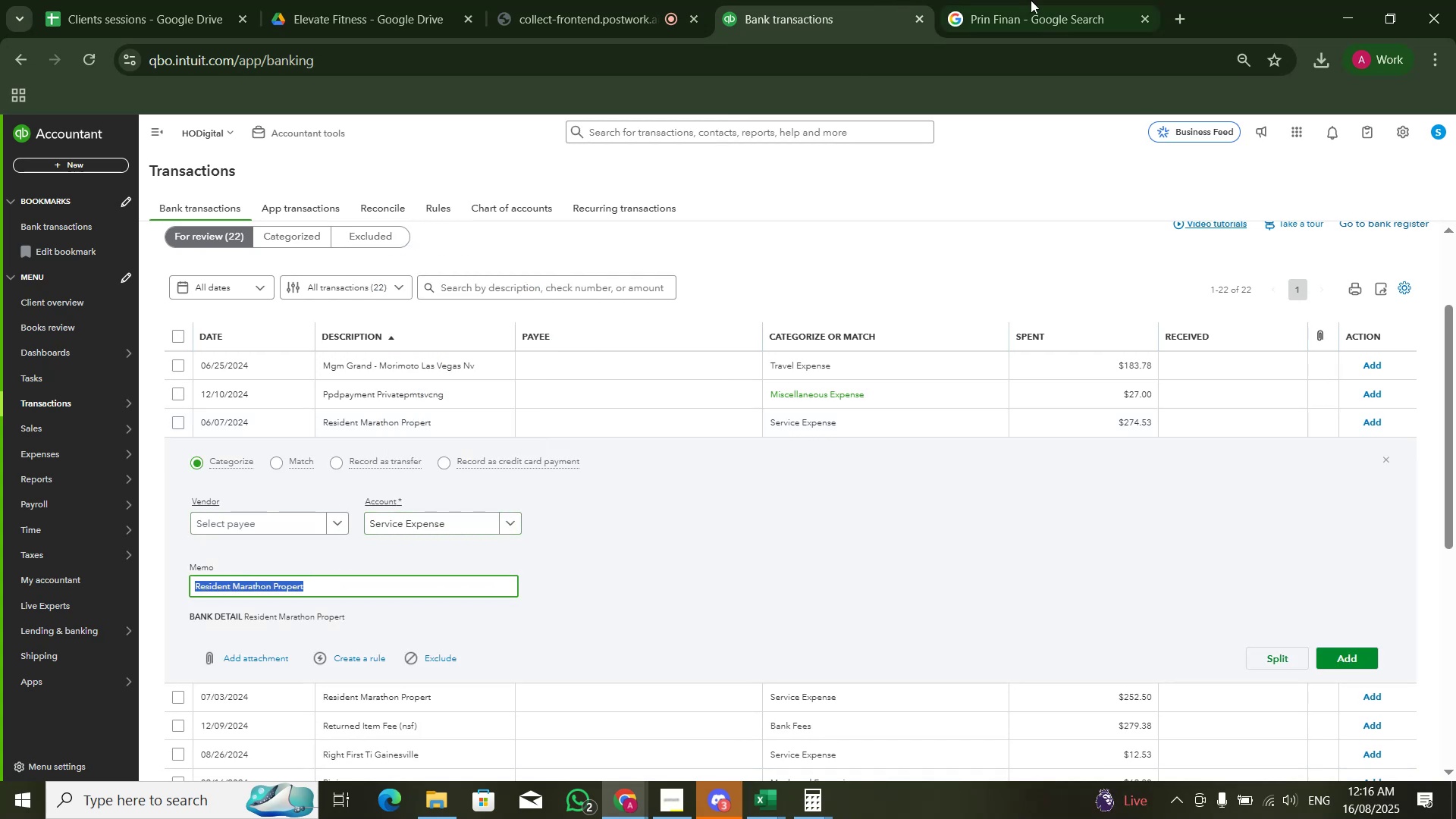 
left_click([1041, 0])
 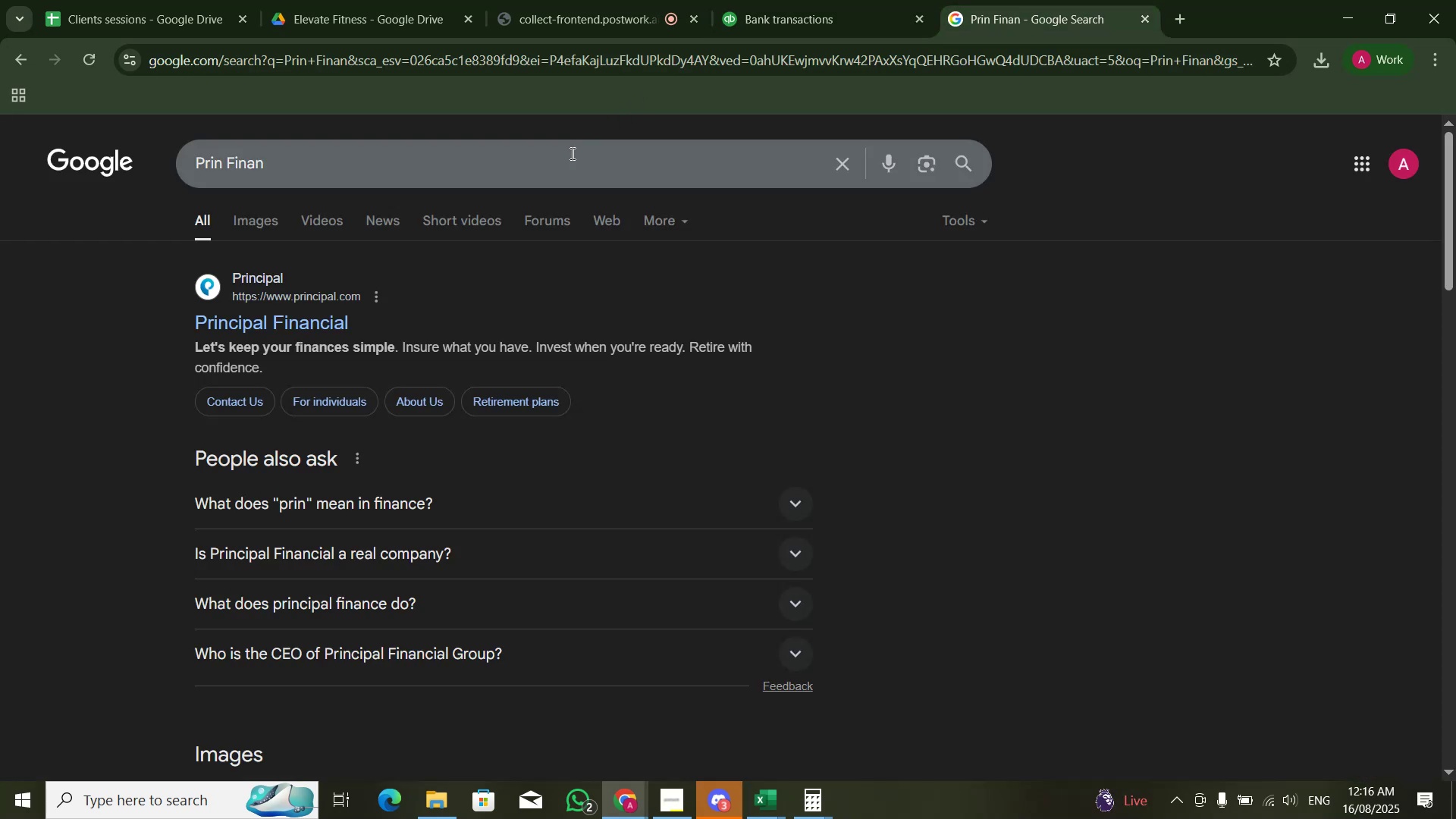 
key(Control+A)
 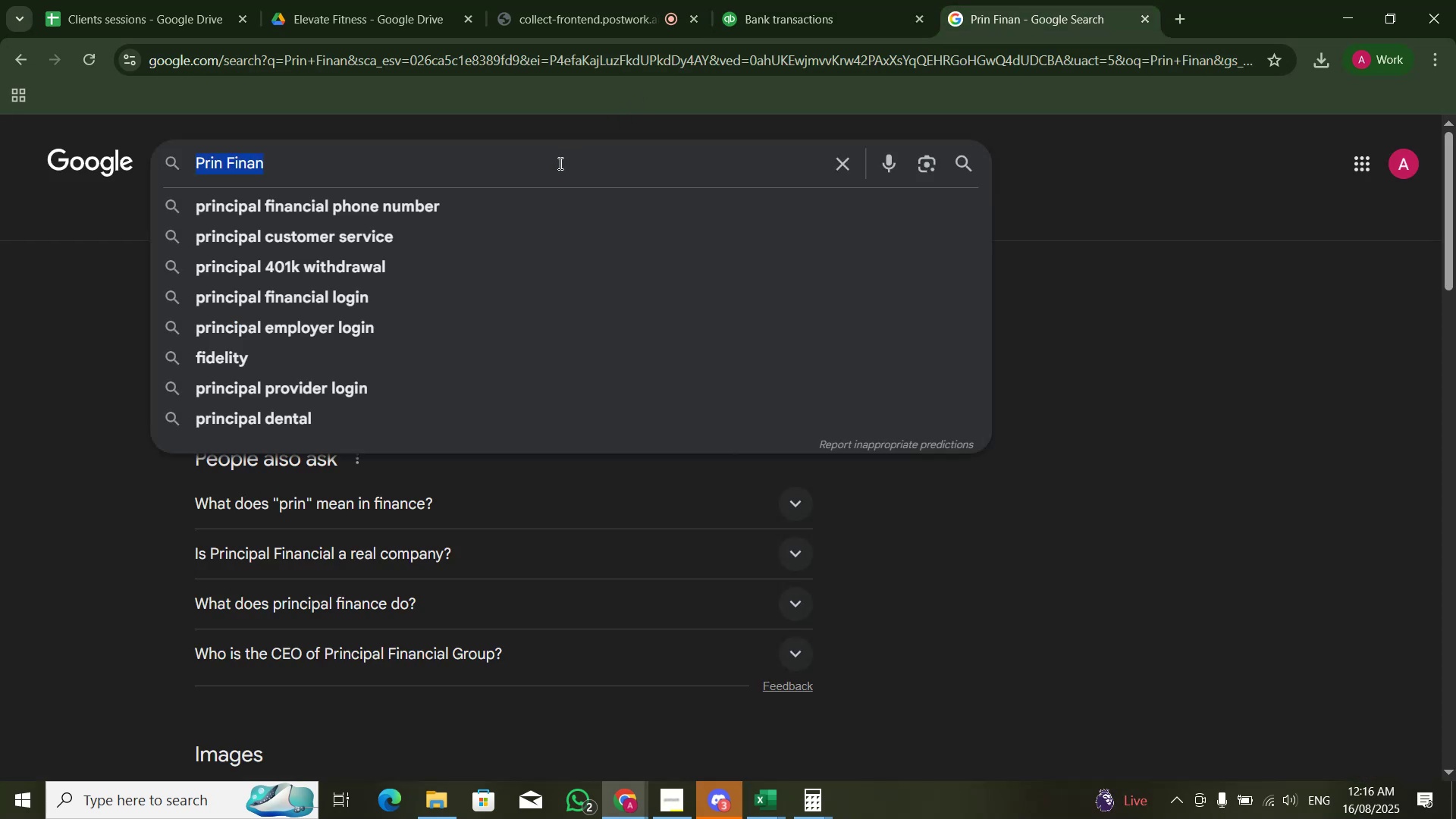 
key(Control+V)
 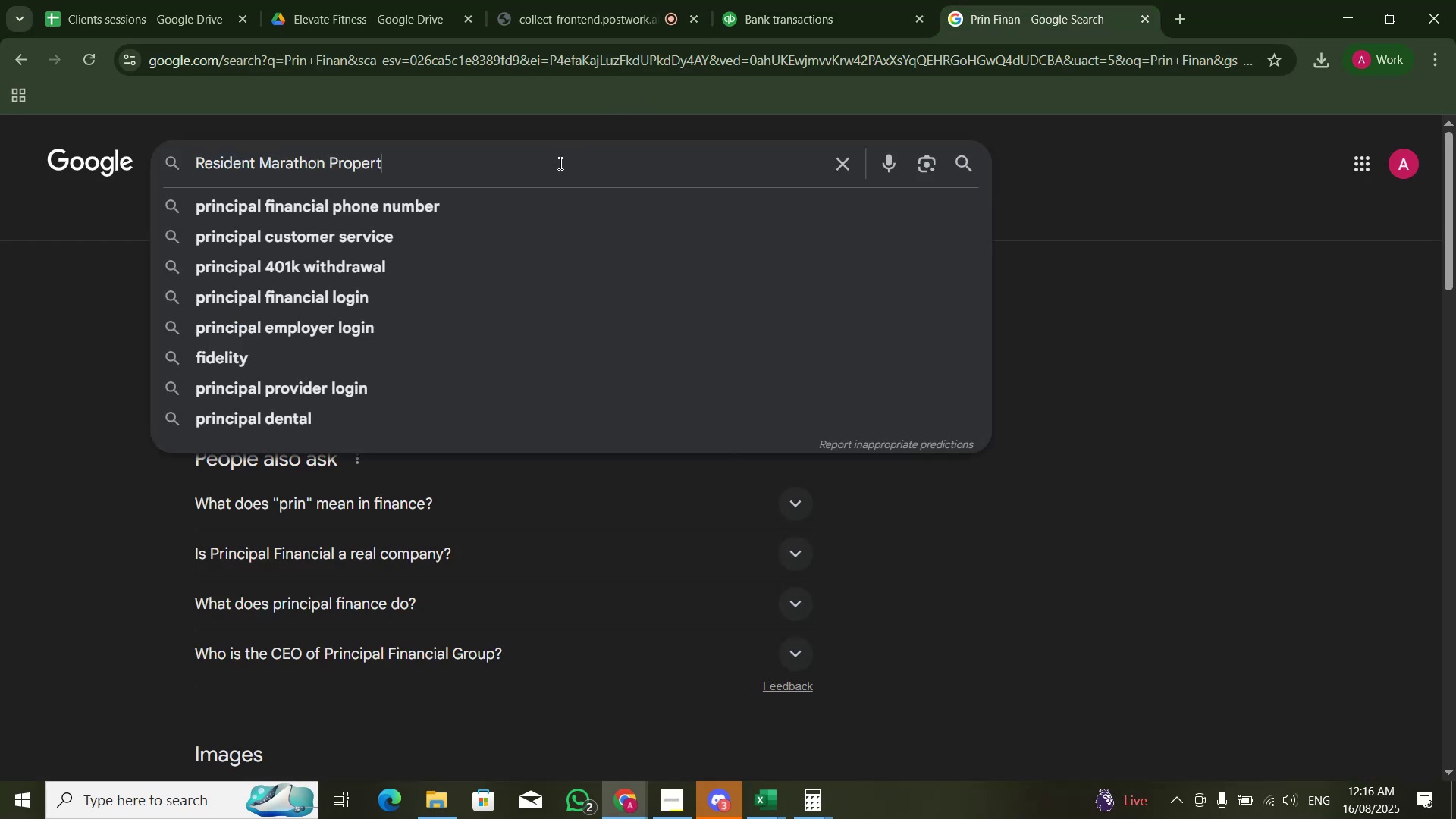 
key(NumpadEnter)
 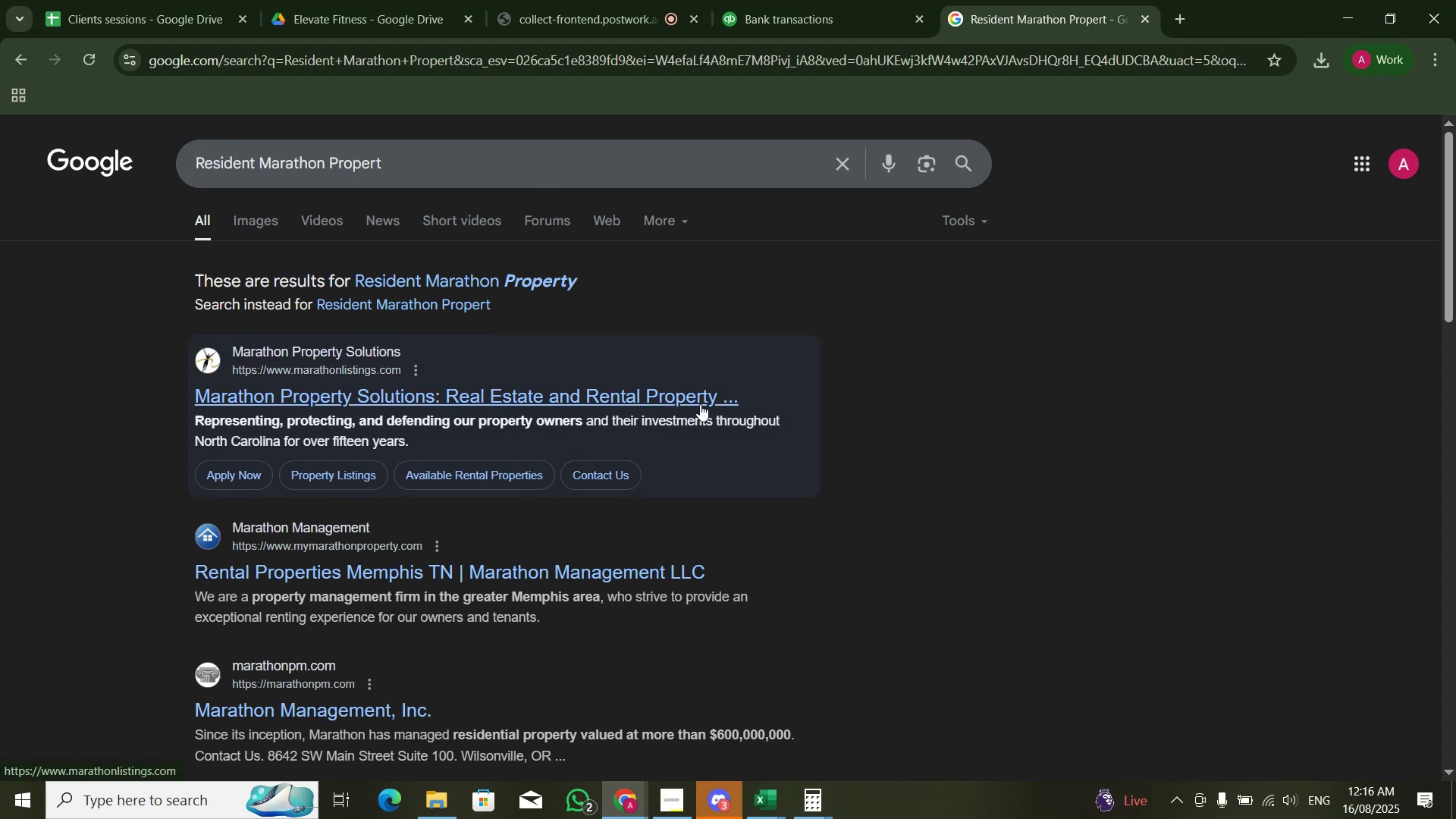 
left_click([804, 2])
 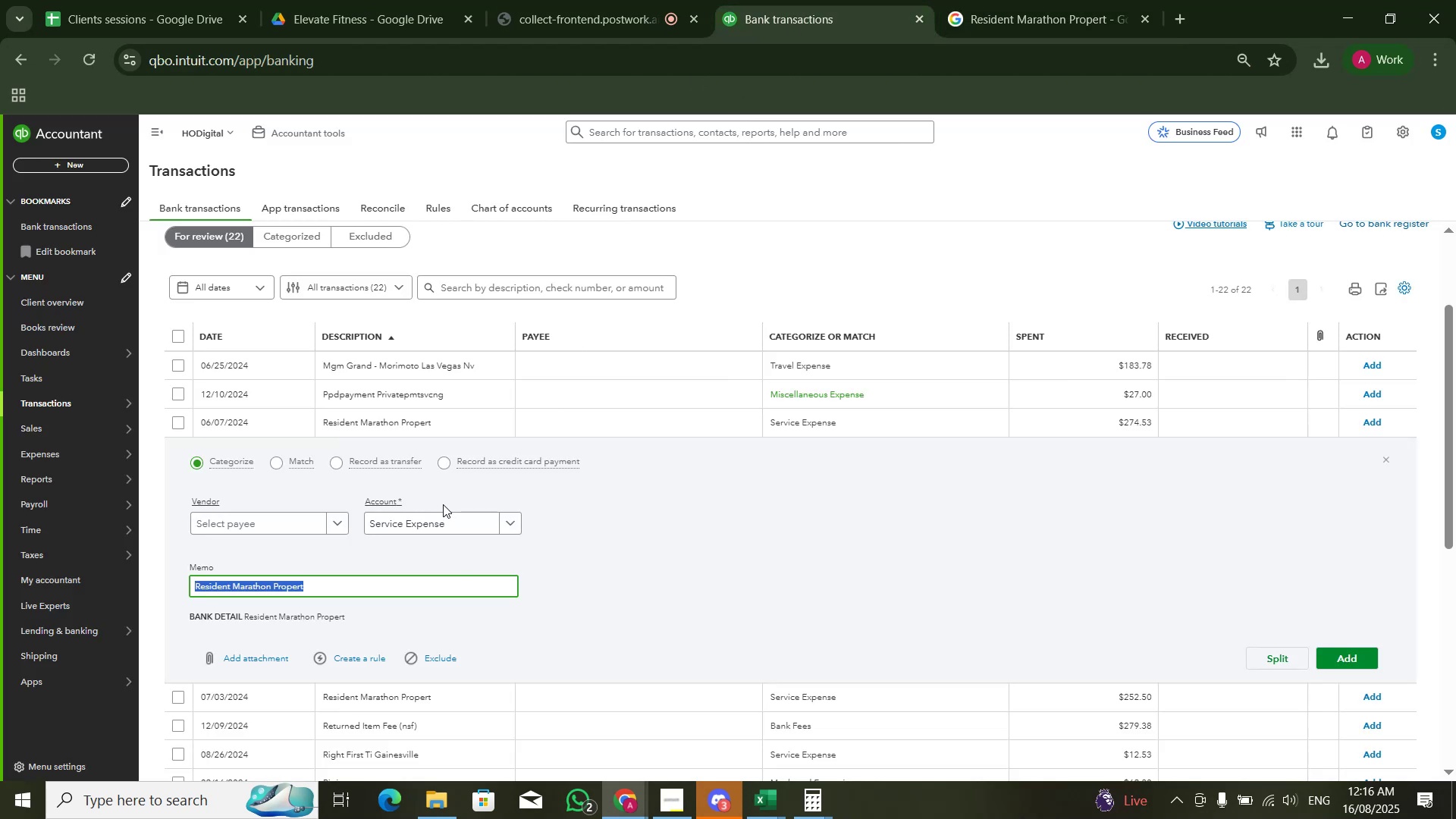 
double_click([444, 517])
 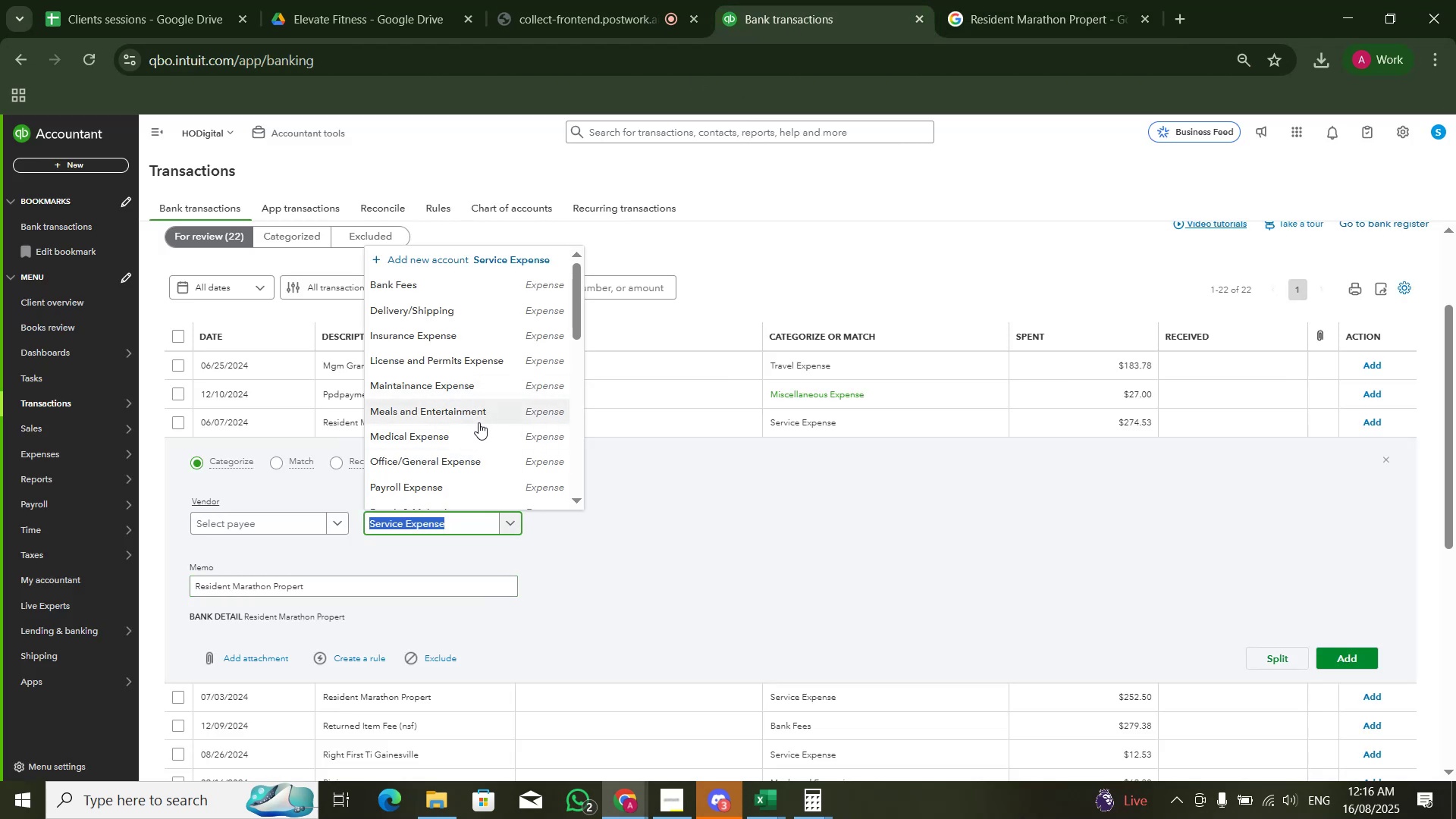 
left_click([472, 463])
 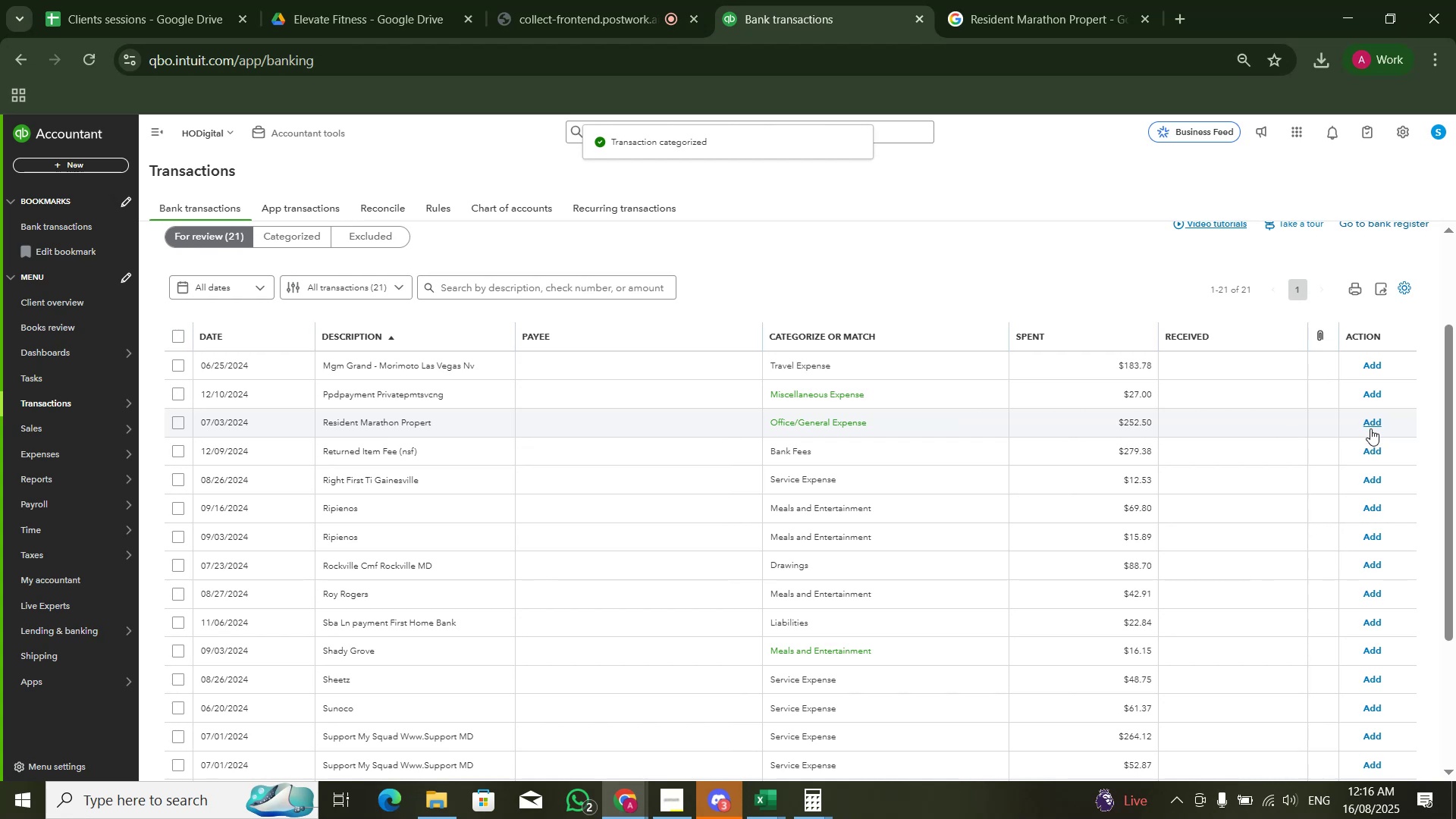 
wait(5.2)
 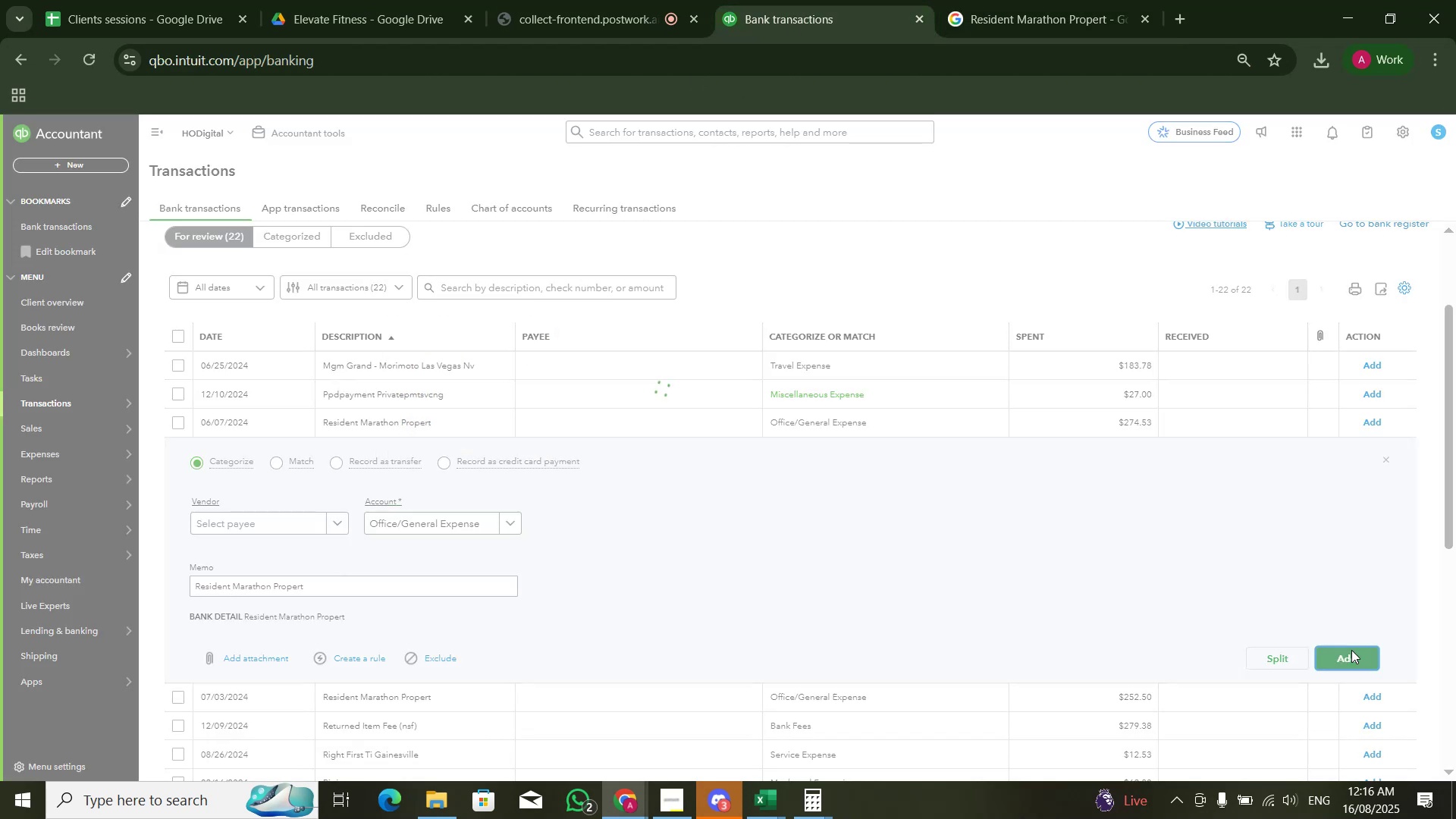 
left_click([1370, 428])
 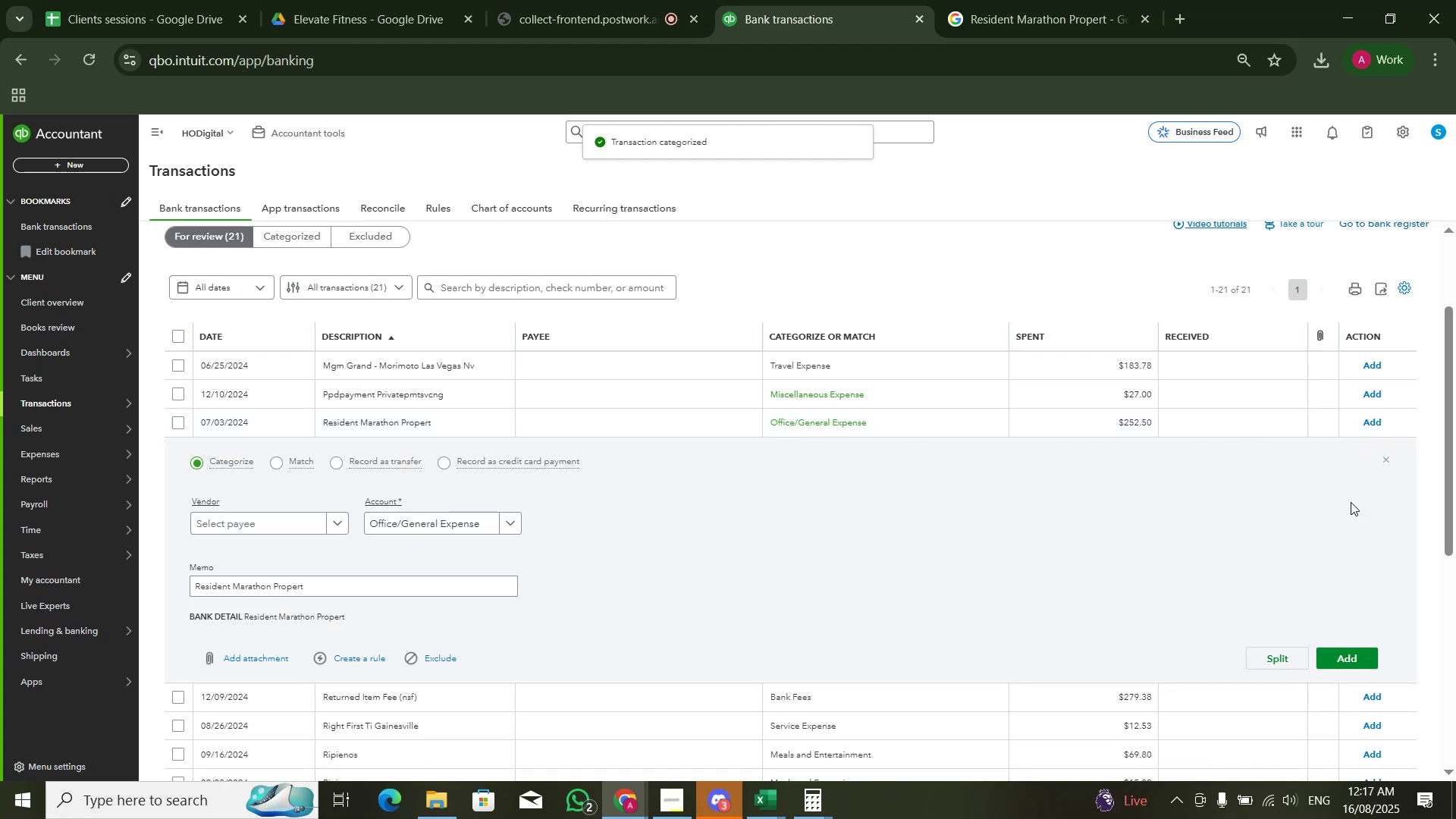 
left_click([1329, 657])
 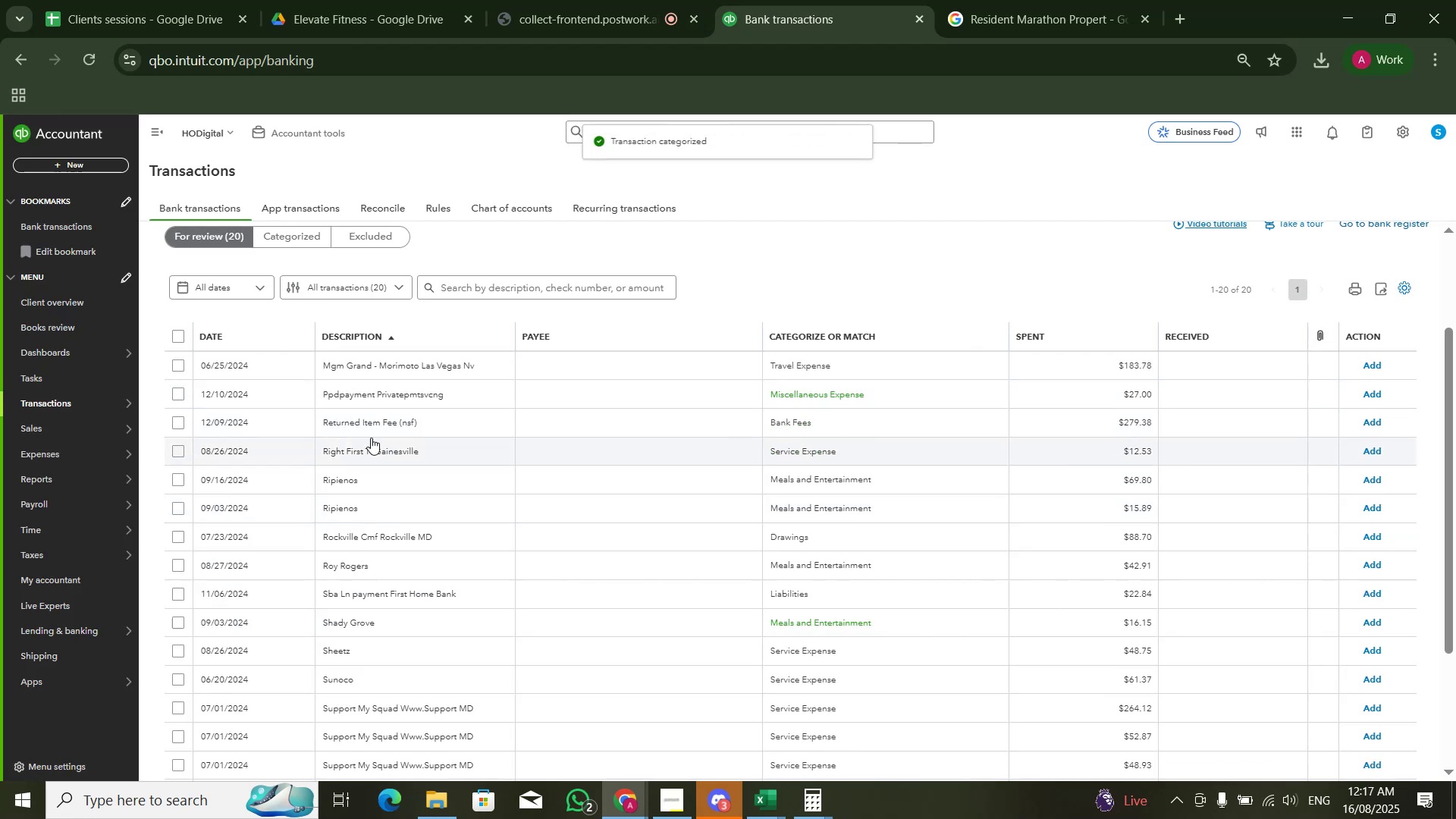 
left_click([372, 435])
 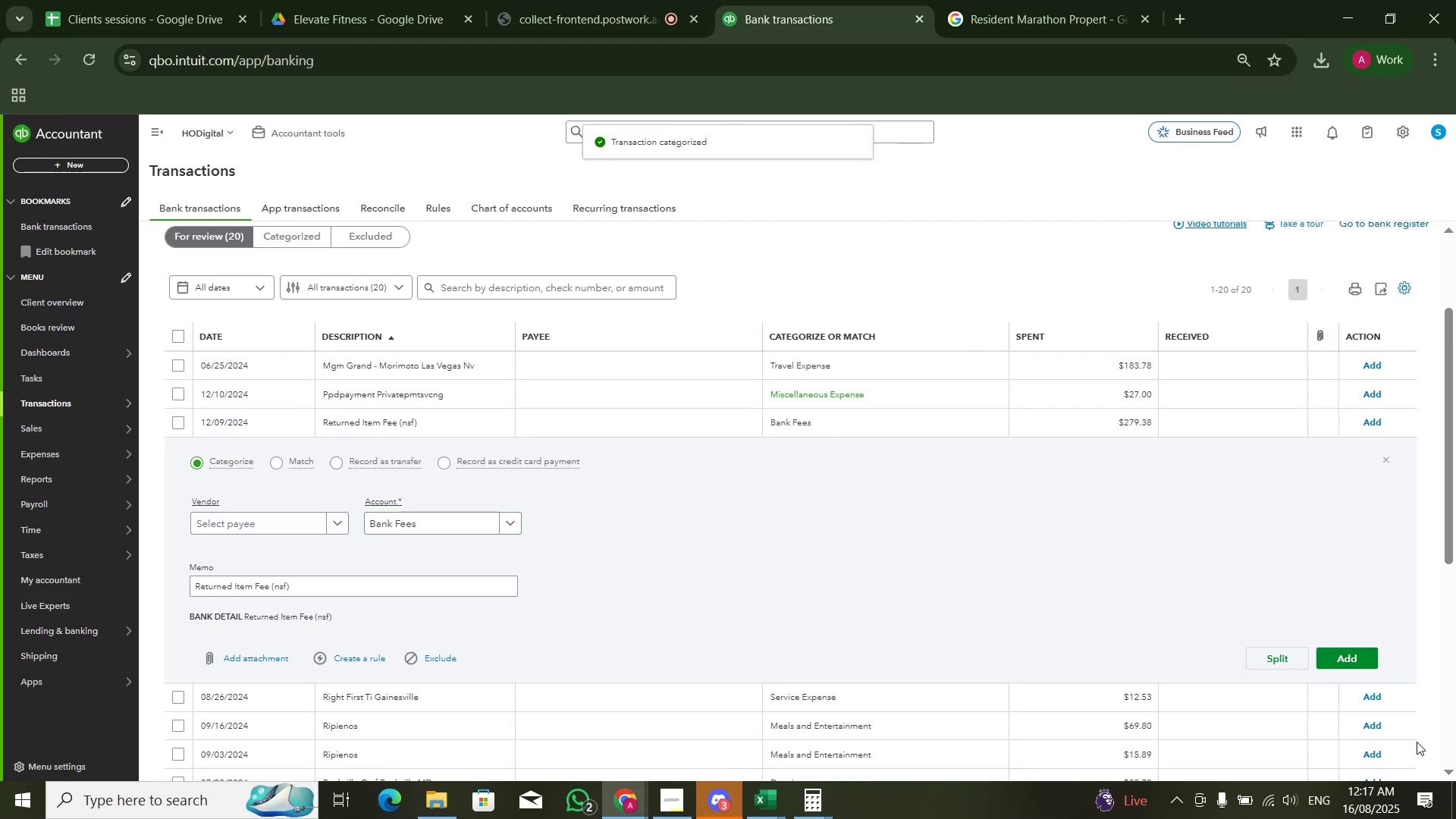 
left_click([1373, 660])
 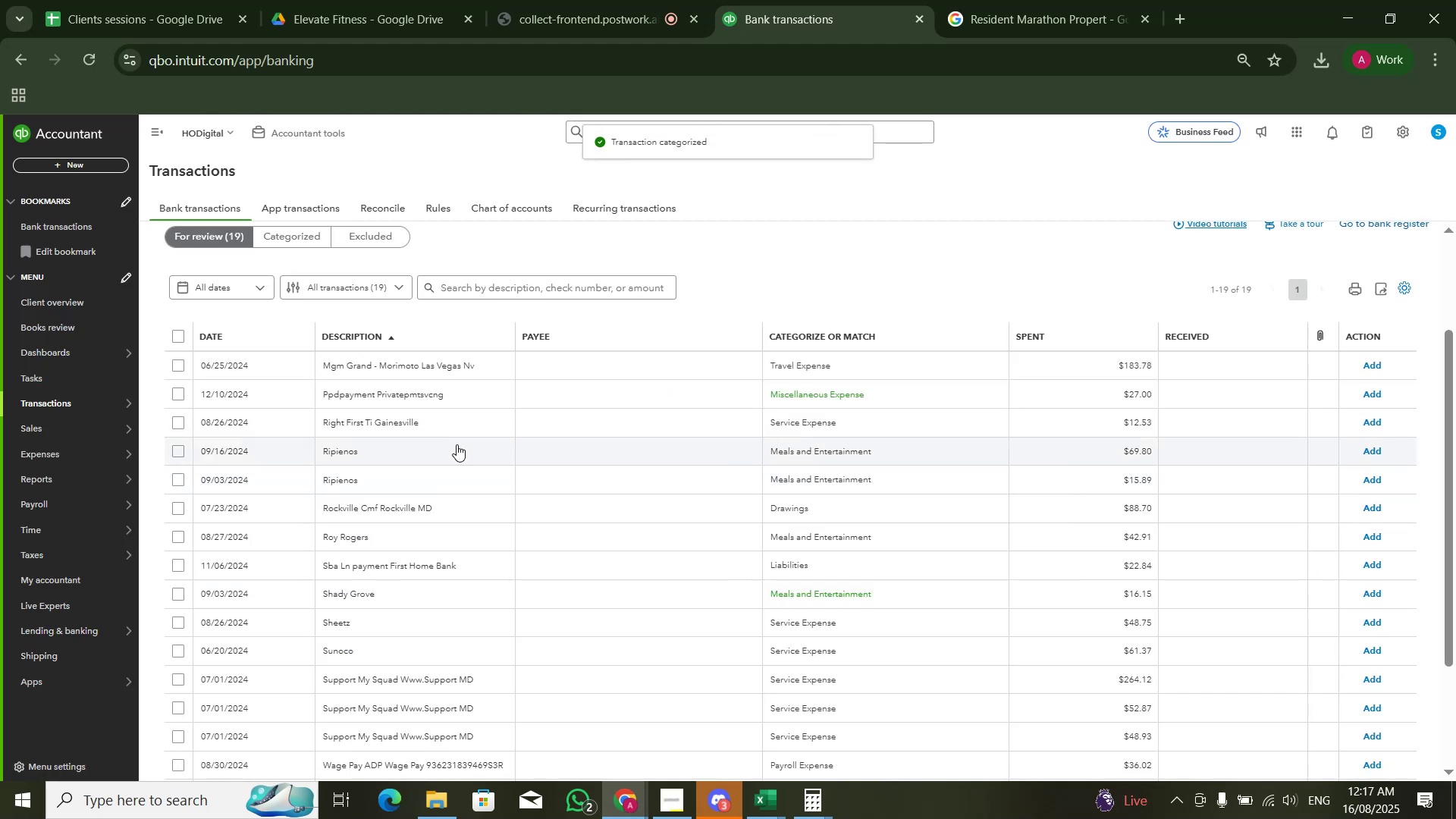 
scroll: coordinate [457, 443], scroll_direction: down, amount: 4.0
 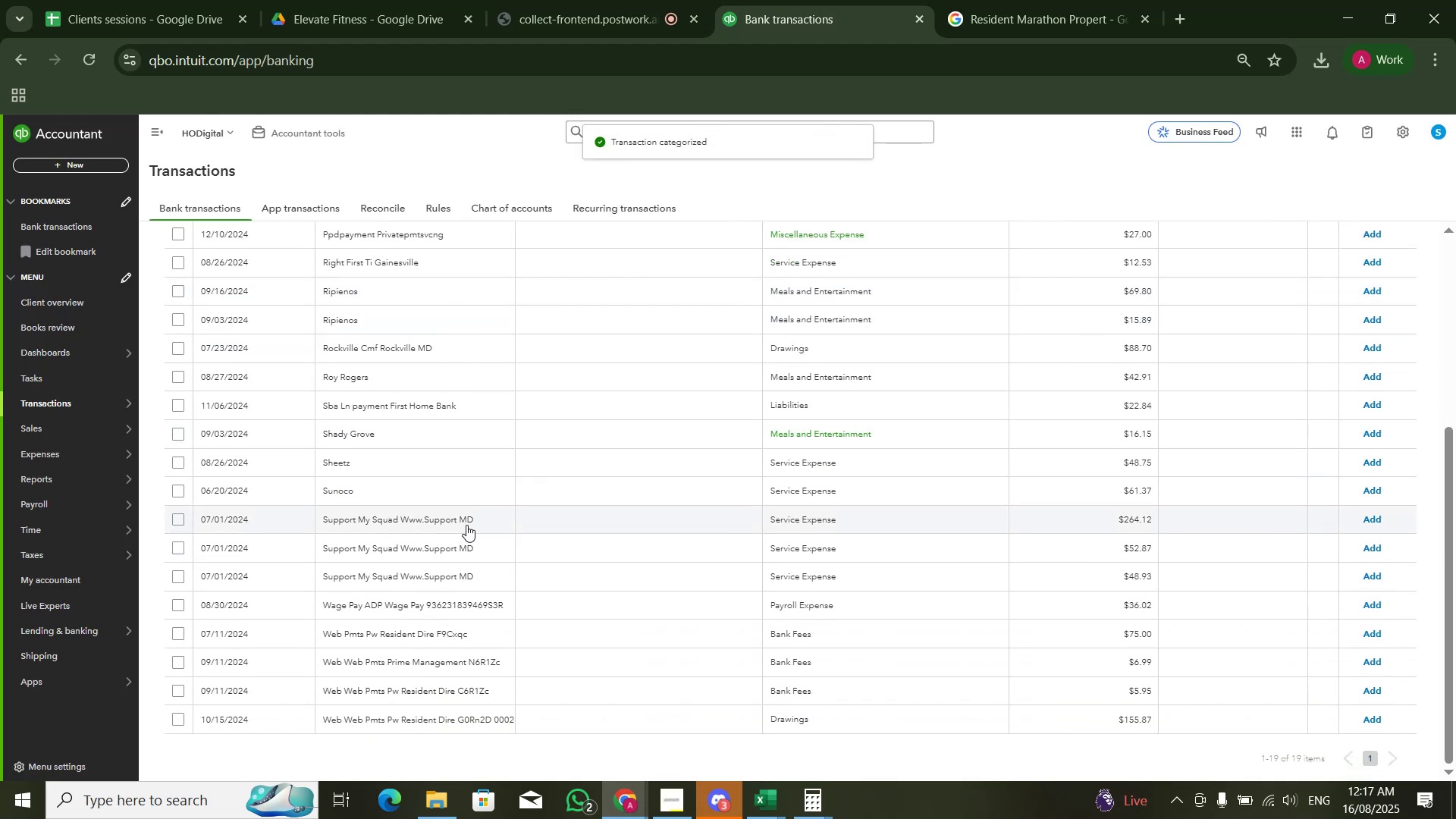 
left_click([466, 525])
 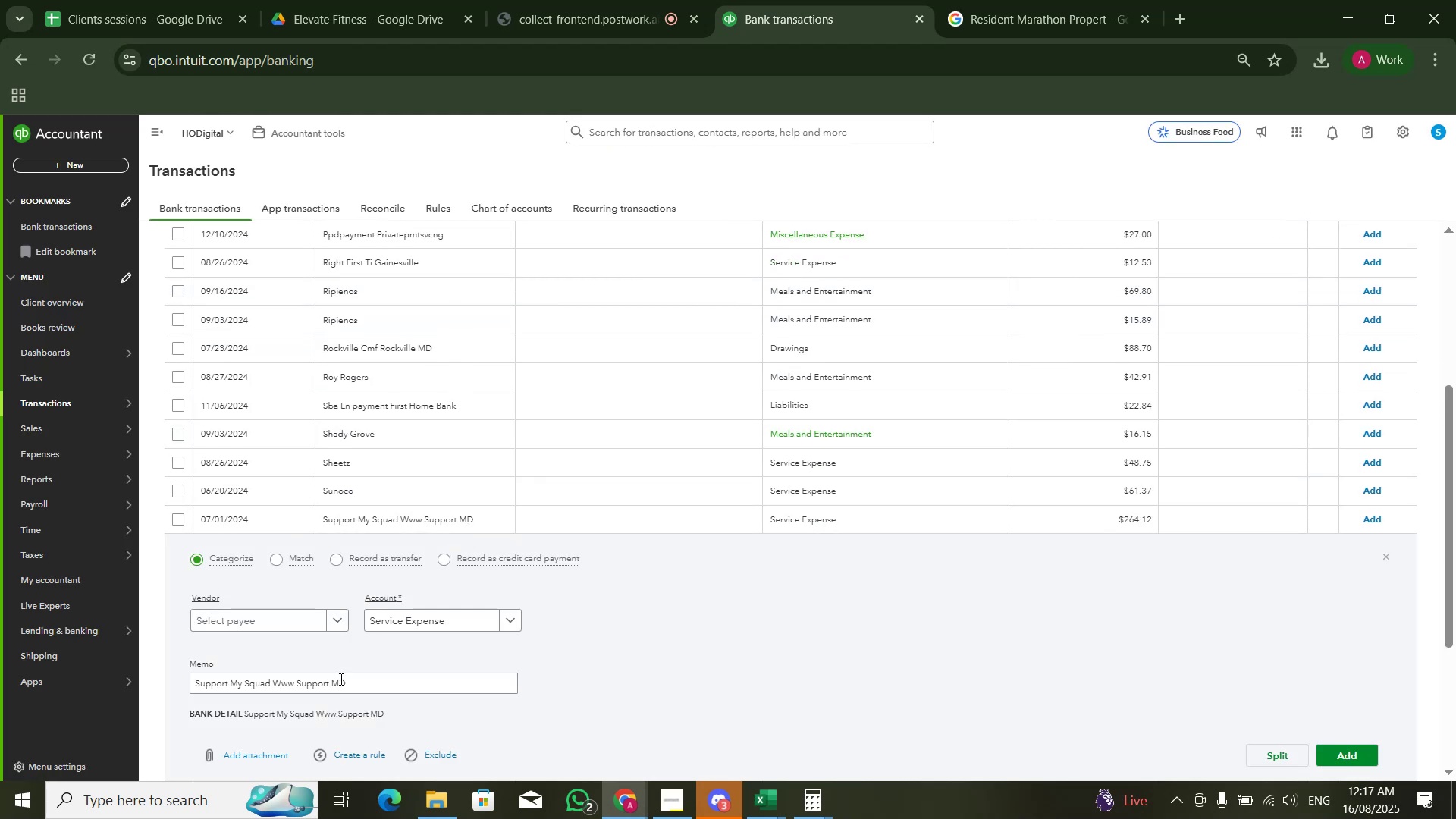 
left_click_drag(start_coordinate=[351, 682], to_coordinate=[184, 676])
 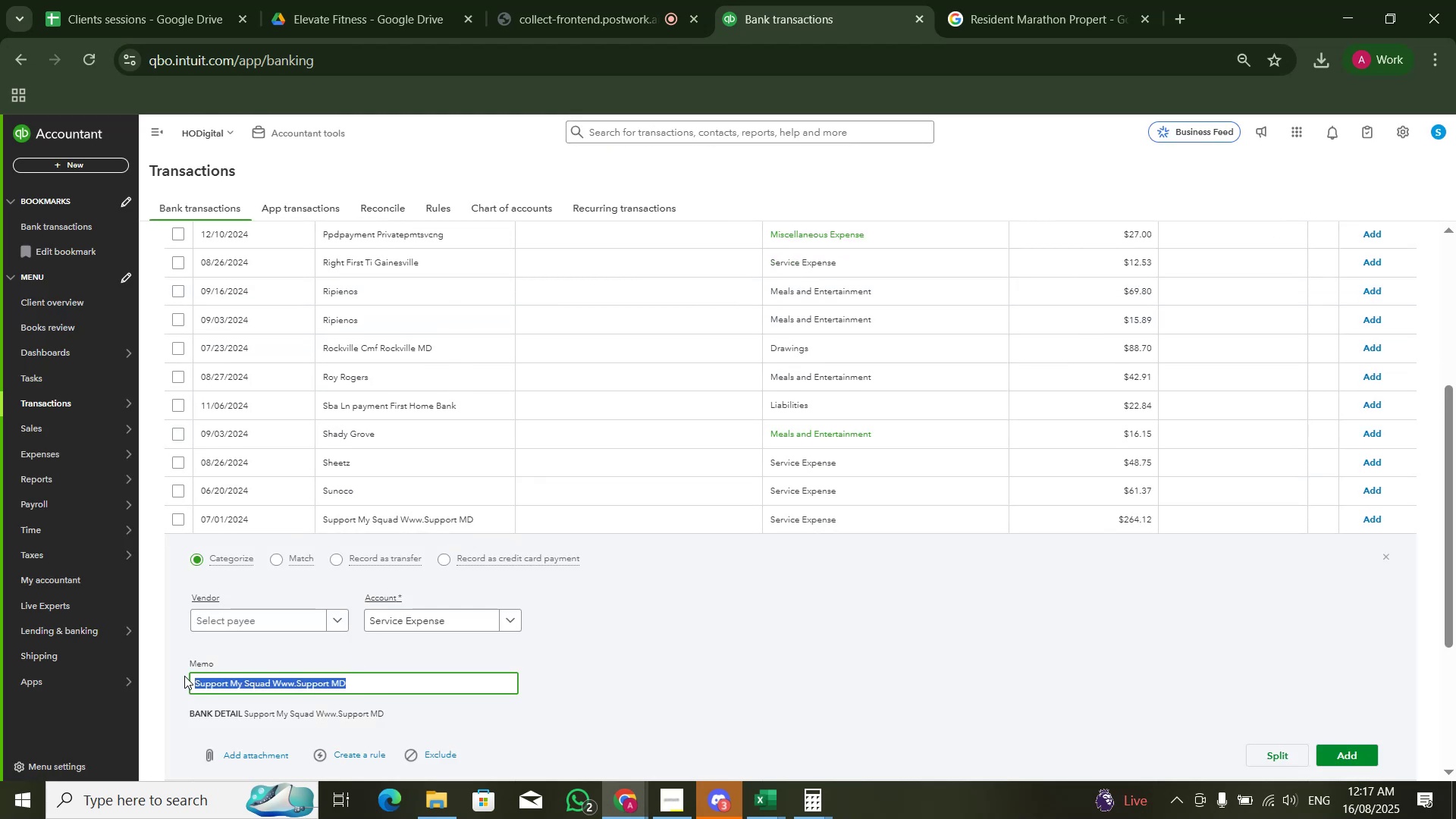 
key(Control+C)
 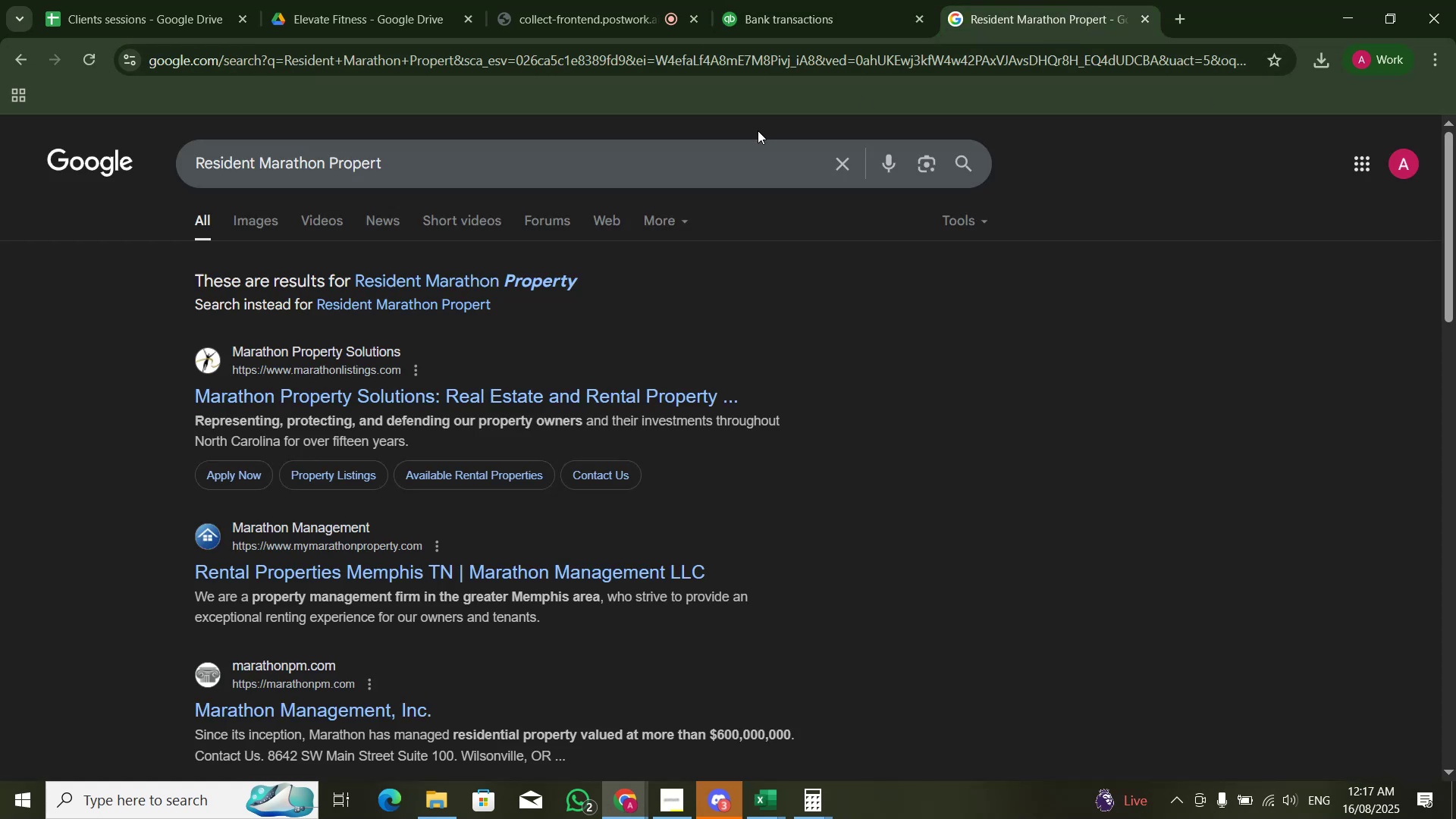 
key(Control+A)
 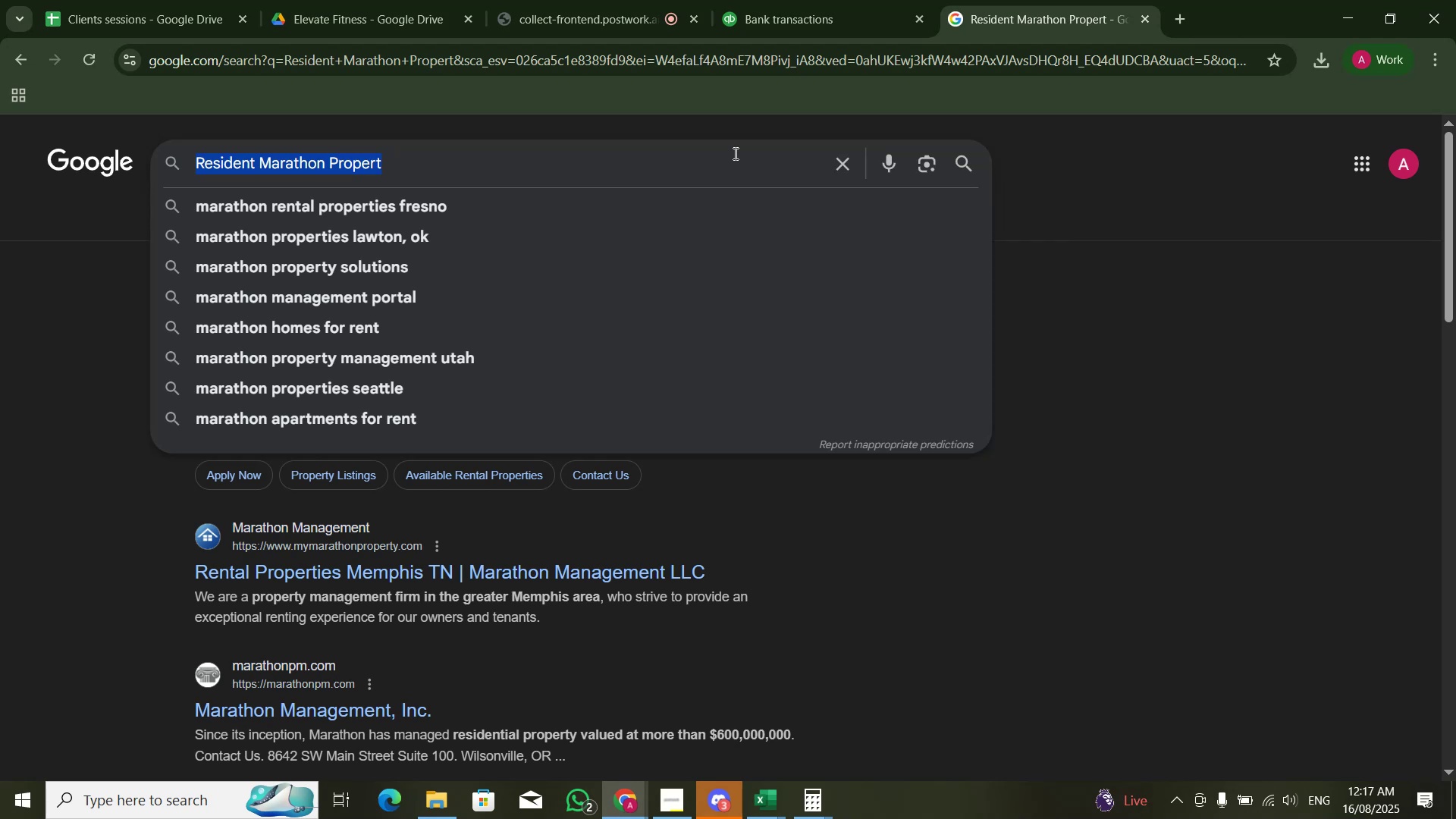 
key(Control+V)
 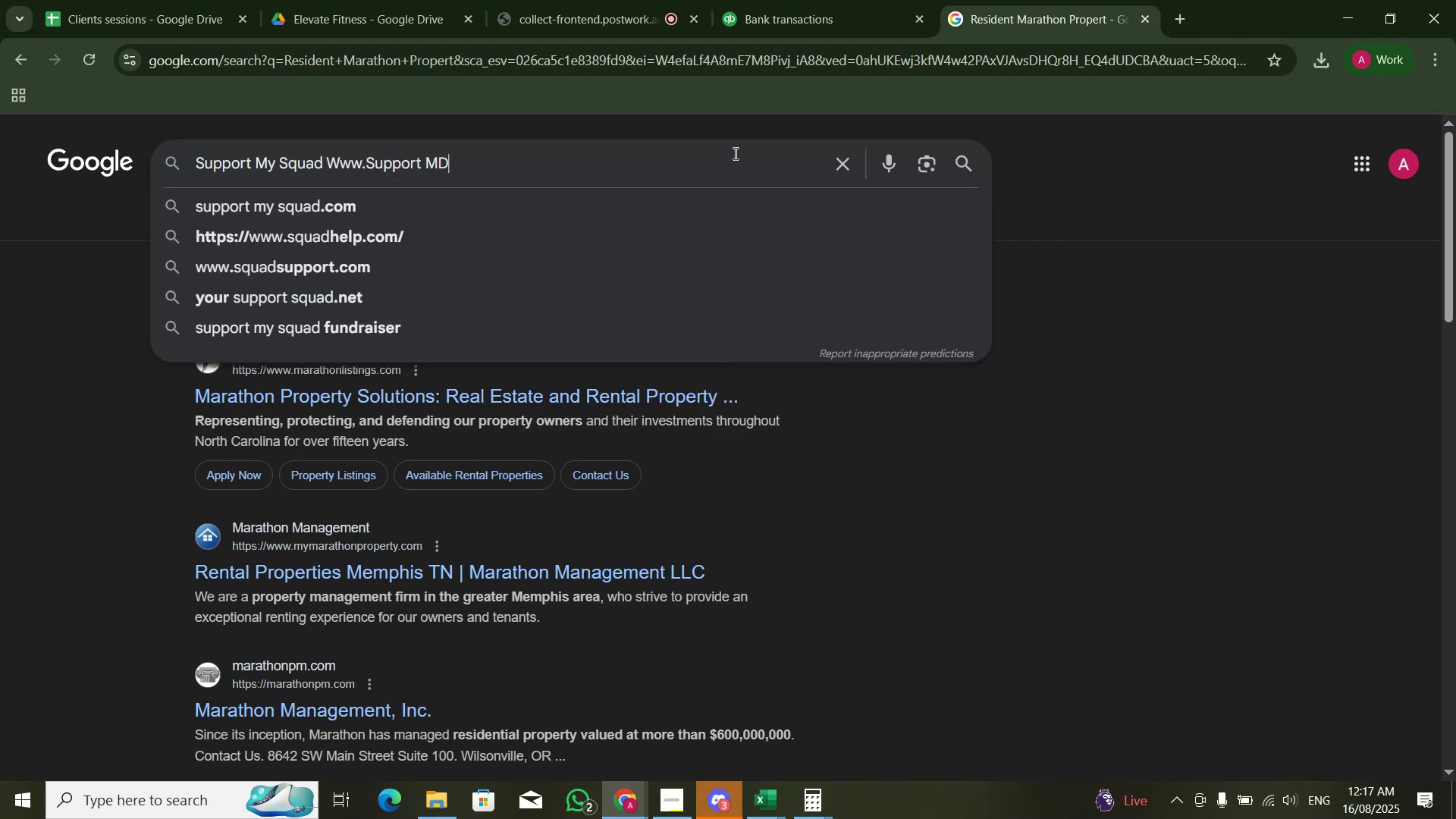 
key(NumpadEnter)
 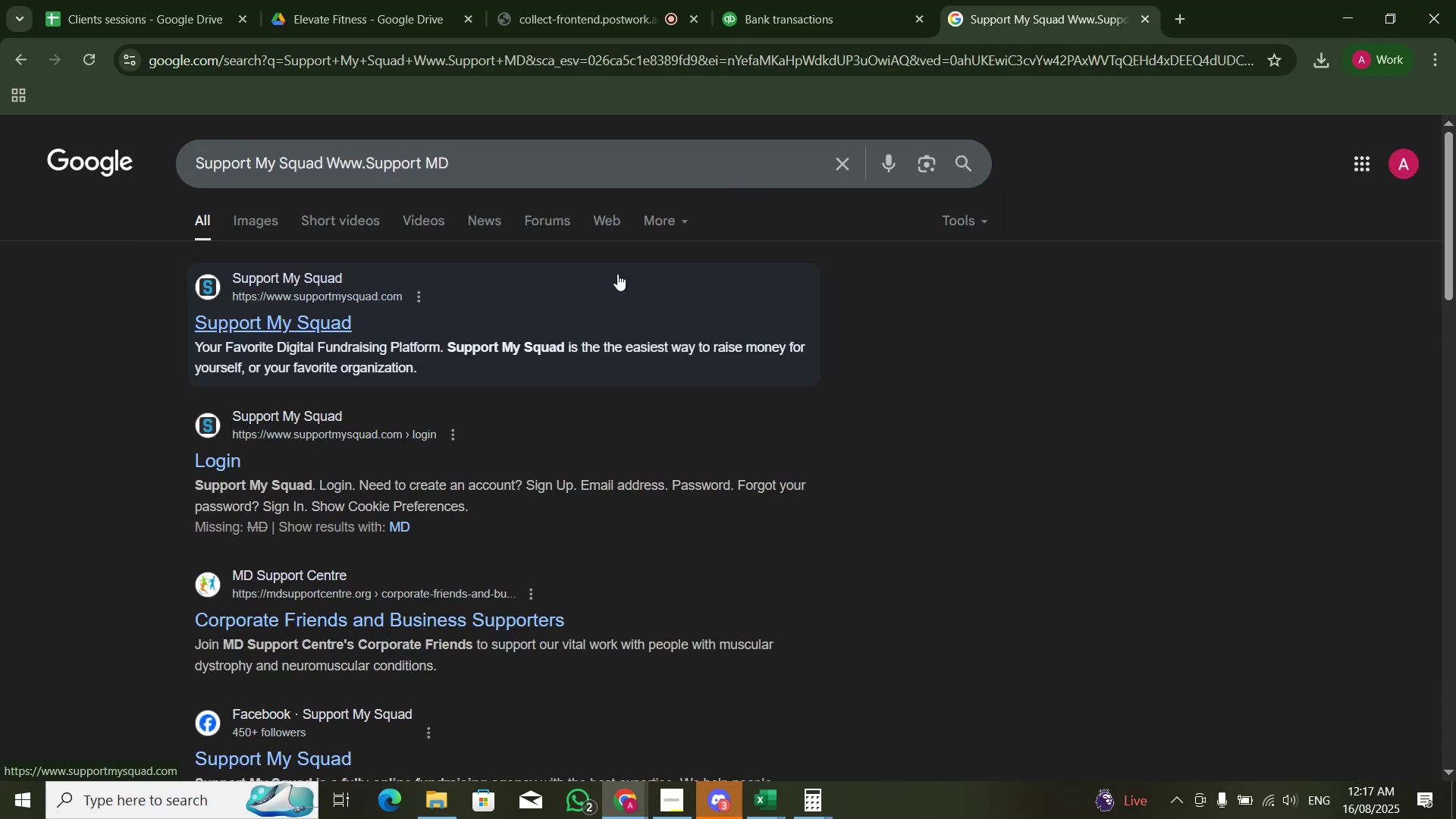 
wait(5.8)
 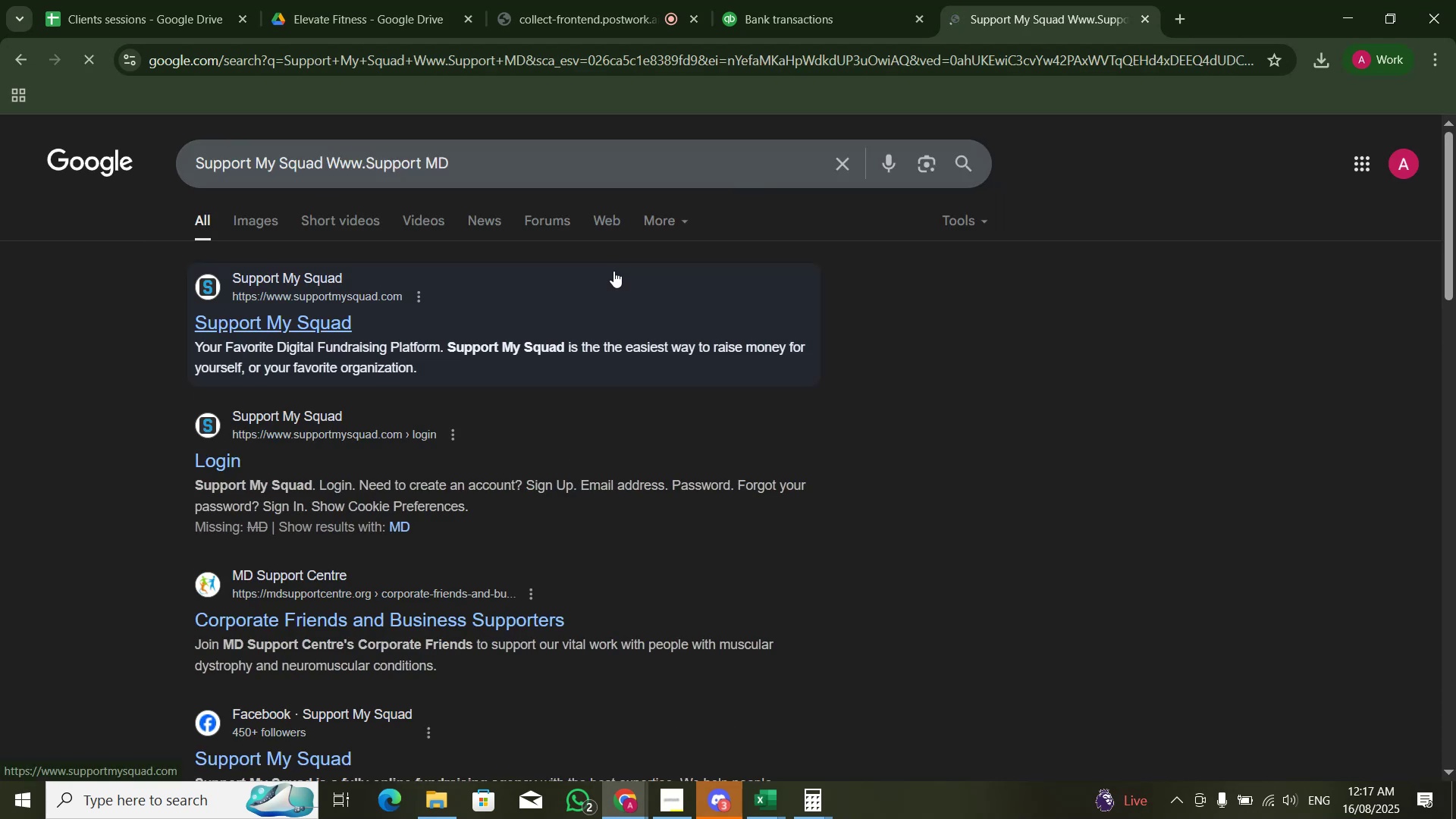 
left_click([832, 10])
 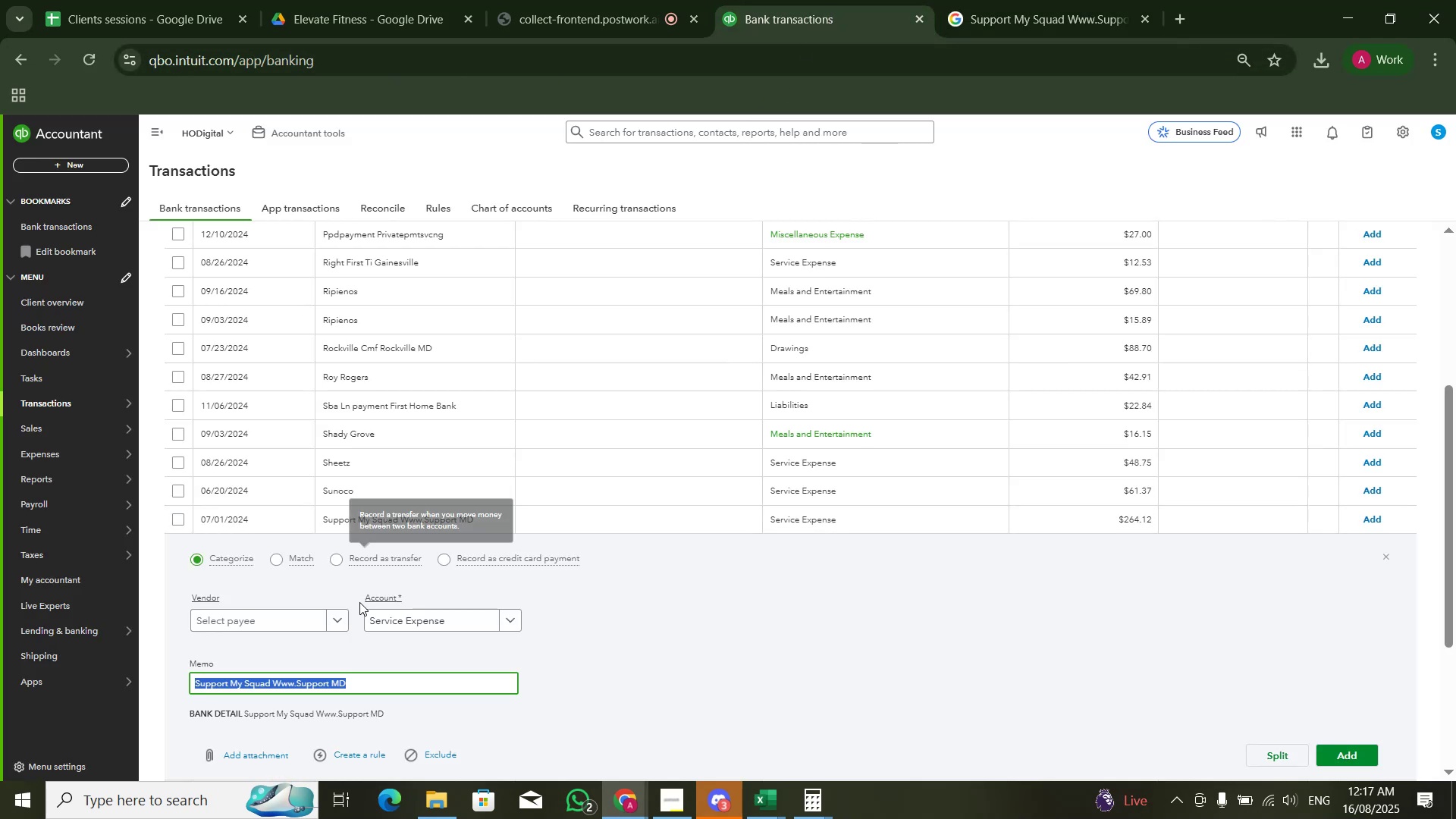 
left_click([402, 620])
 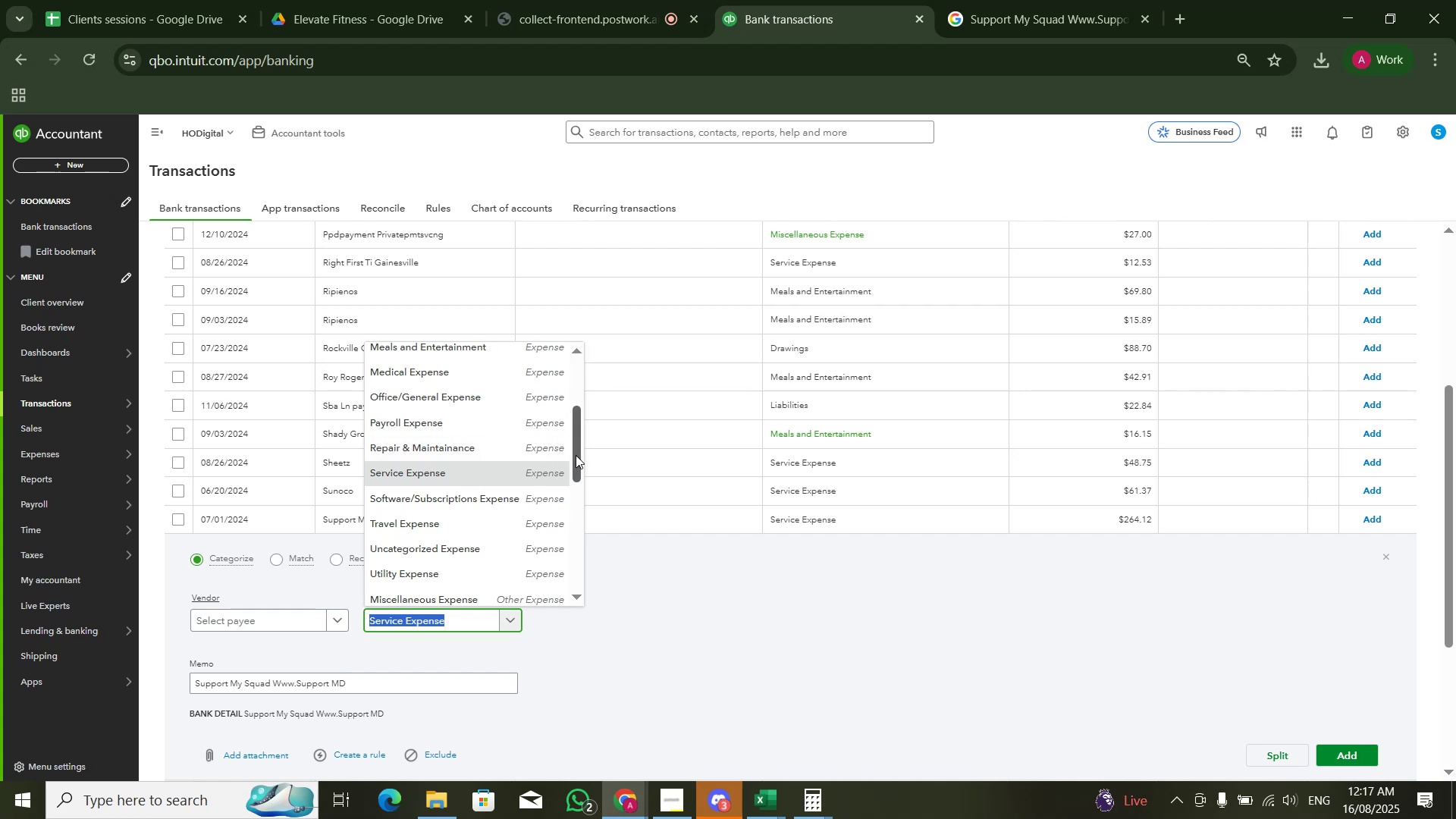 
left_click_drag(start_coordinate=[576, 456], to_coordinate=[632, 465])
 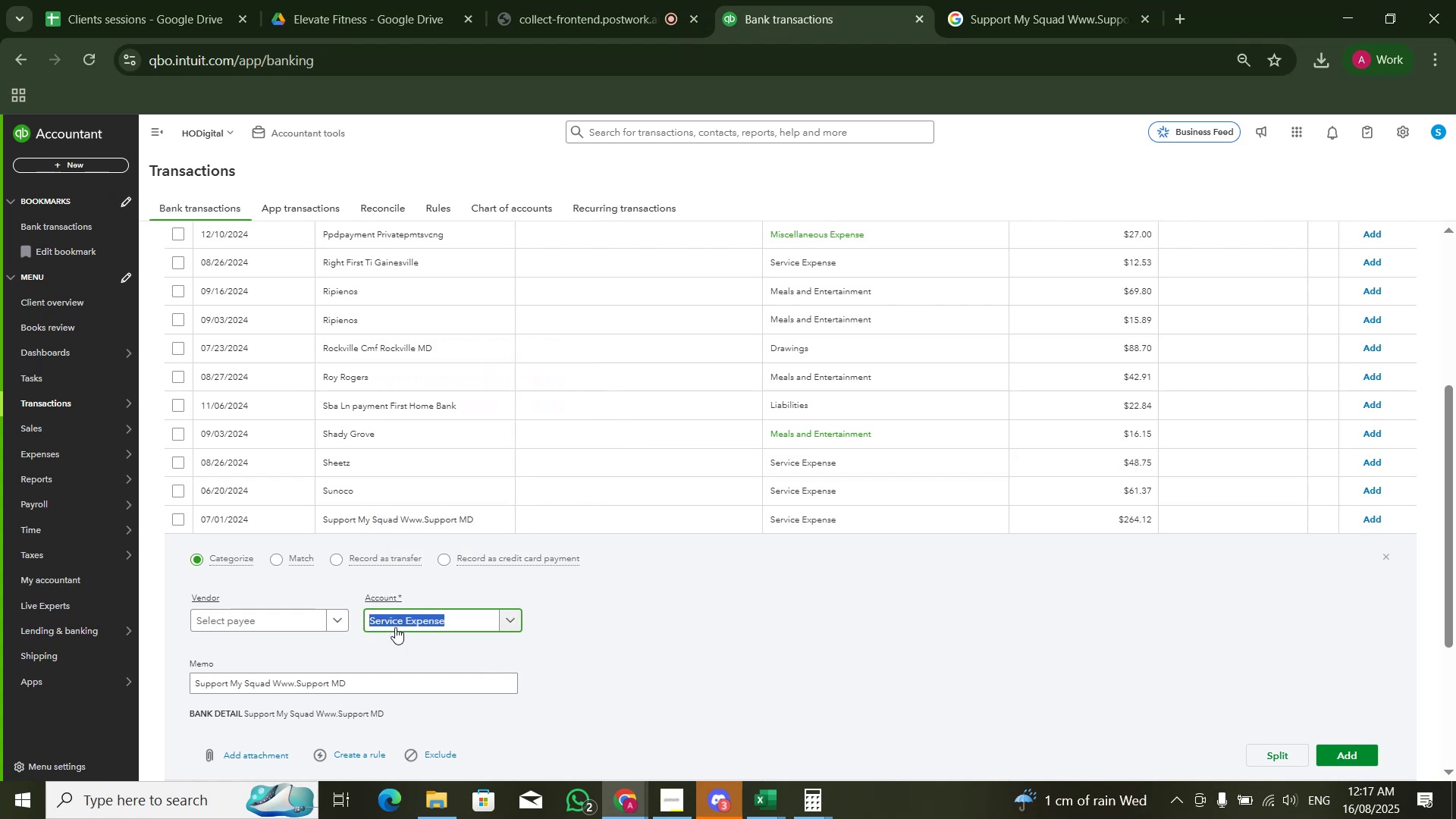 
type(misc)
 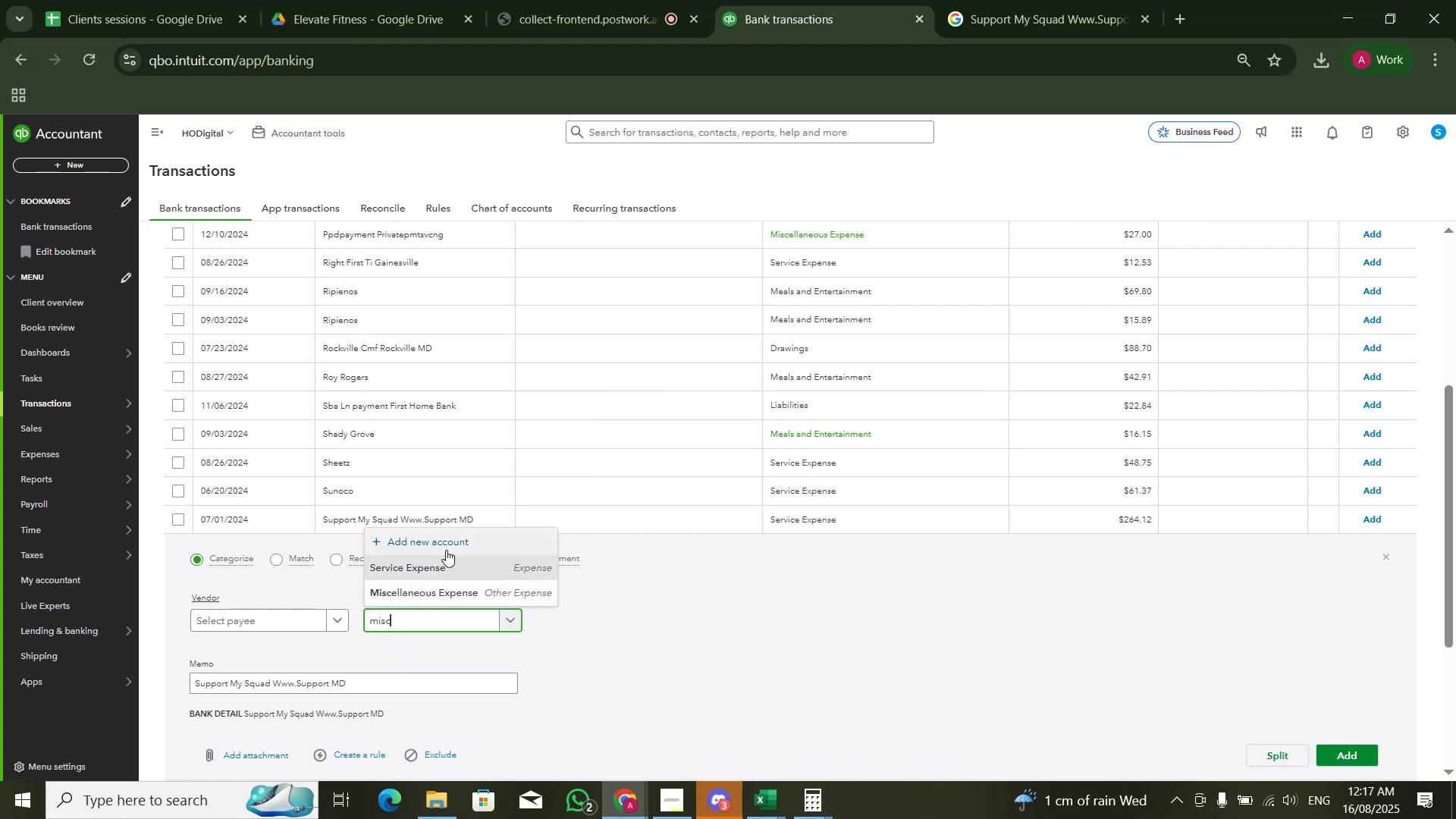 
left_click([446, 550])
 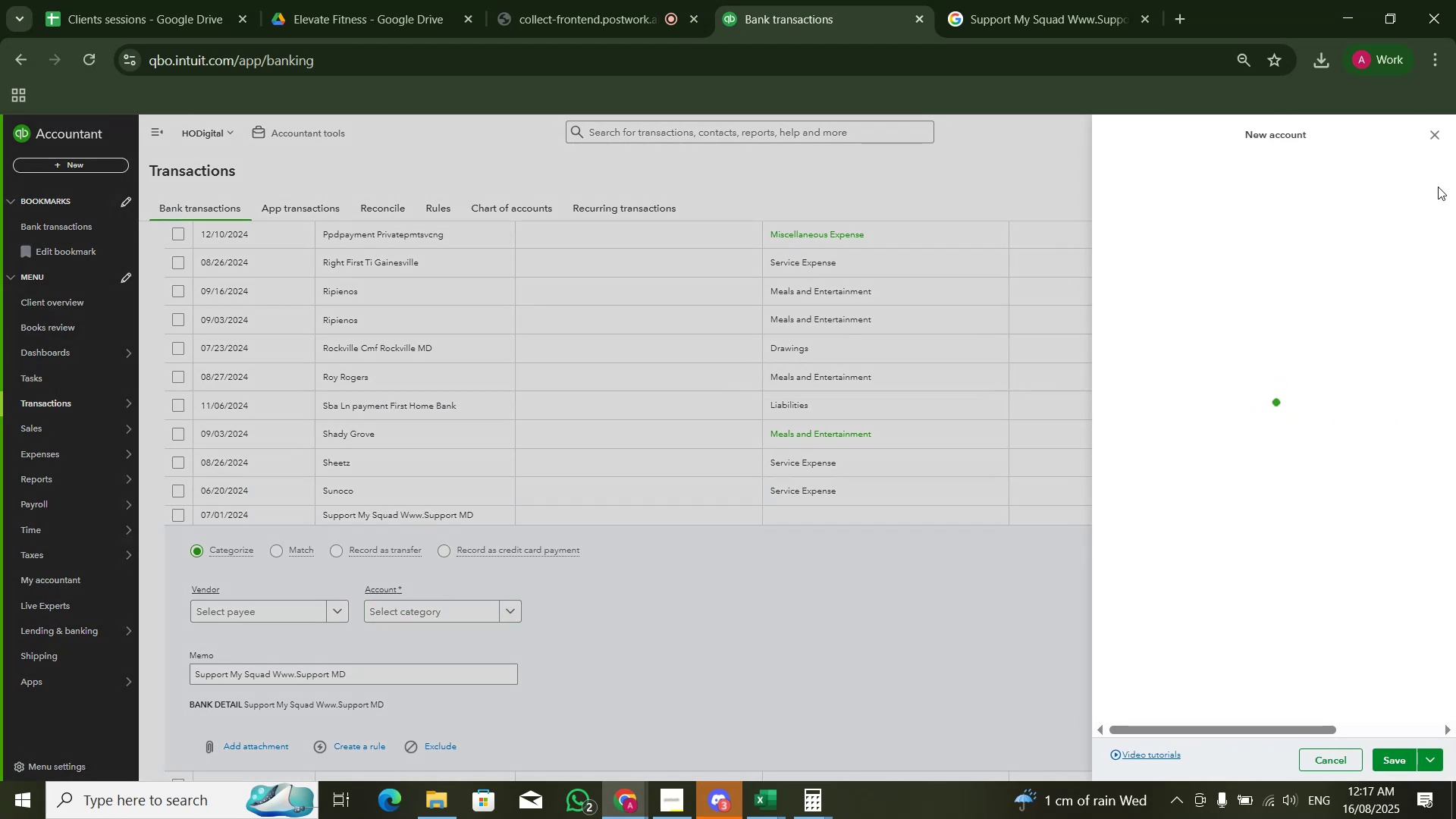 
left_click([1309, 182])
 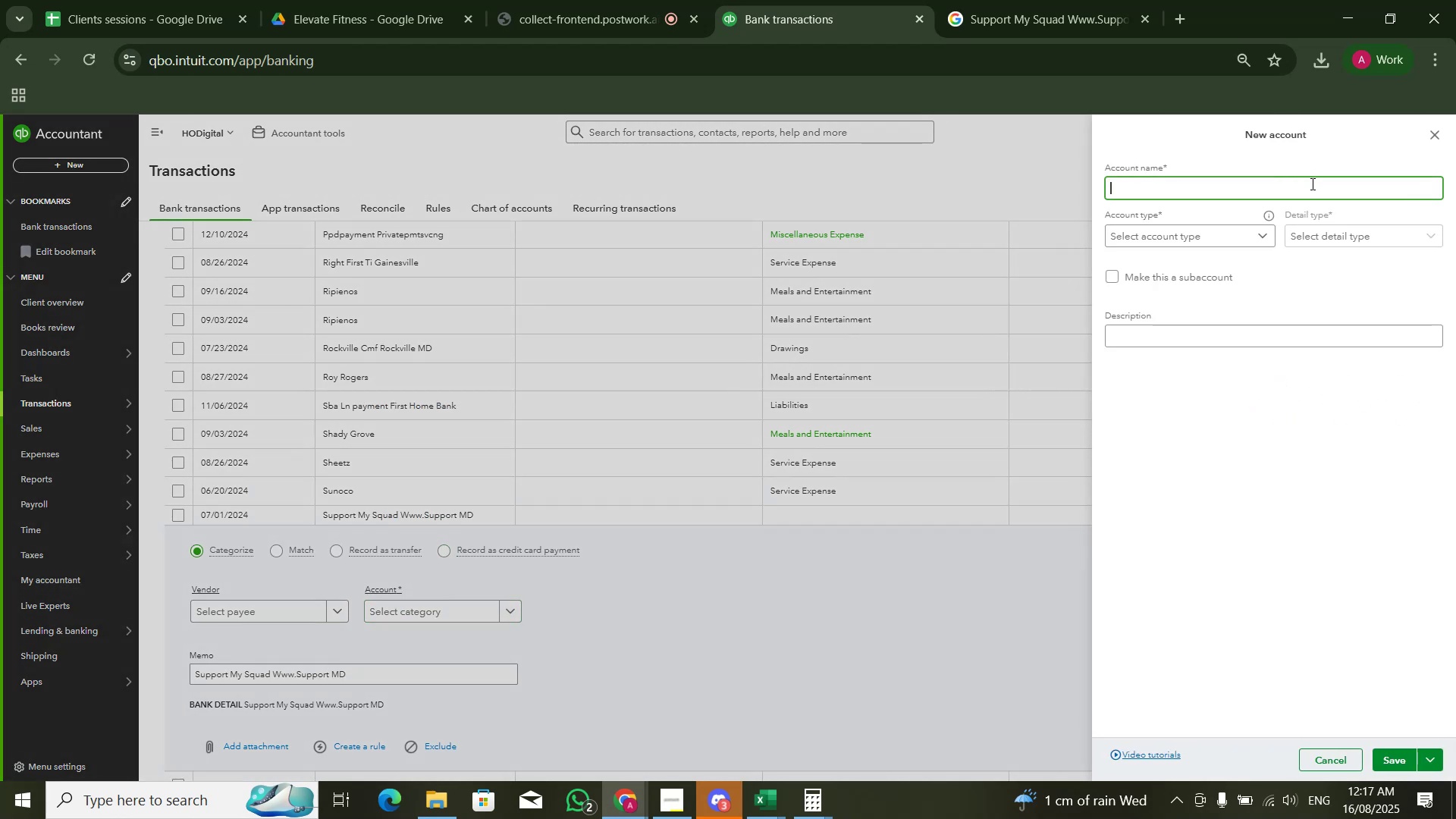 
type(Charity & DOnationa)
key(Backspace)
 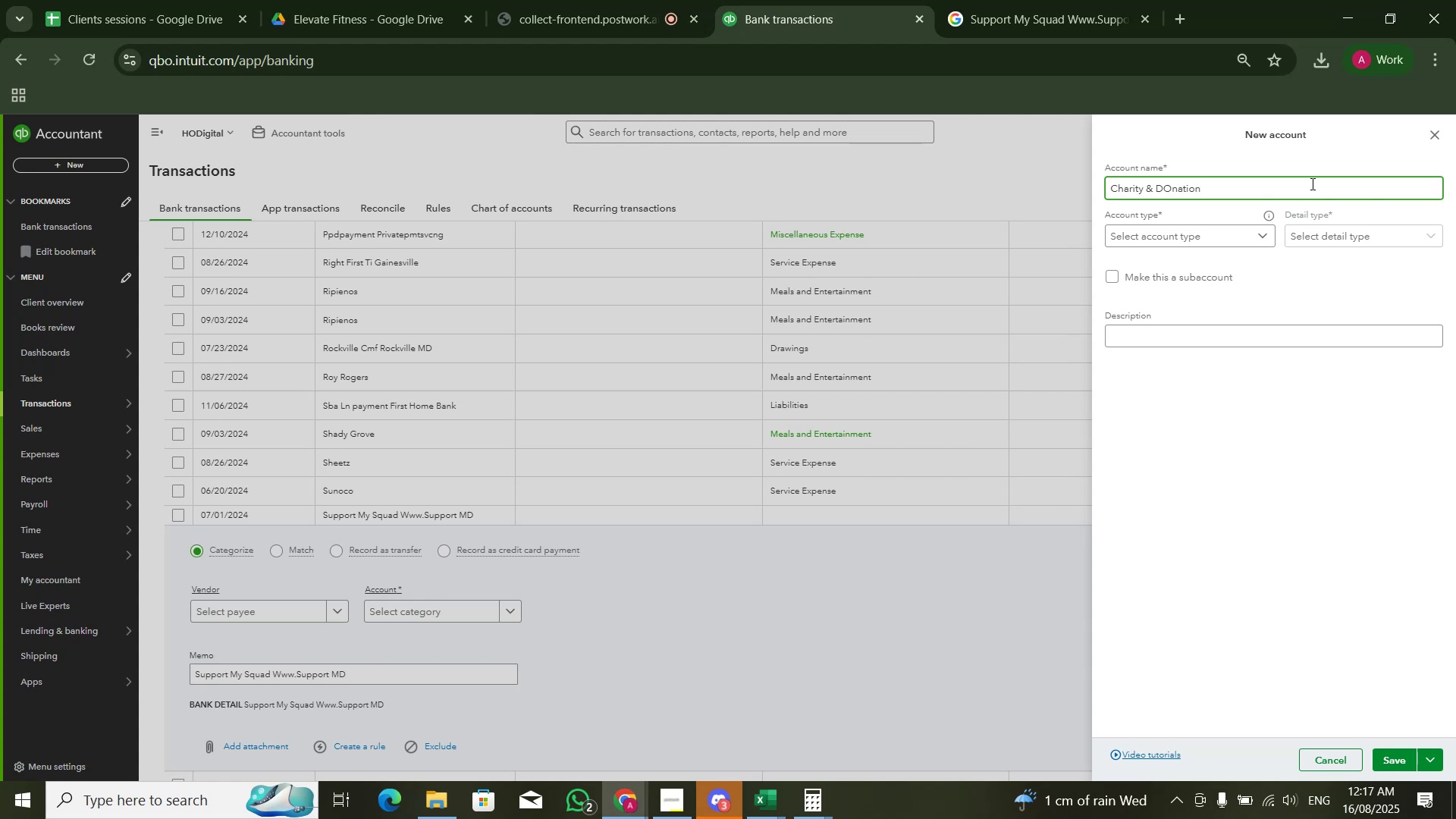 
hold_key(key=ArrowLeft, duration=0.54)
 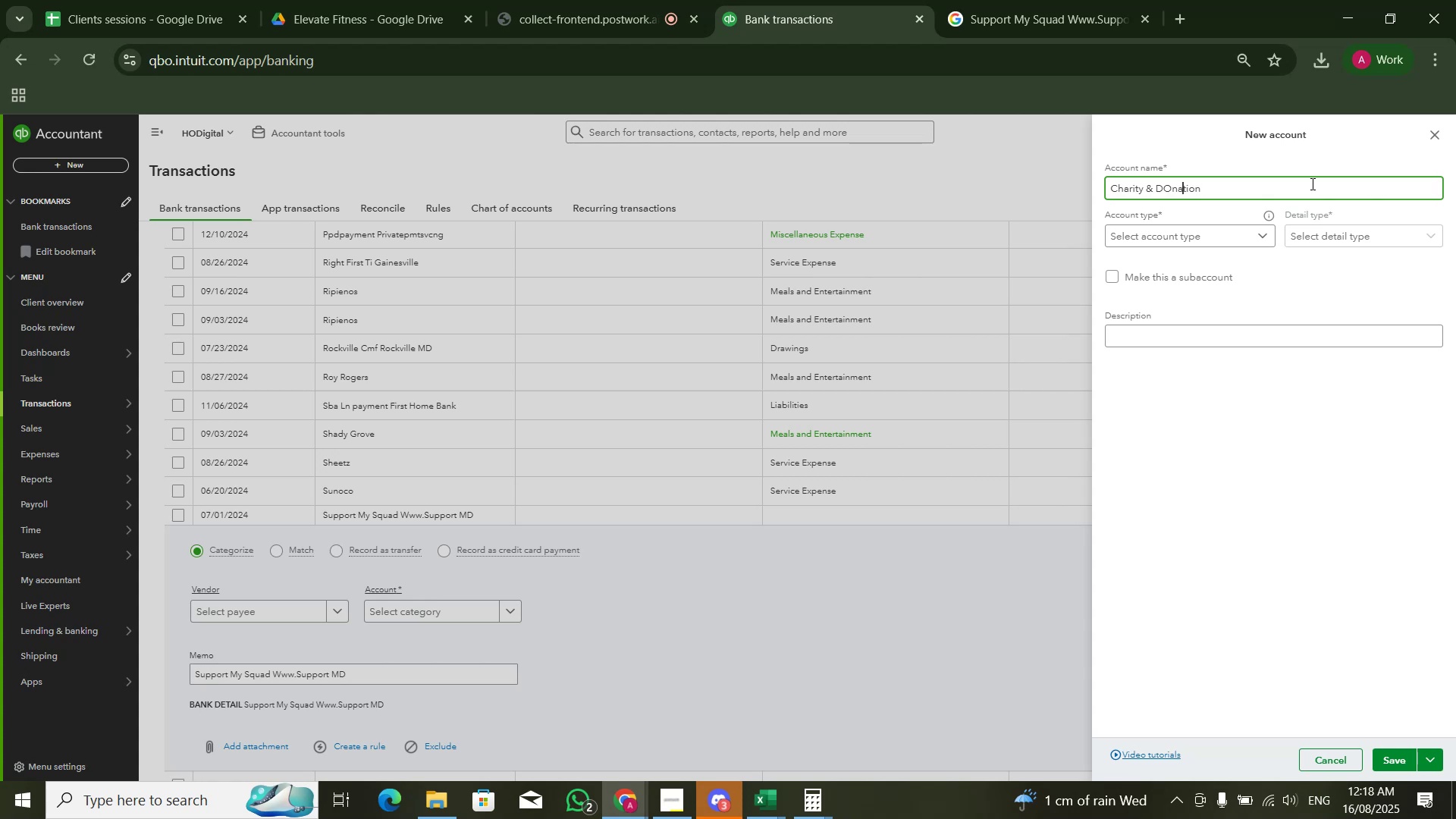 
key(ArrowLeft)
 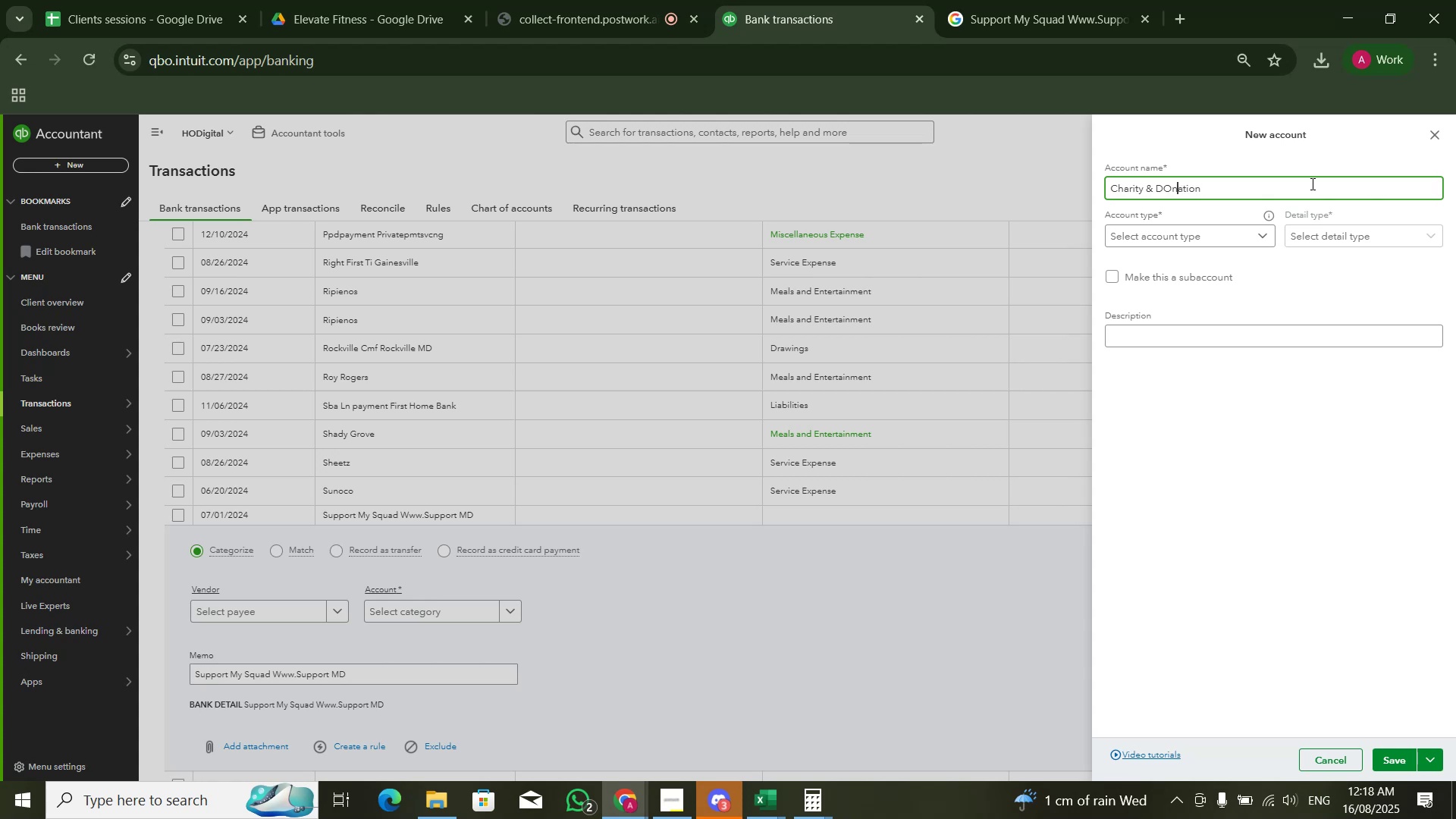 
key(ArrowLeft)
 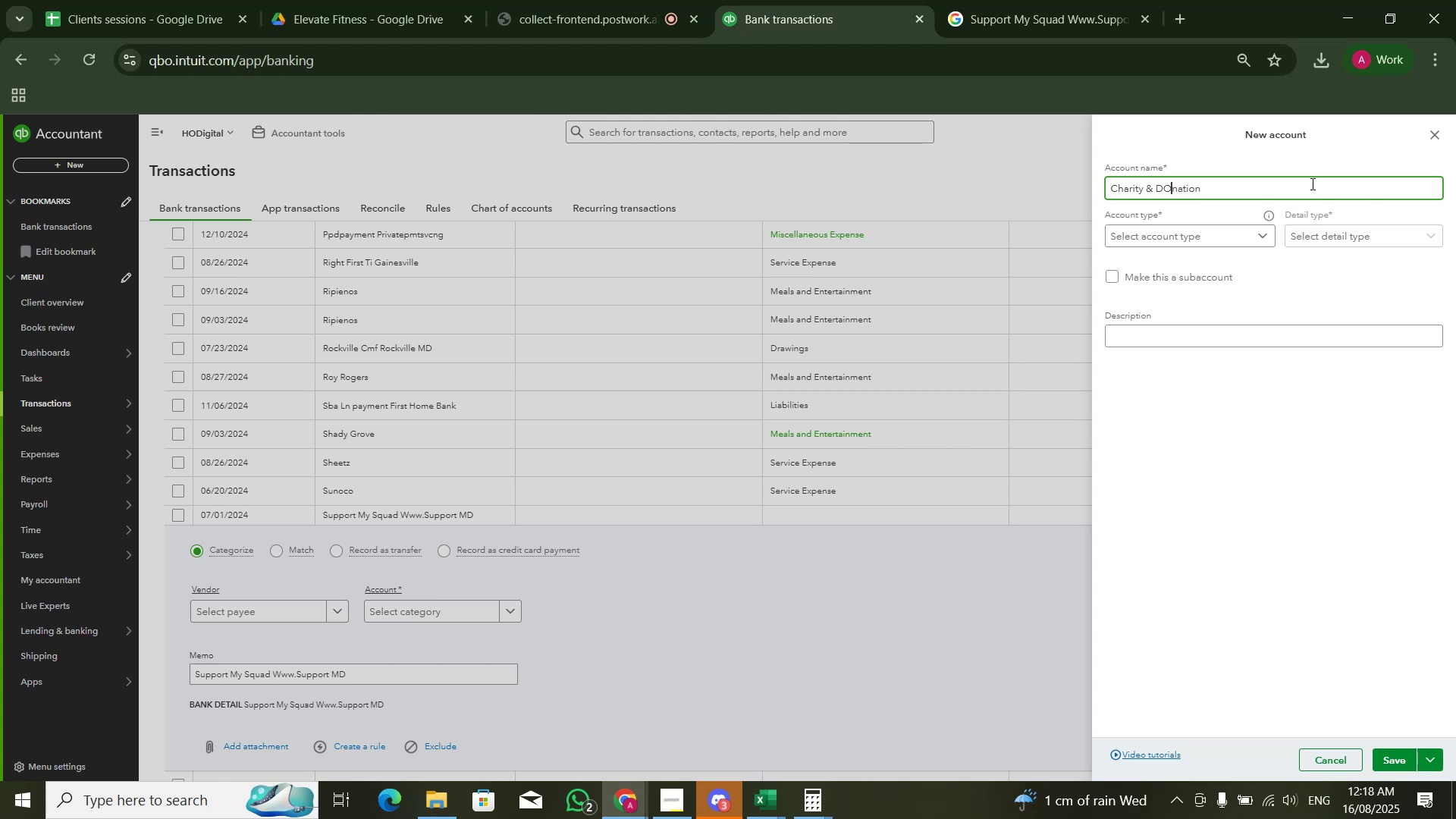 
key(Backspace)
 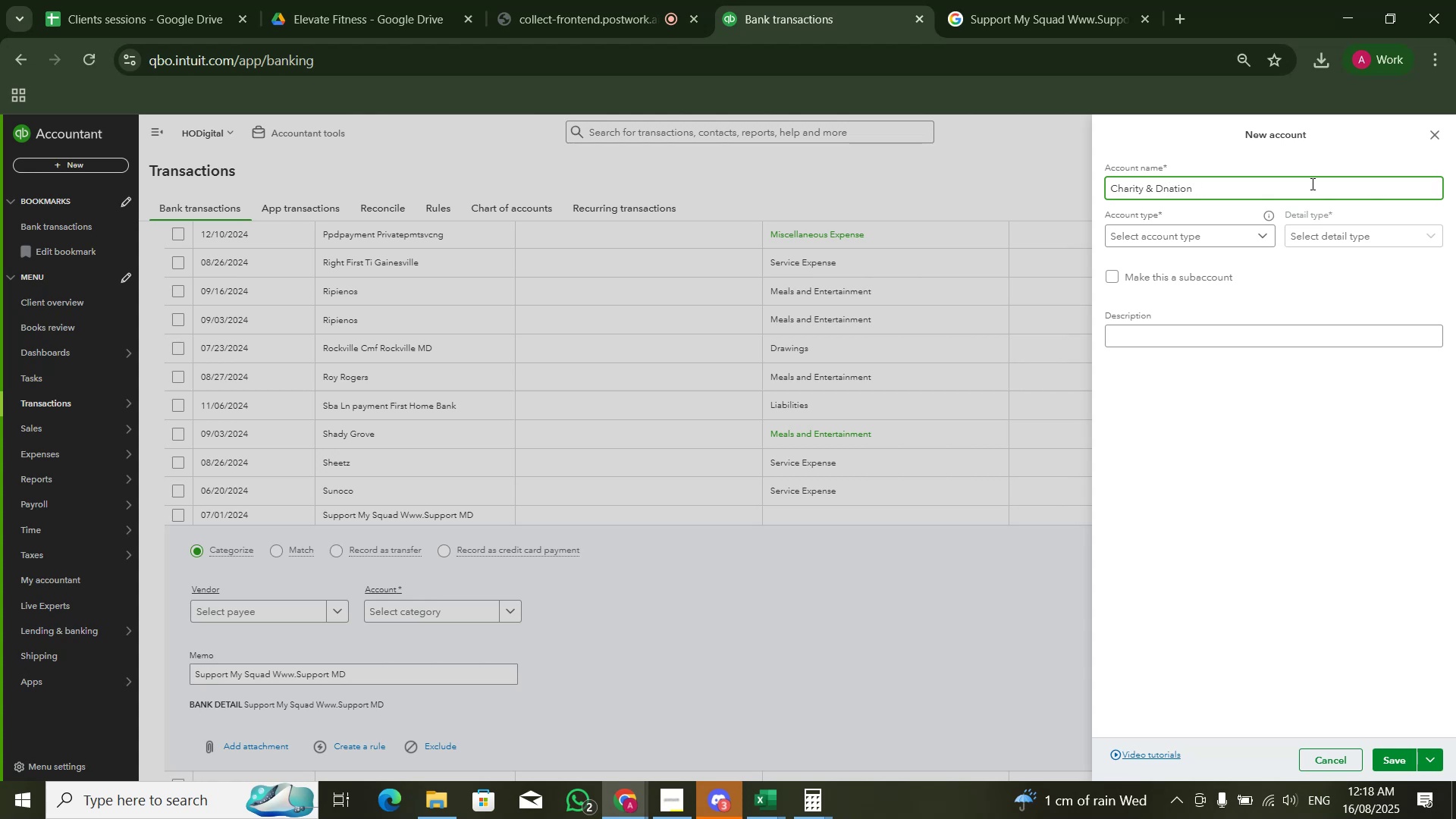 
key(O)
 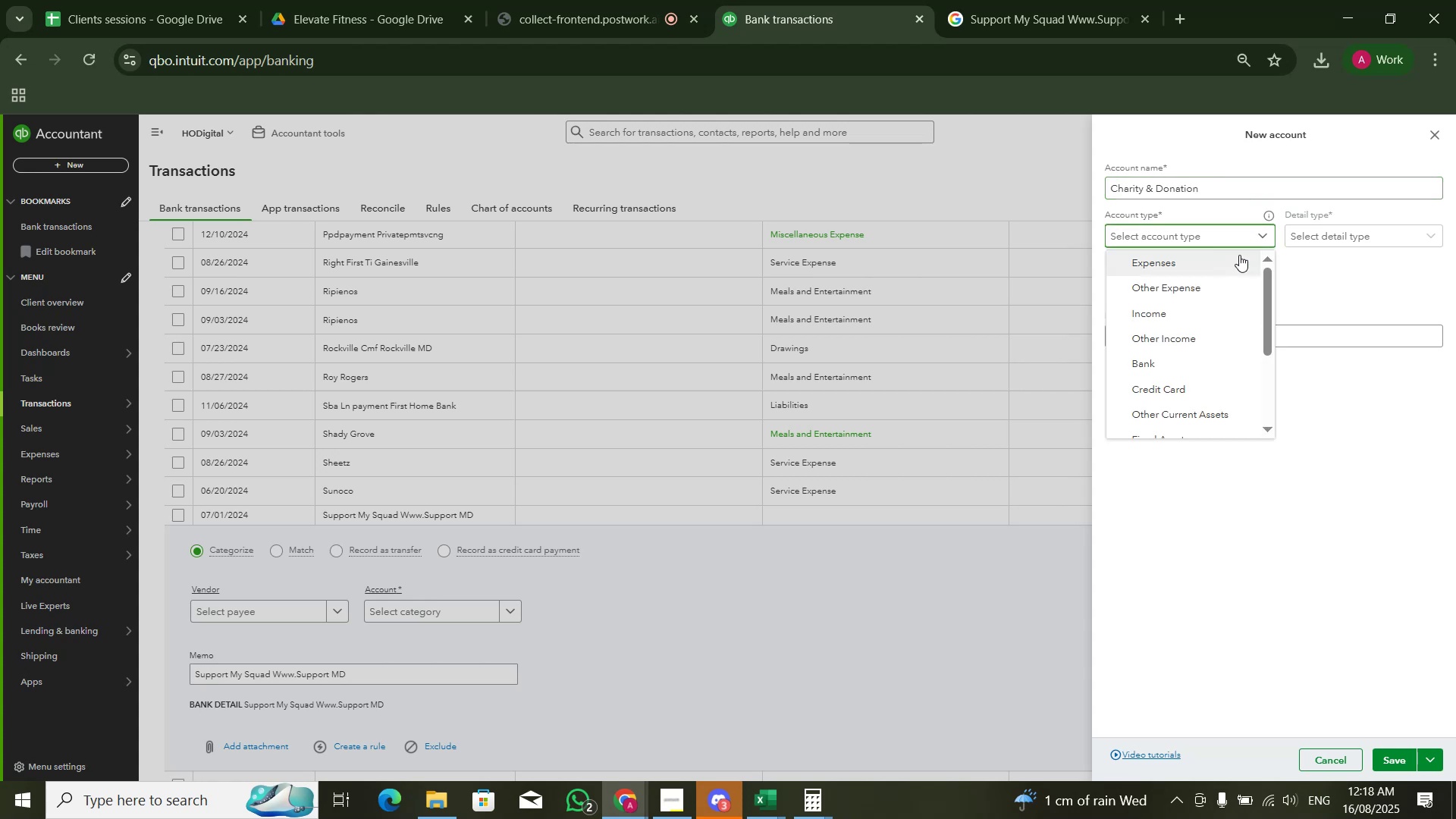 
double_click([1377, 240])
 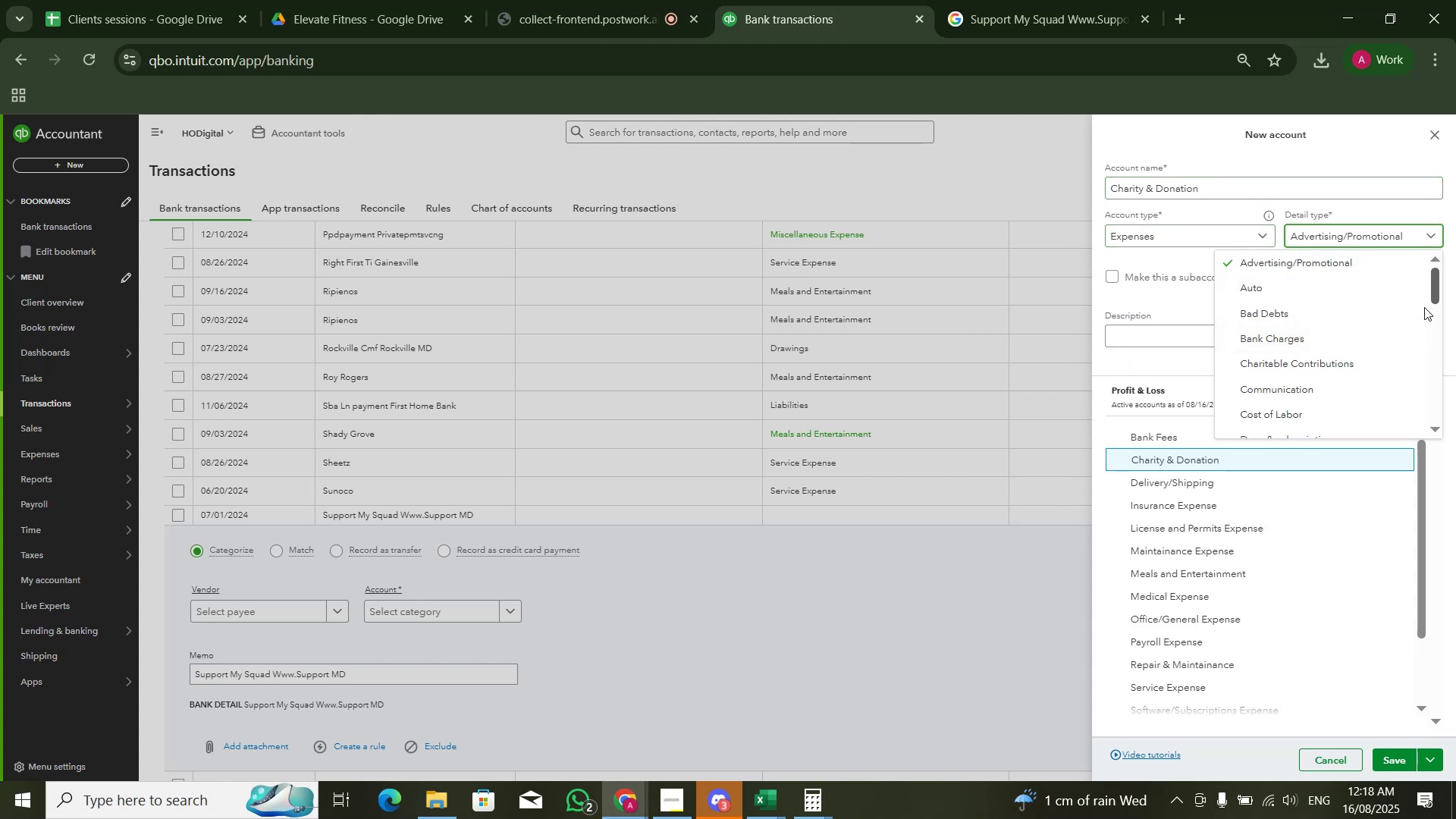 
left_click([1340, 367])
 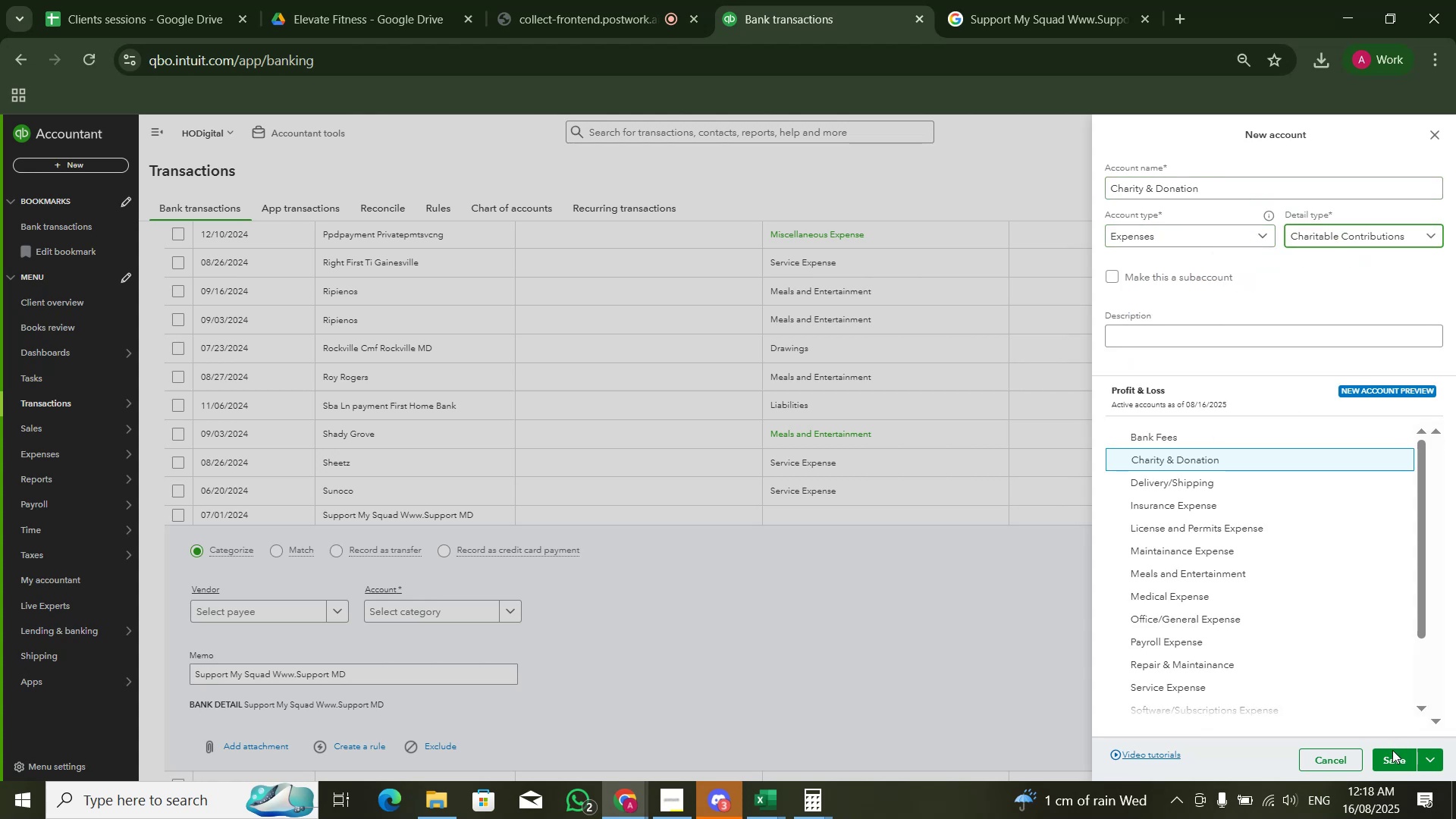 
left_click([1389, 760])
 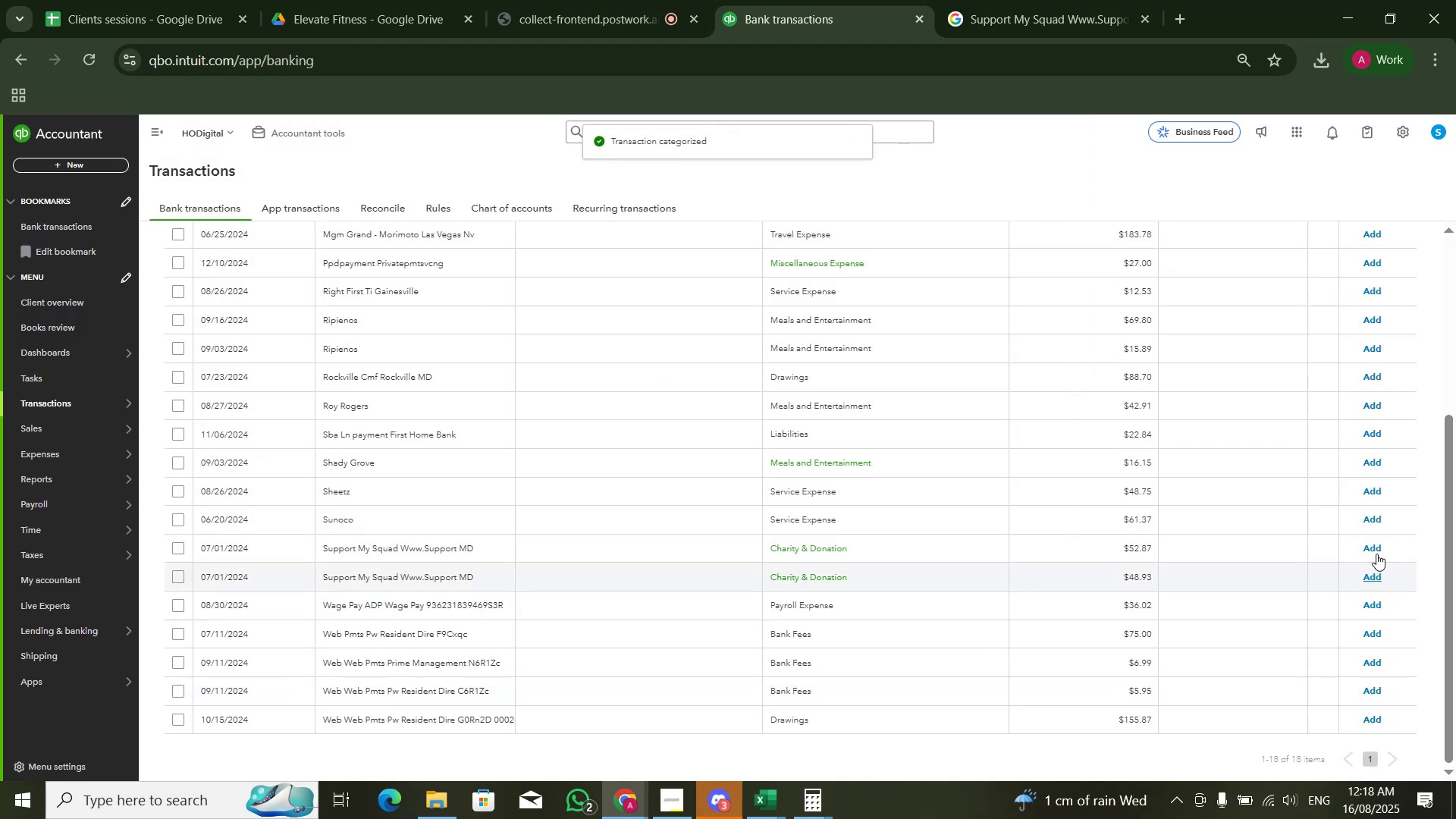 
wait(5.42)
 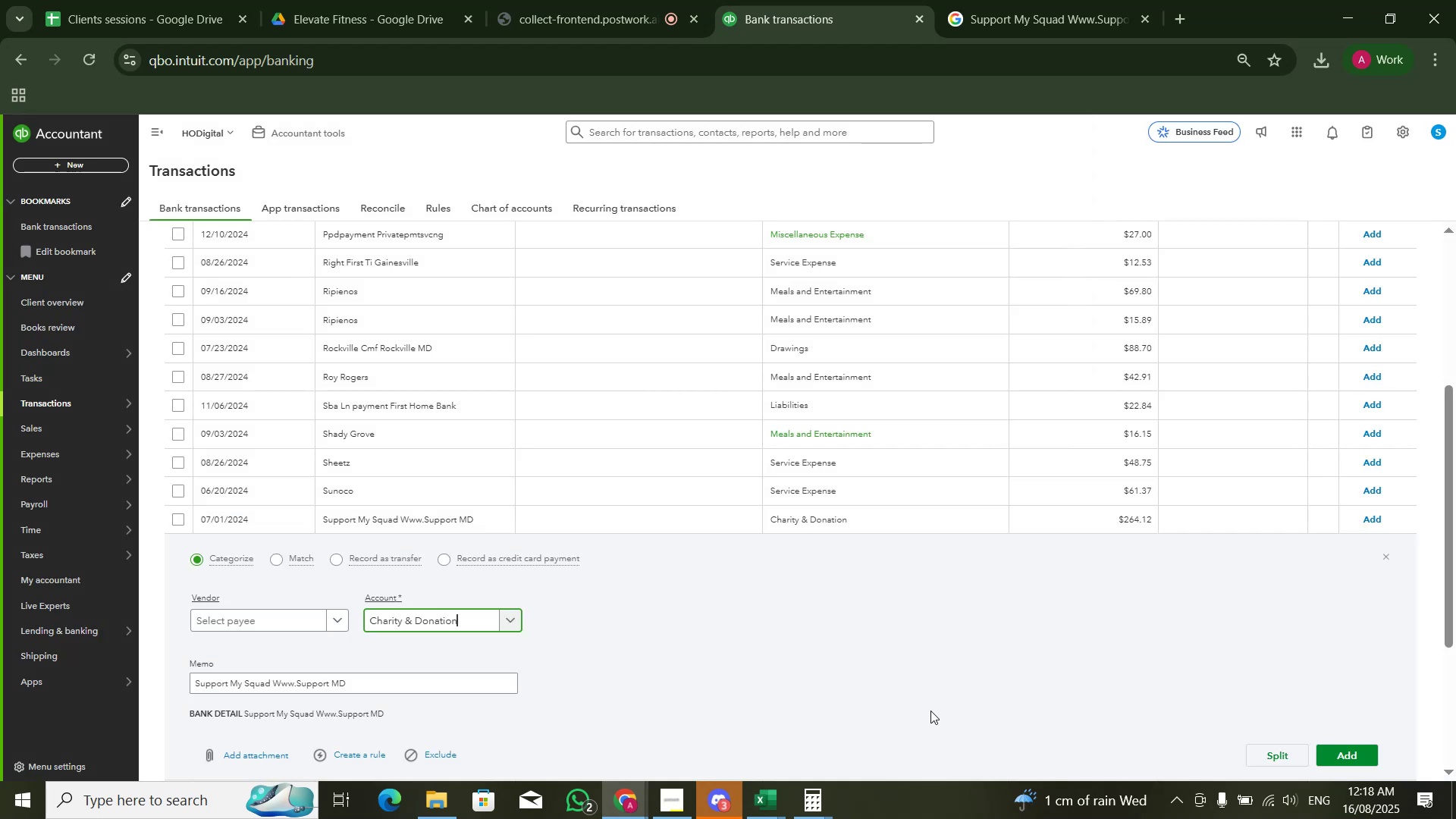 
left_click([1373, 543])
 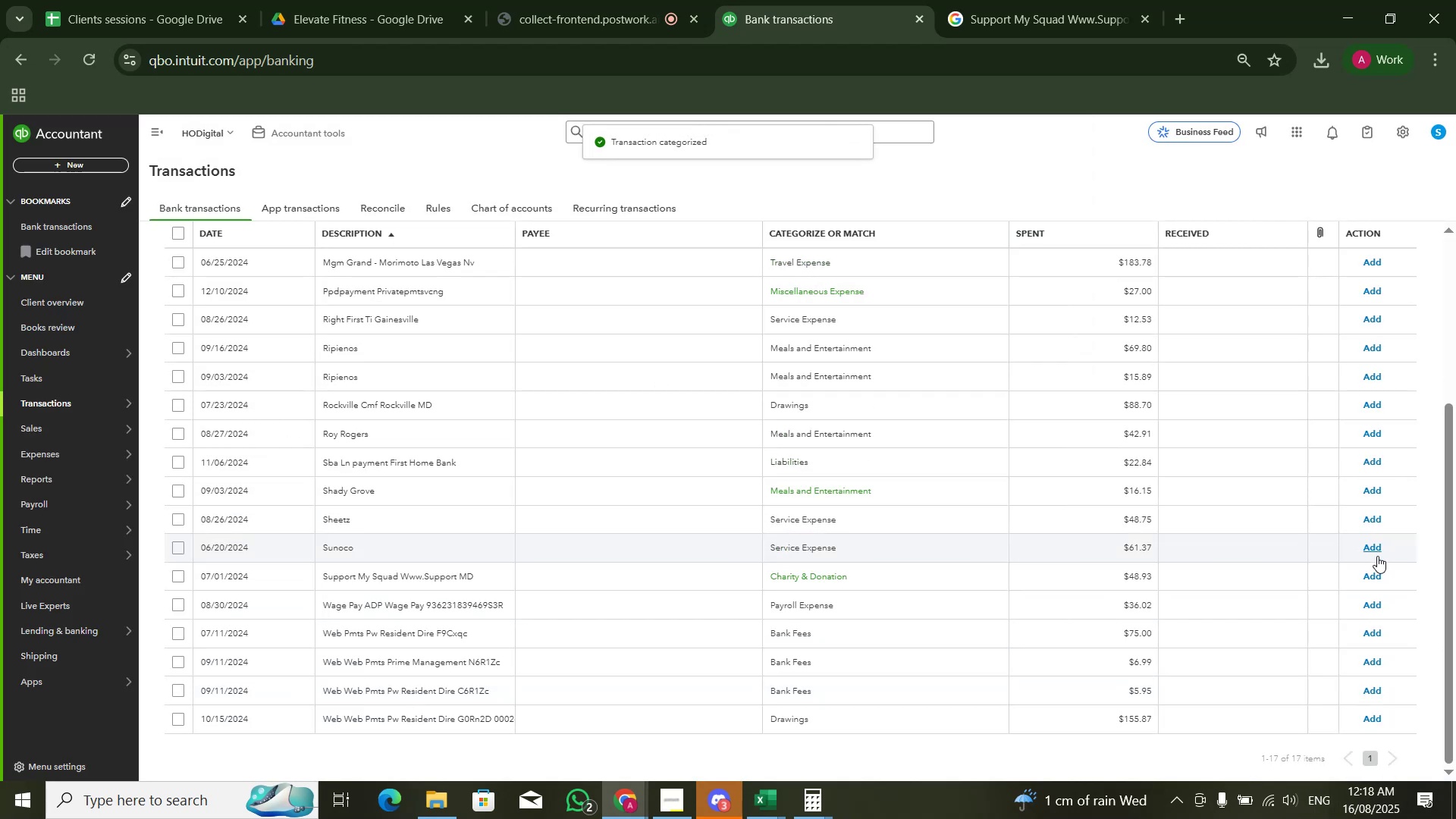 
left_click([1377, 579])
 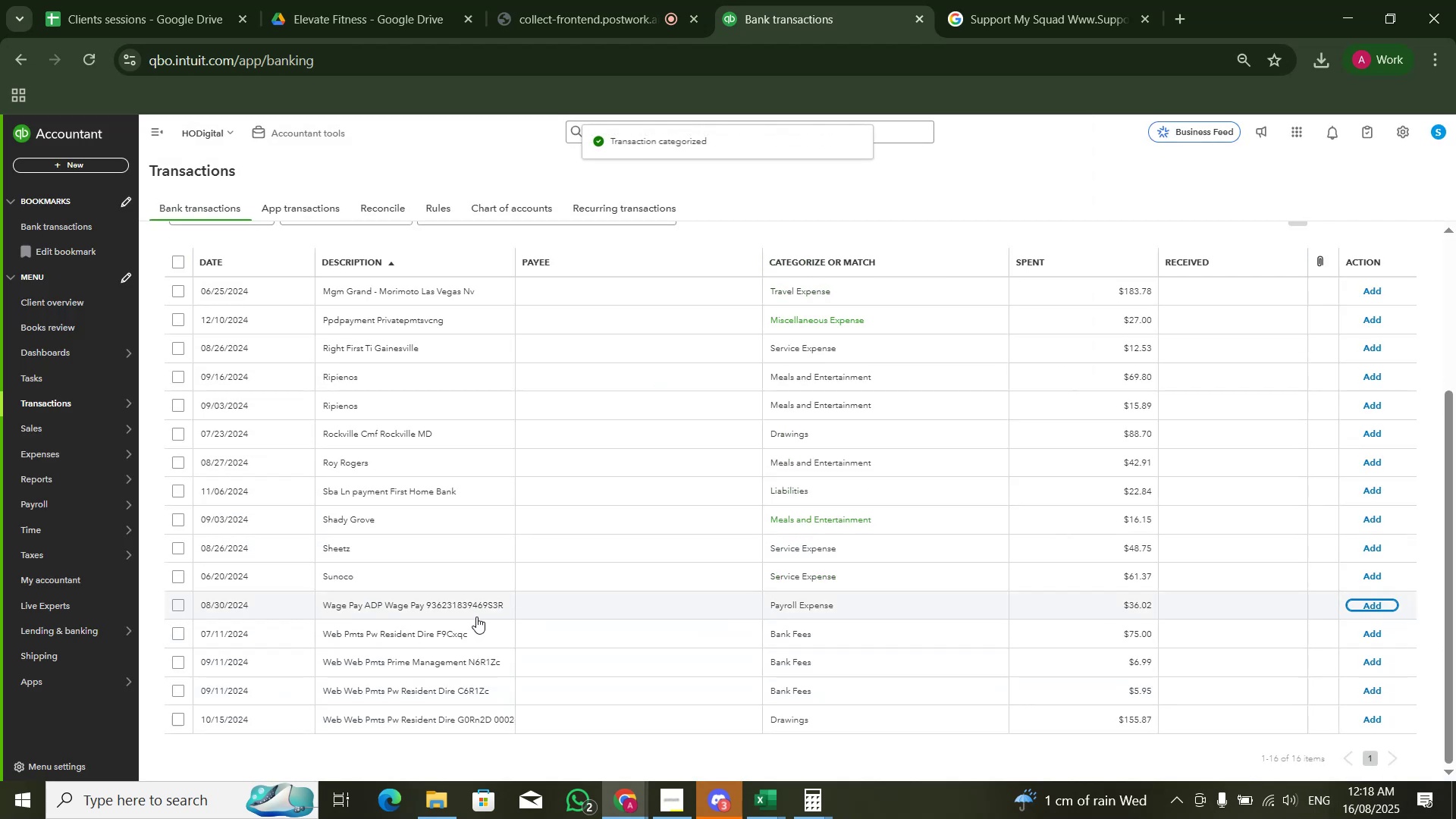 
left_click([475, 616])
 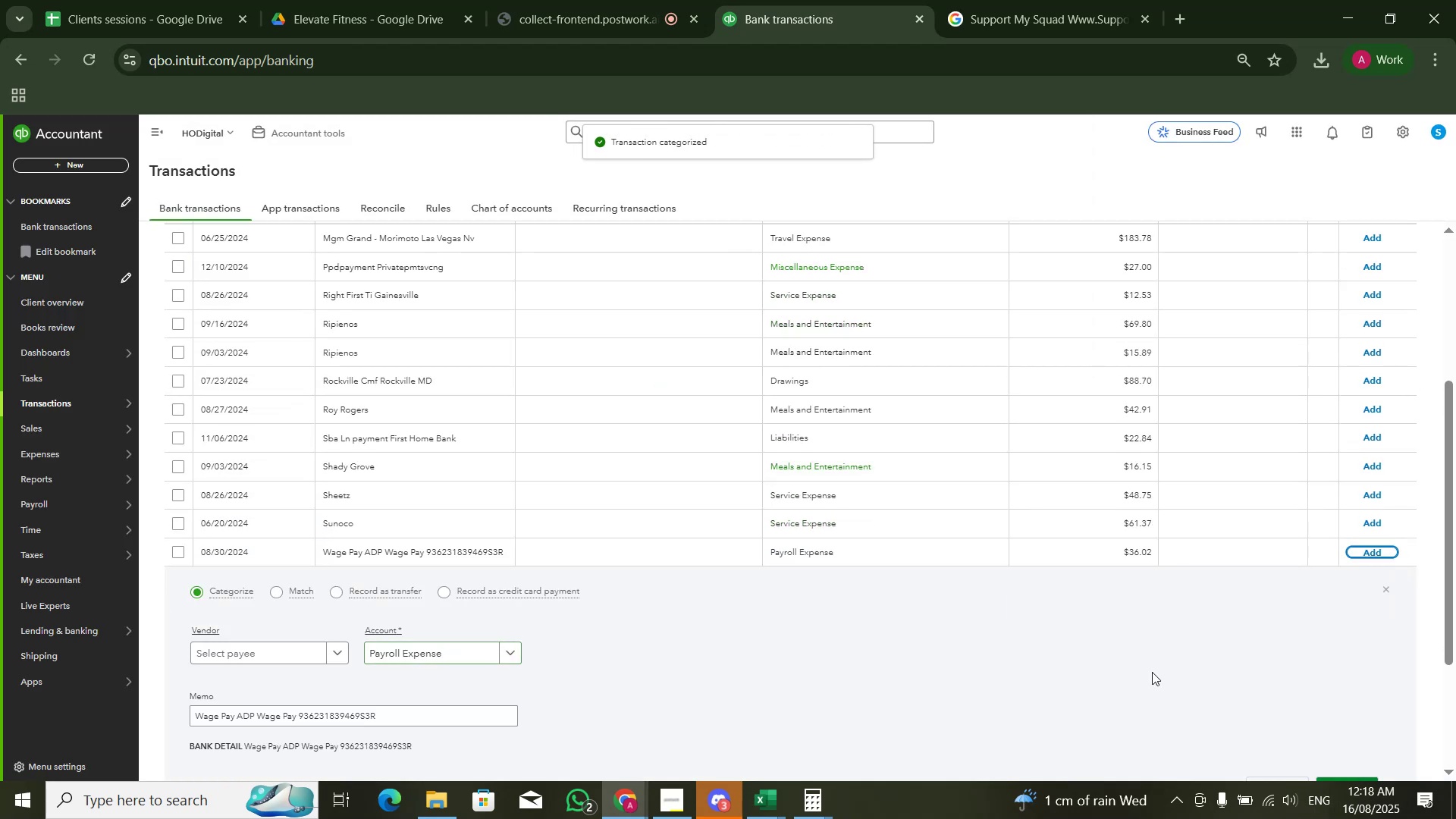 
scroll: coordinate [1313, 672], scroll_direction: up, amount: 1.0
 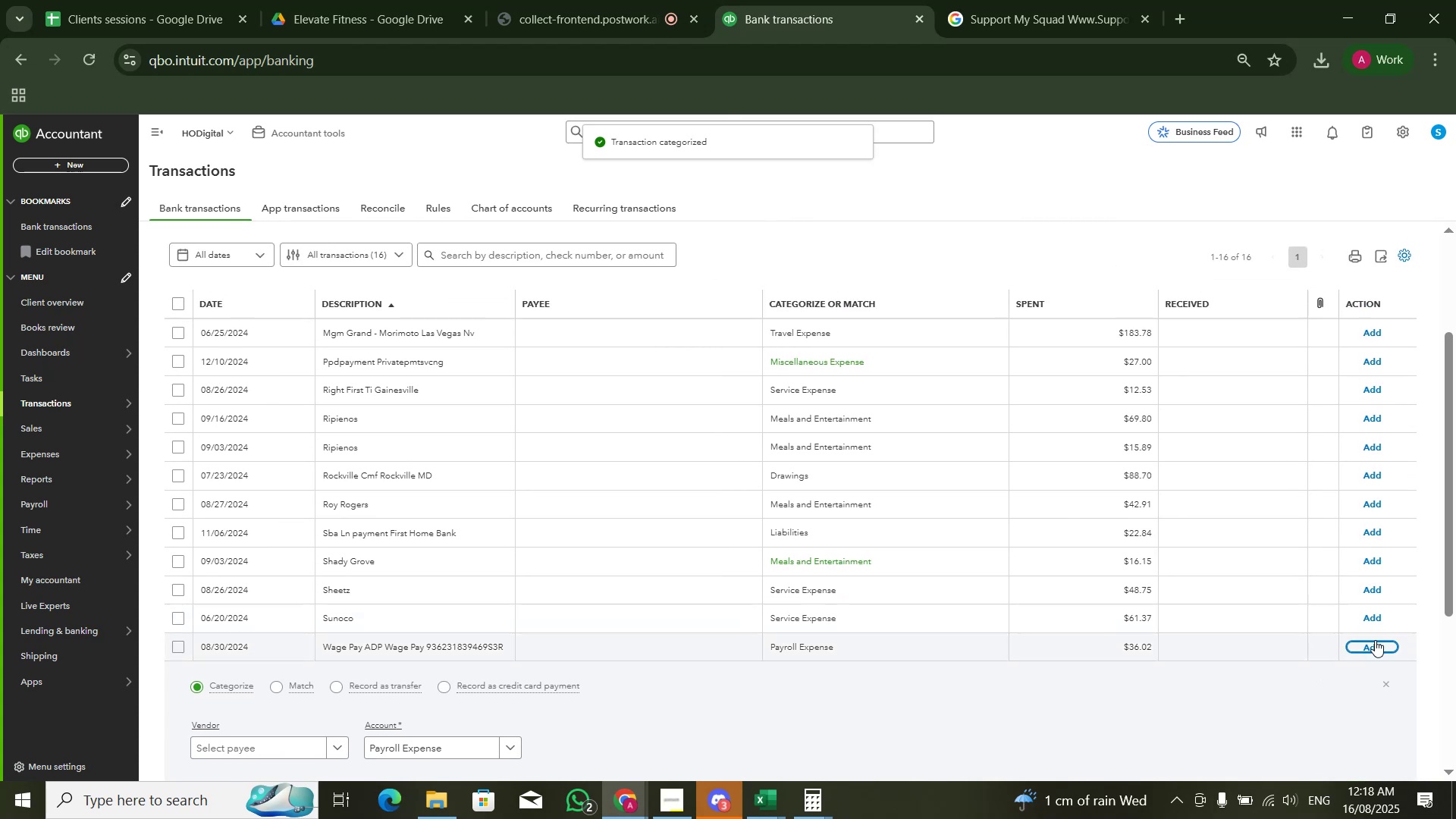 
left_click([1373, 642])
 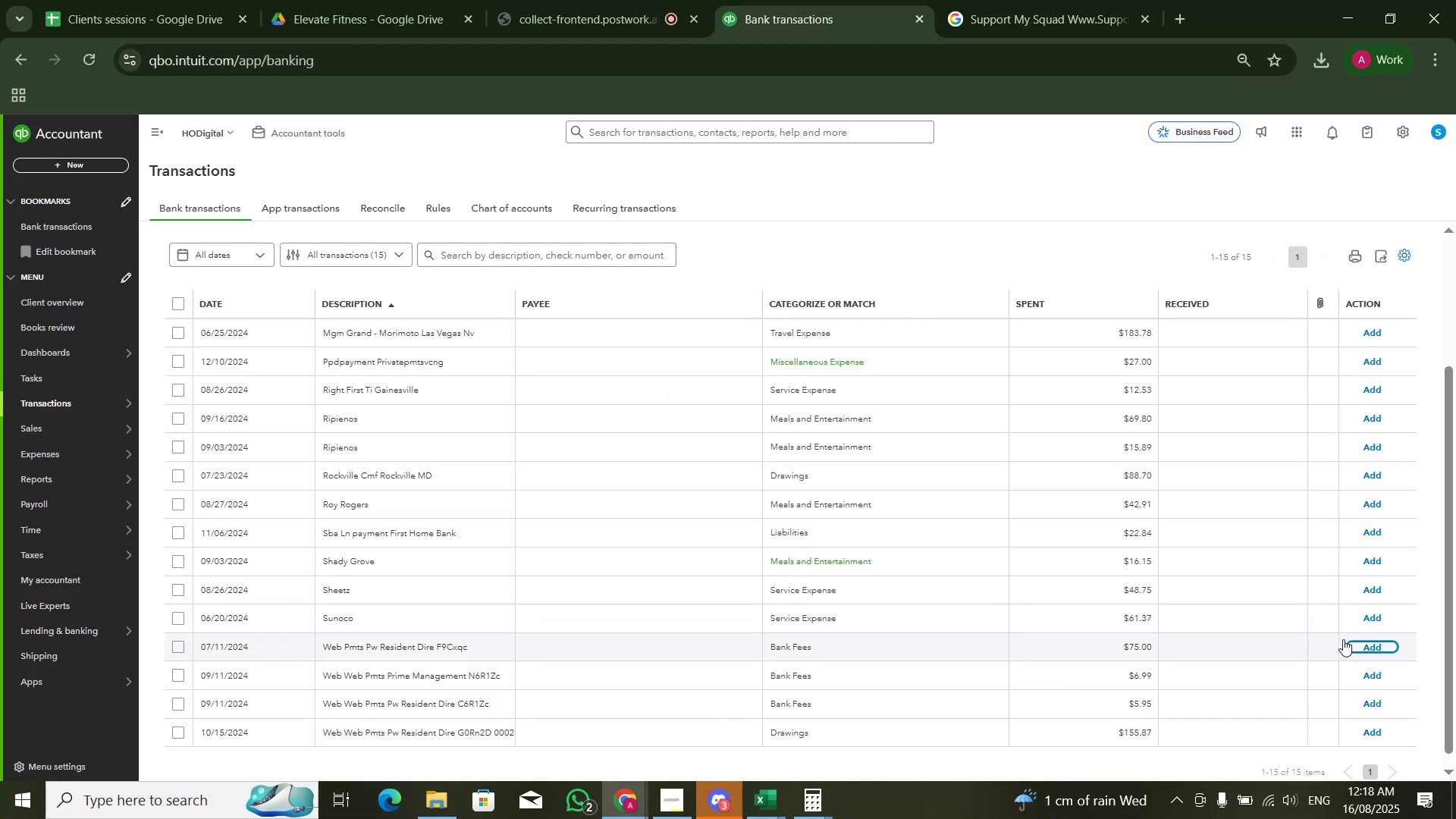 
left_click([537, 648])
 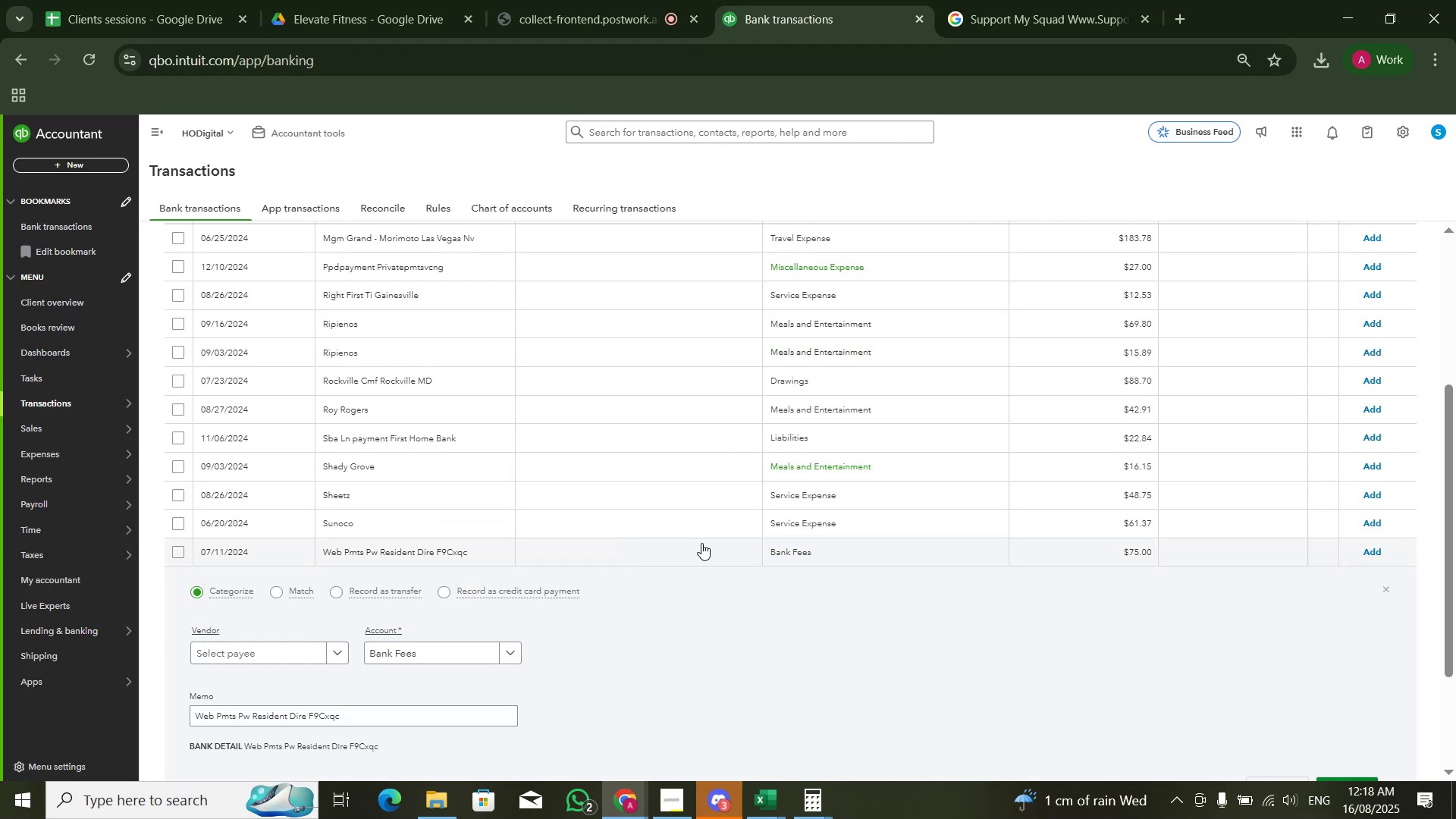 
left_click([701, 545])
 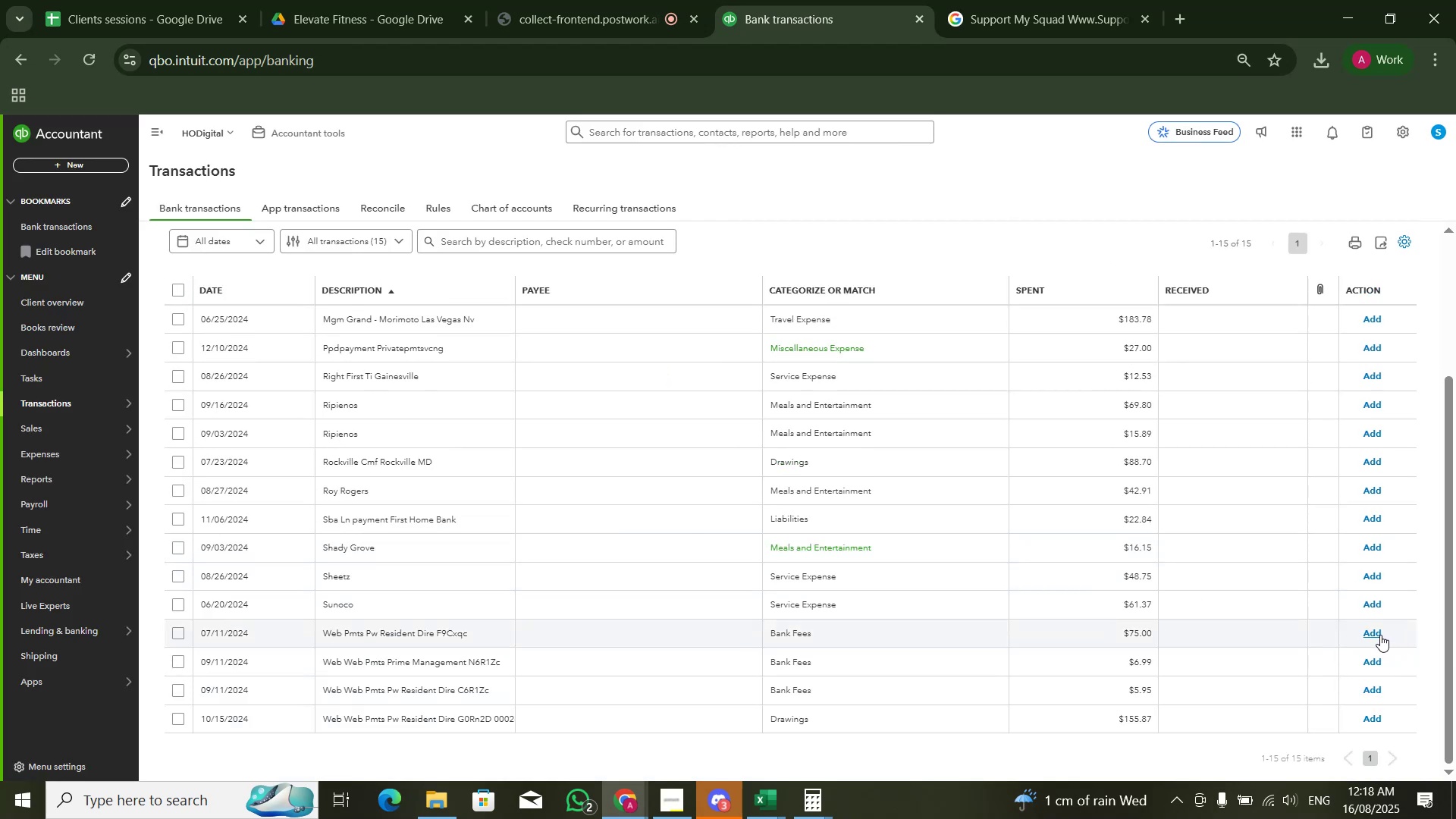 
left_click([1376, 636])
 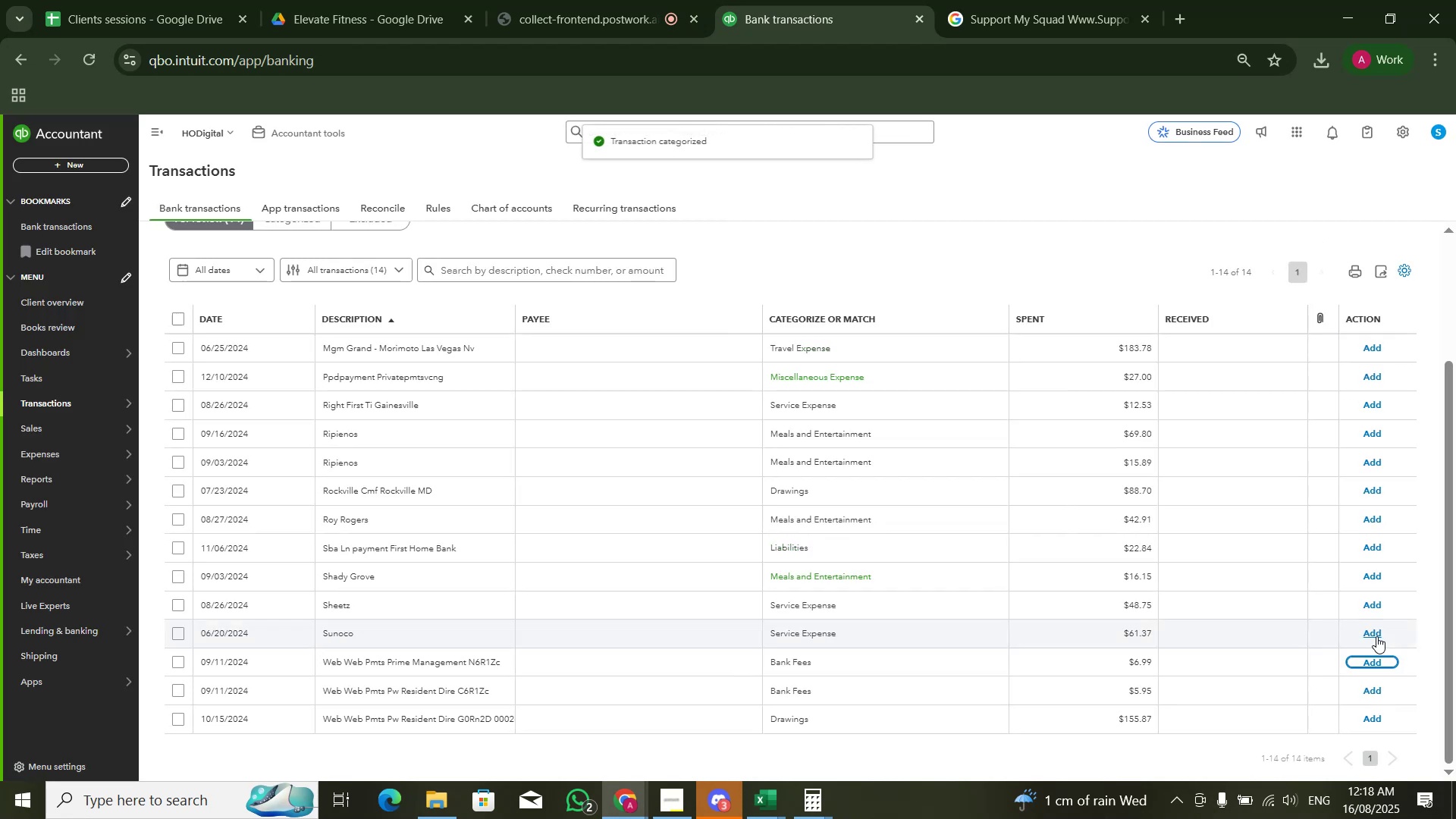 
double_click([1376, 636])
 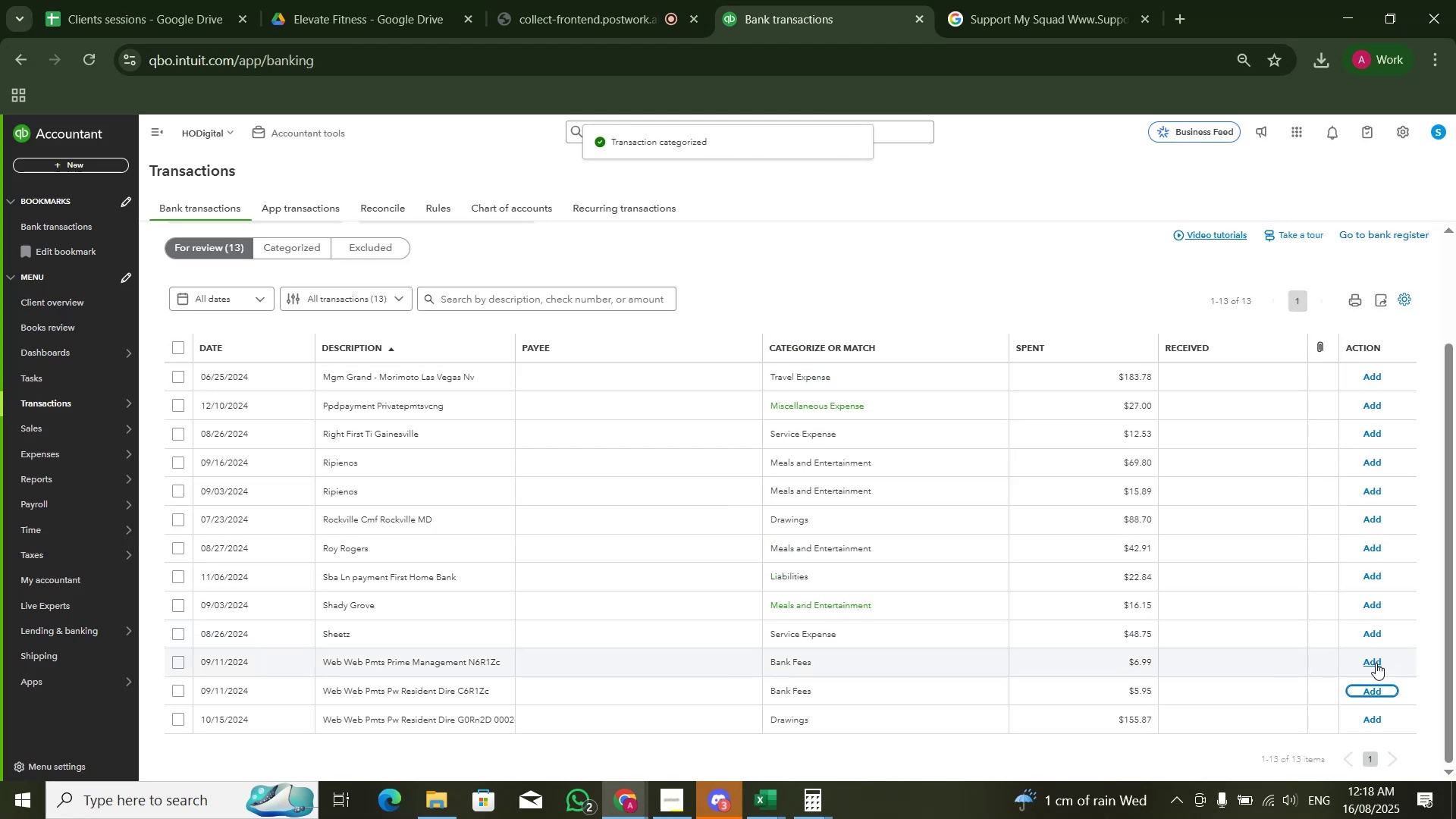 
left_click([1374, 664])
 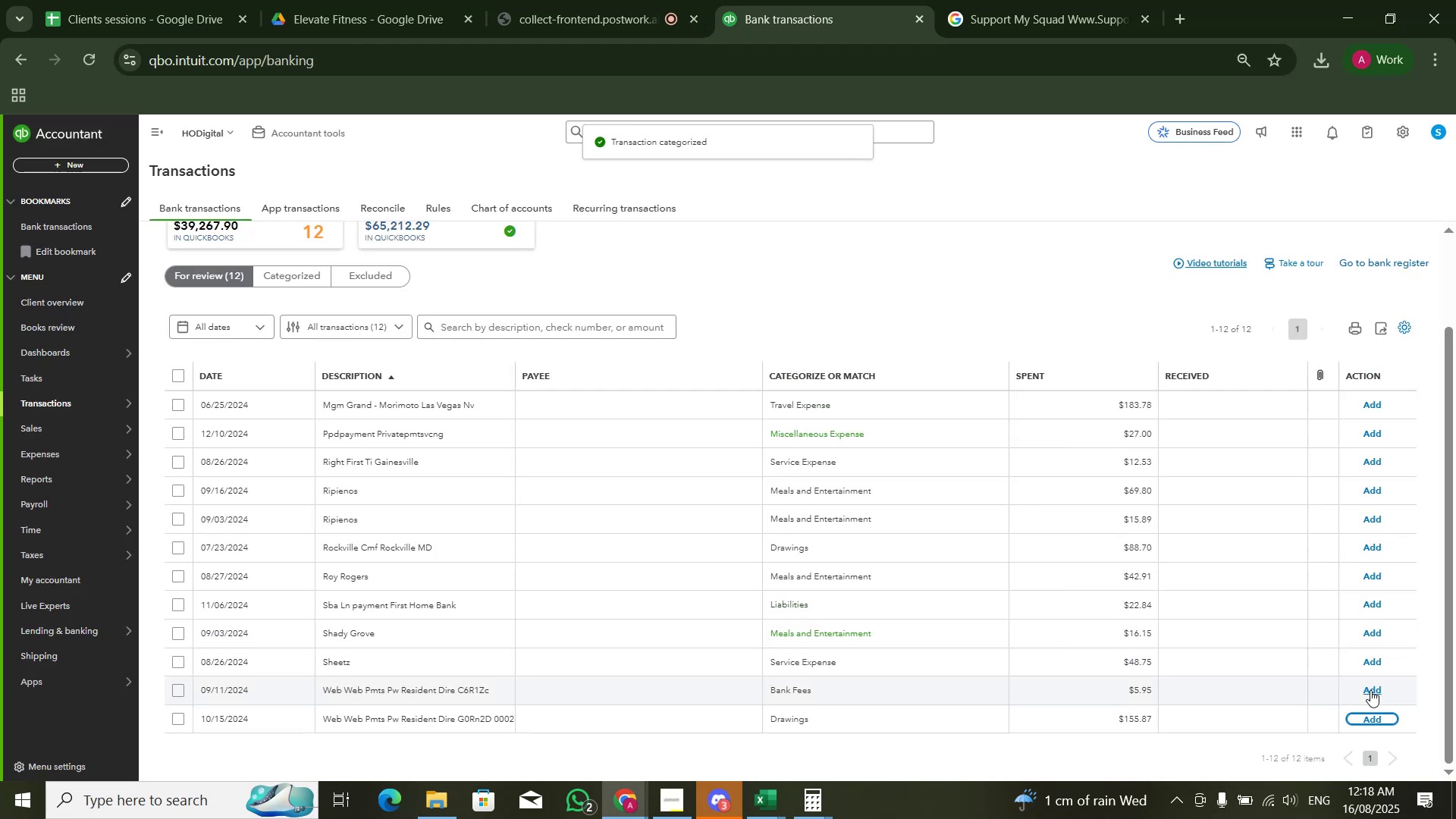 
left_click([1370, 692])
 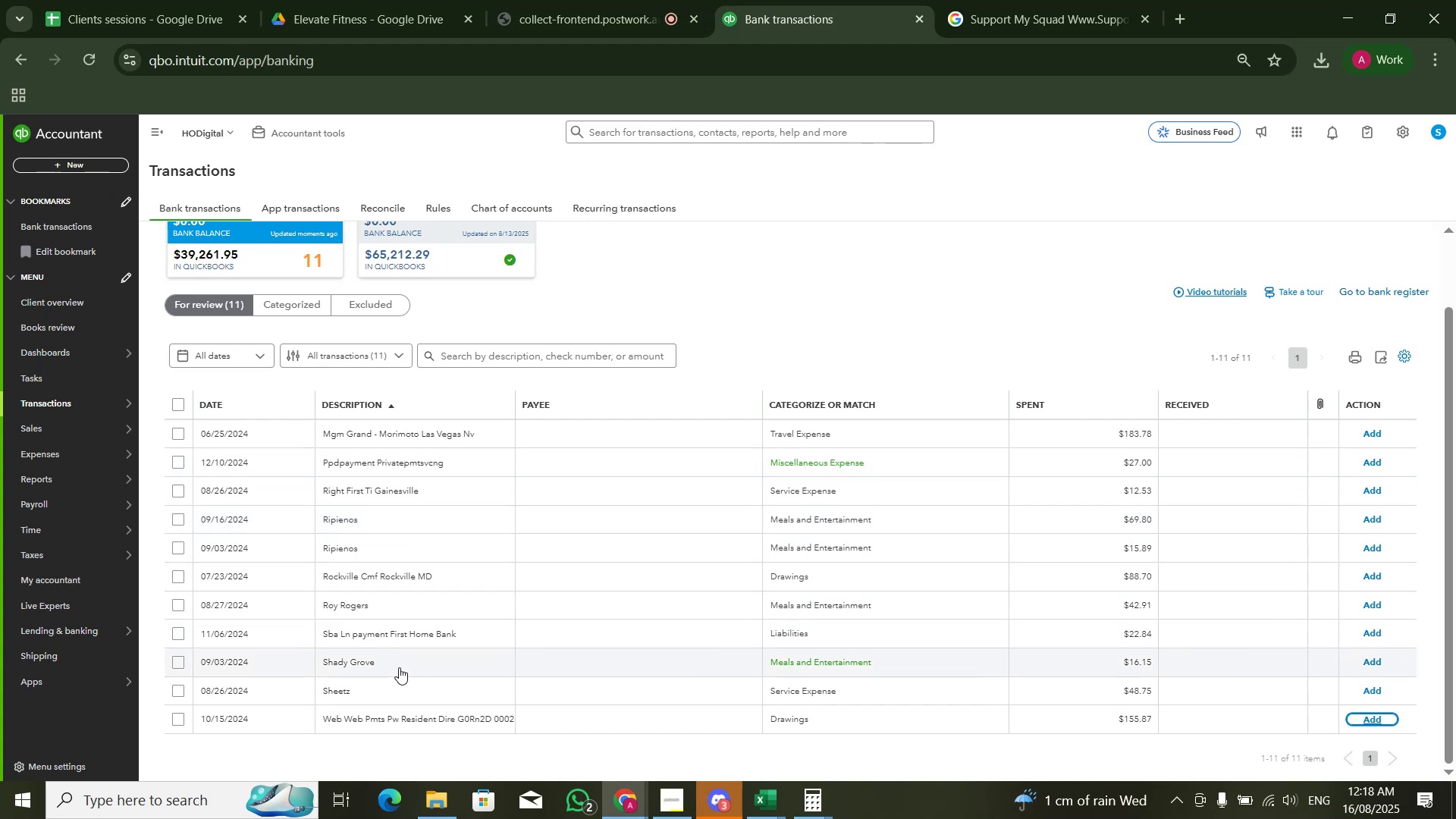 
wait(13.96)
 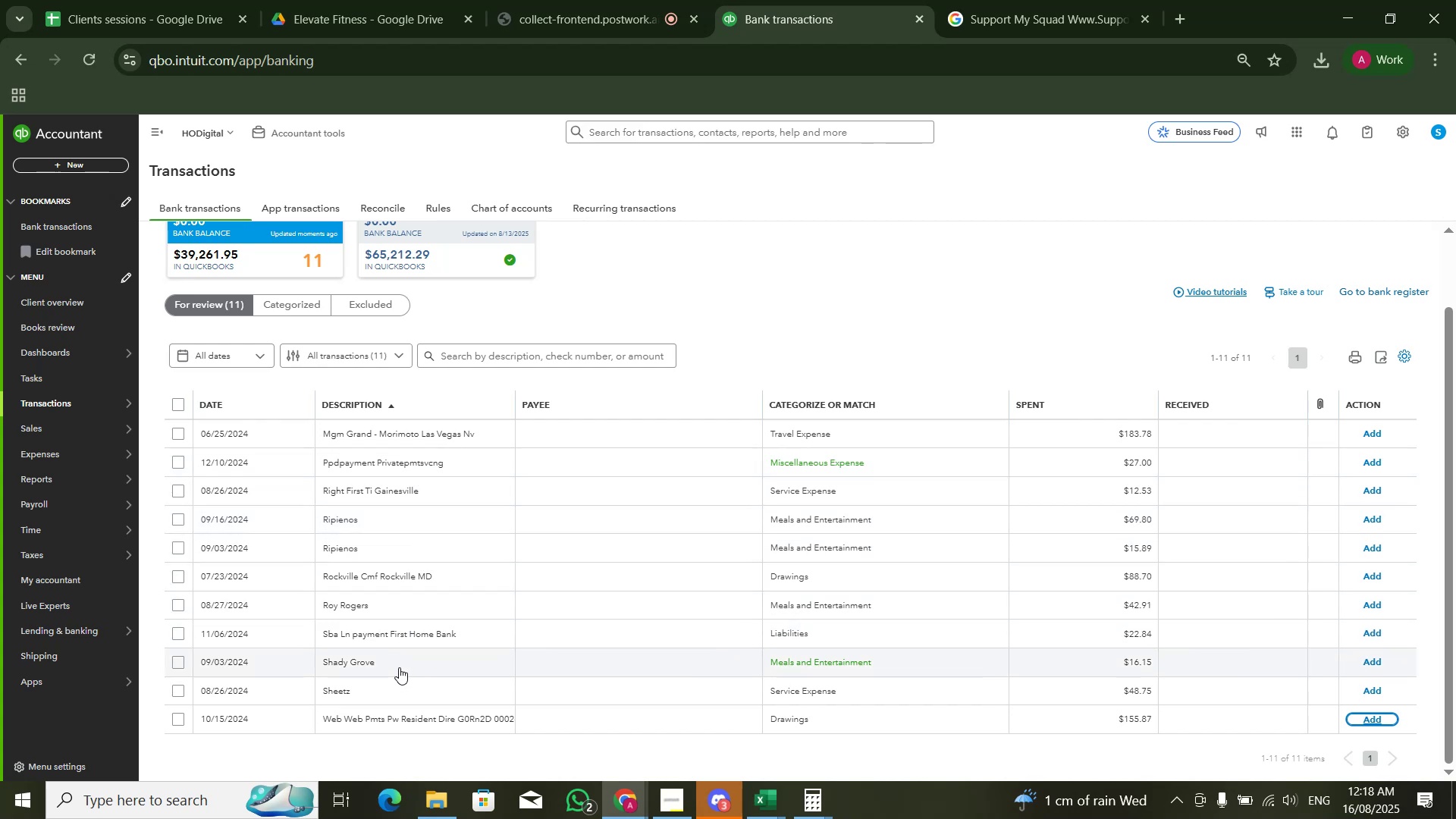 
left_click([411, 657])
 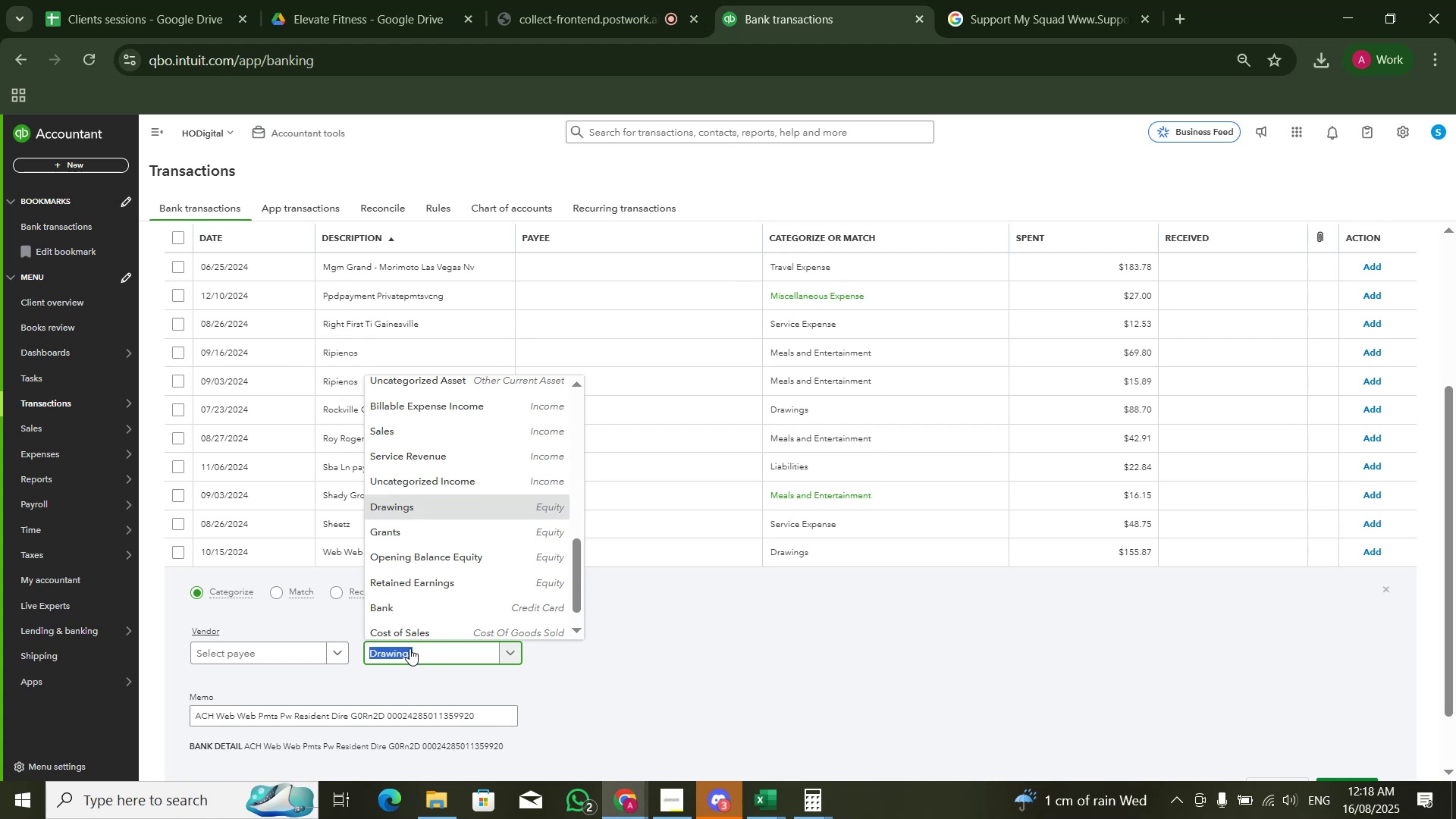 
type(bank)
 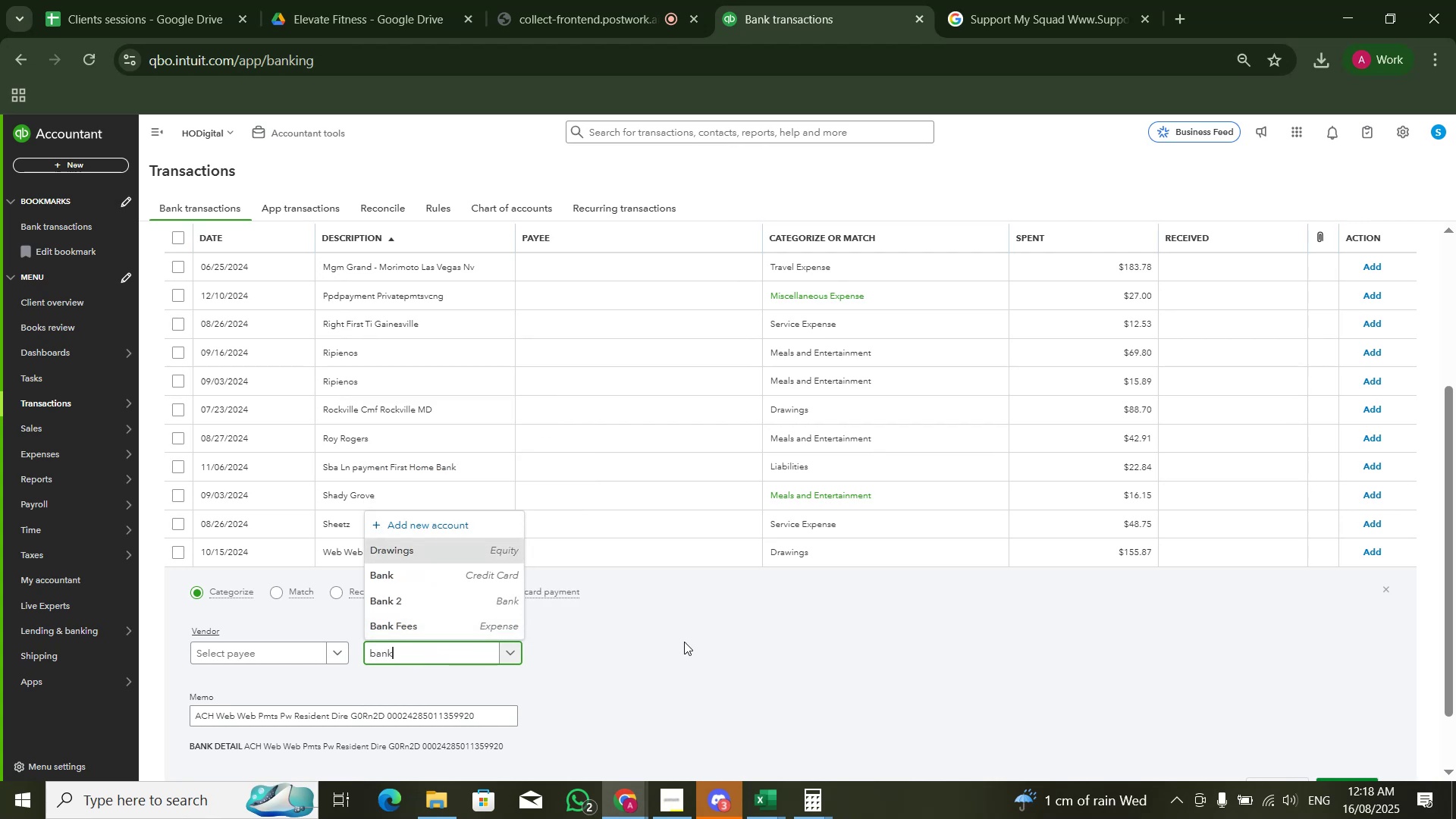 
left_click([494, 634])
 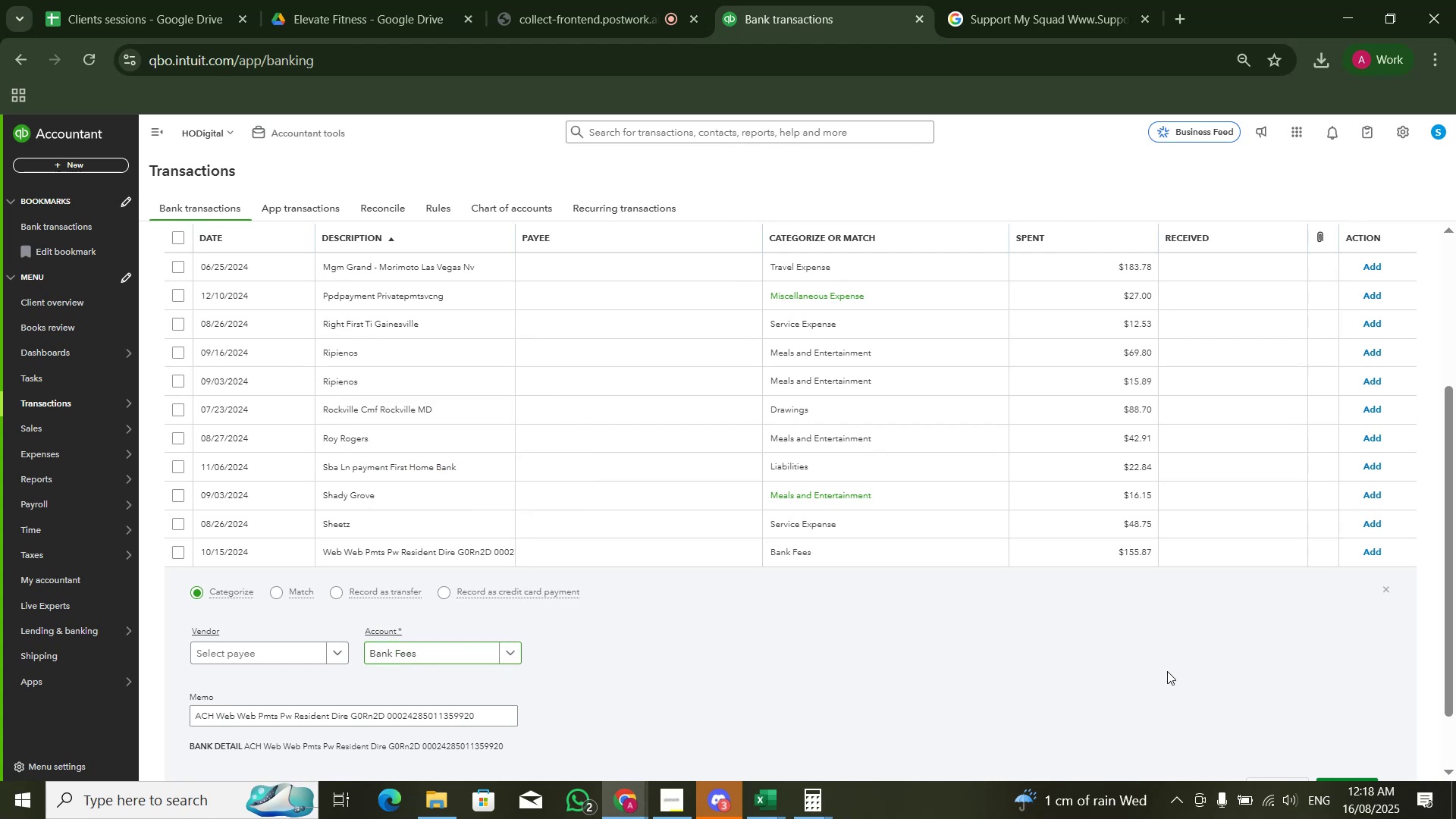 
scroll: coordinate [1323, 684], scroll_direction: down, amount: 2.0
 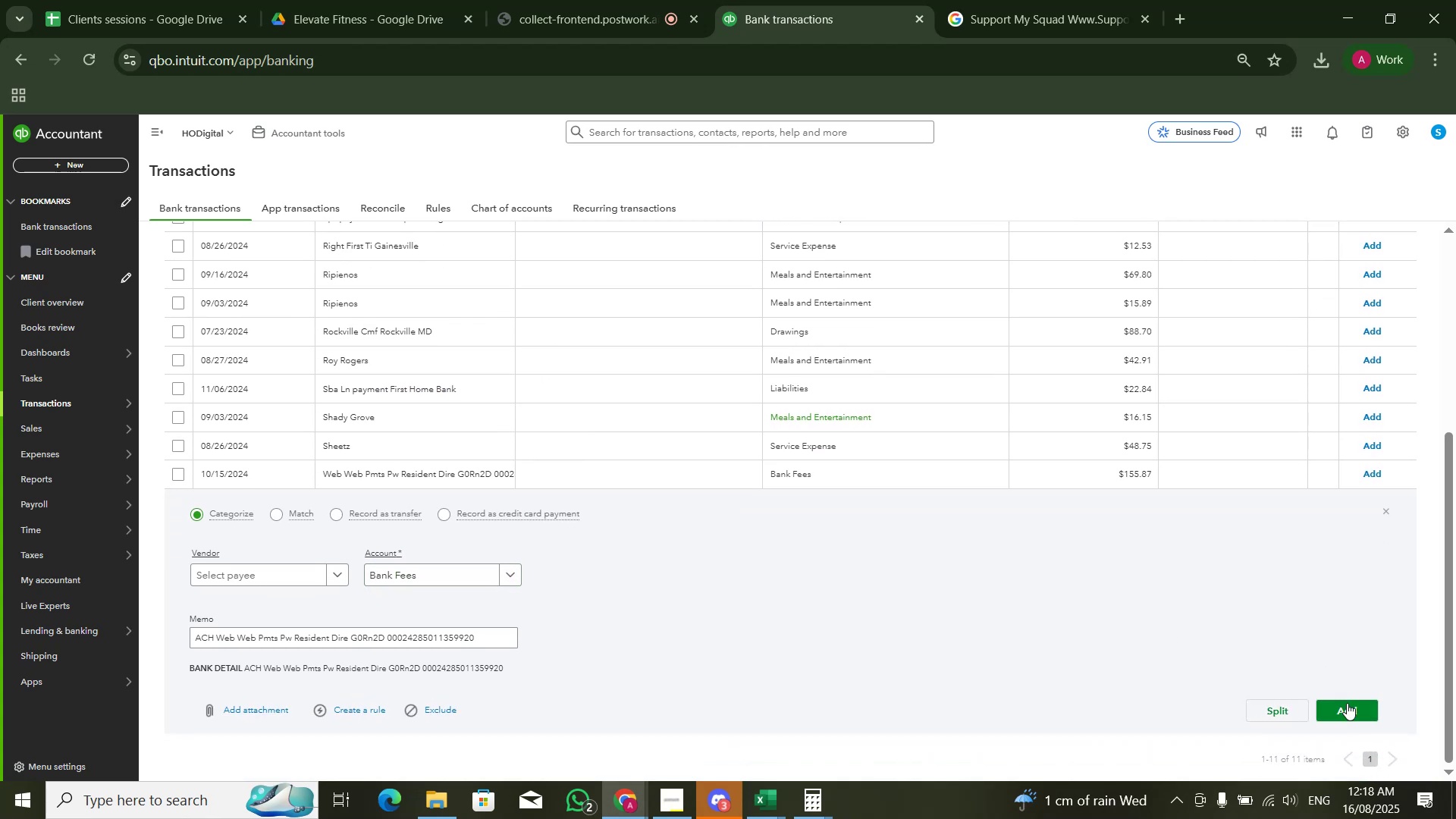 
left_click([1349, 705])
 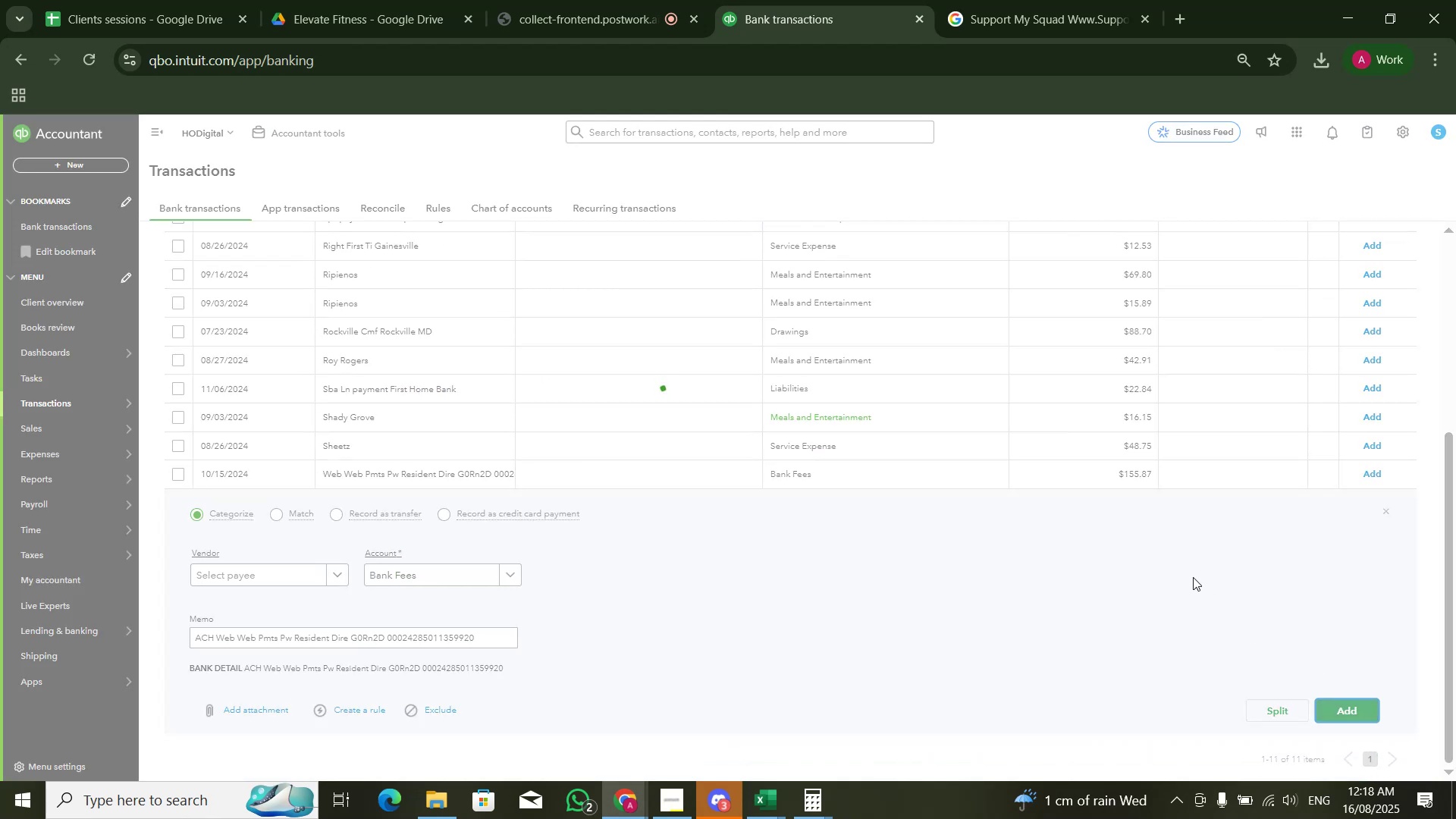 
mouse_move([497, 371])
 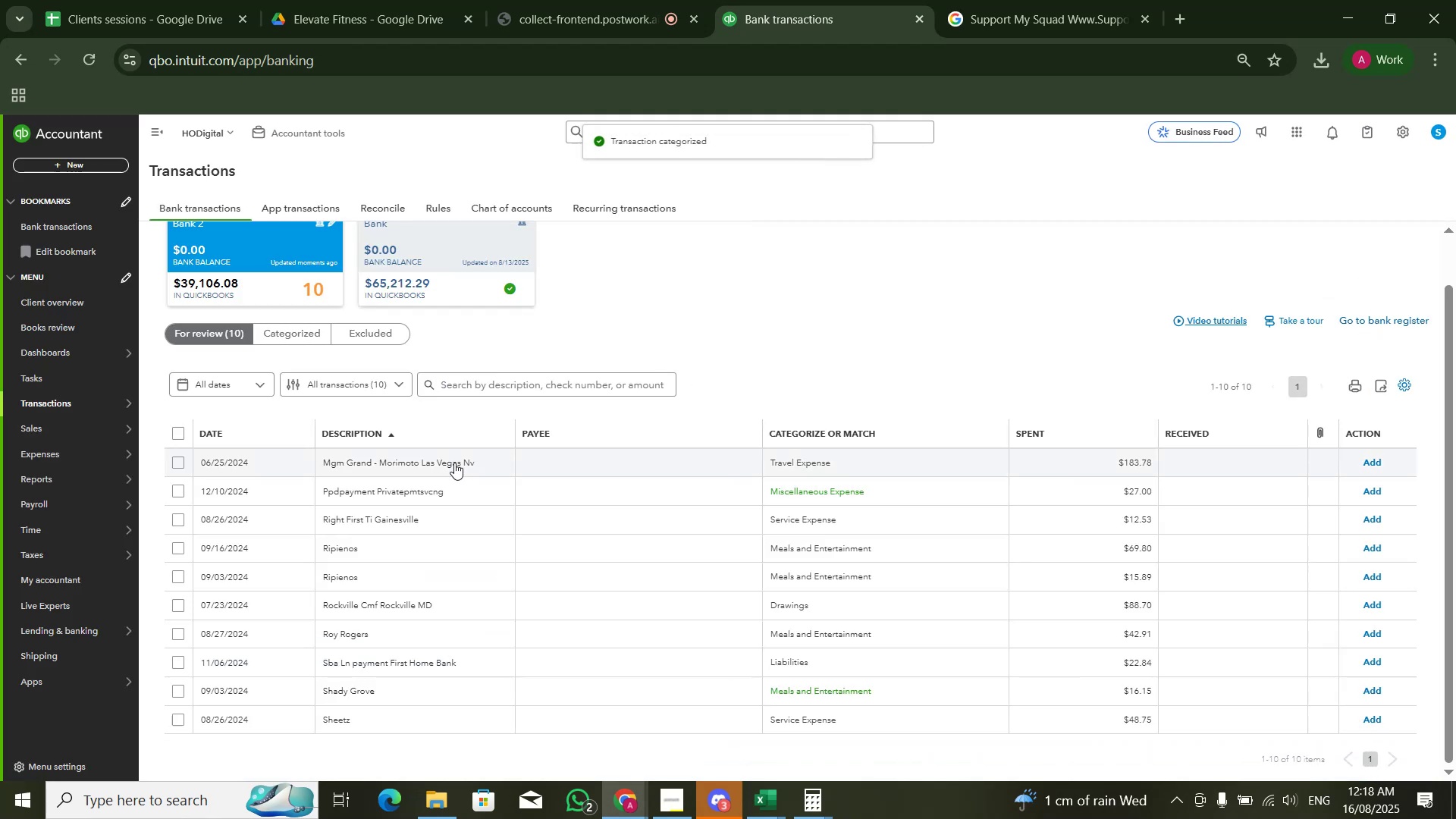 
scroll: coordinate [447, 522], scroll_direction: down, amount: 3.0
 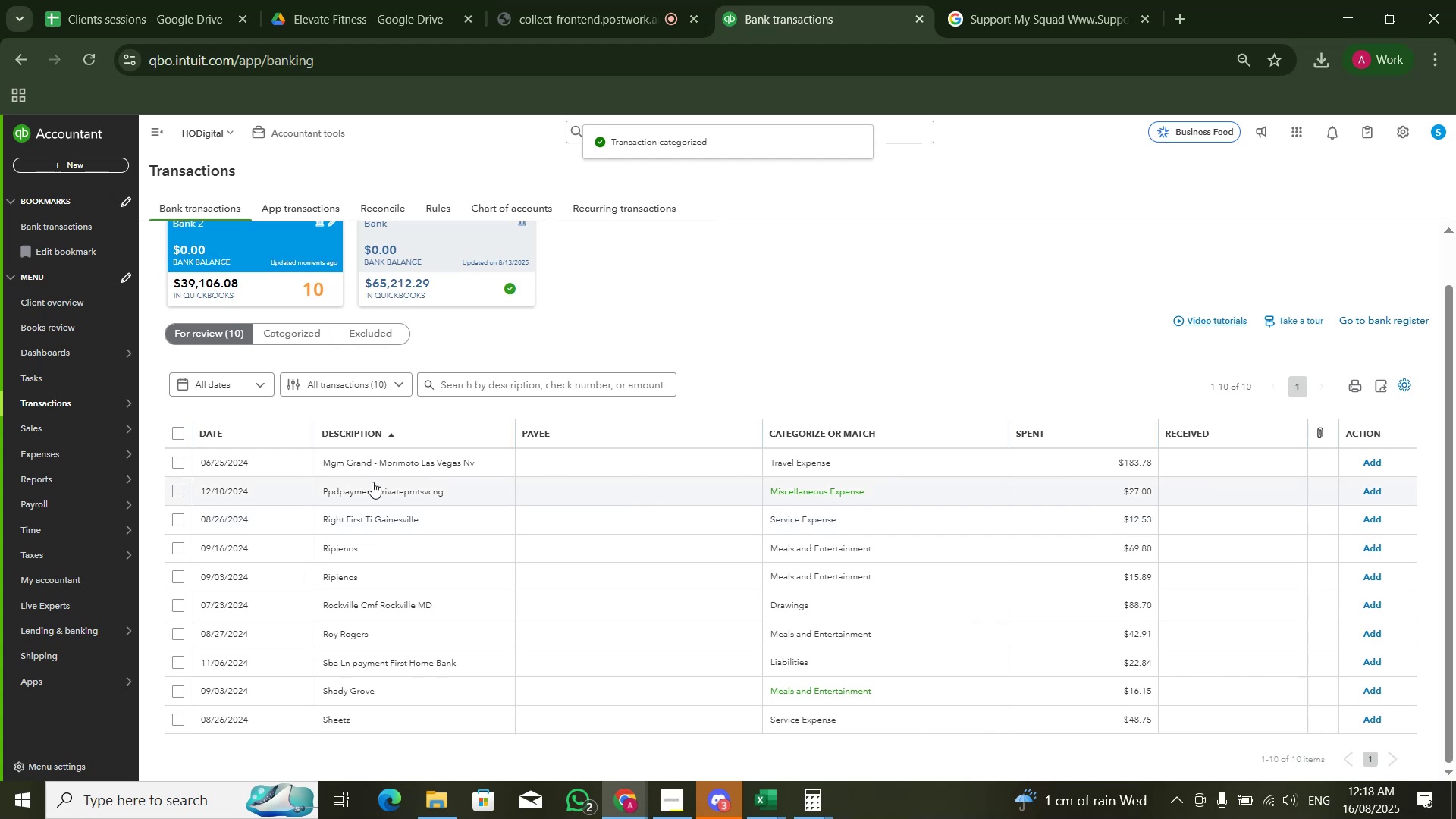 
left_click([388, 471])
 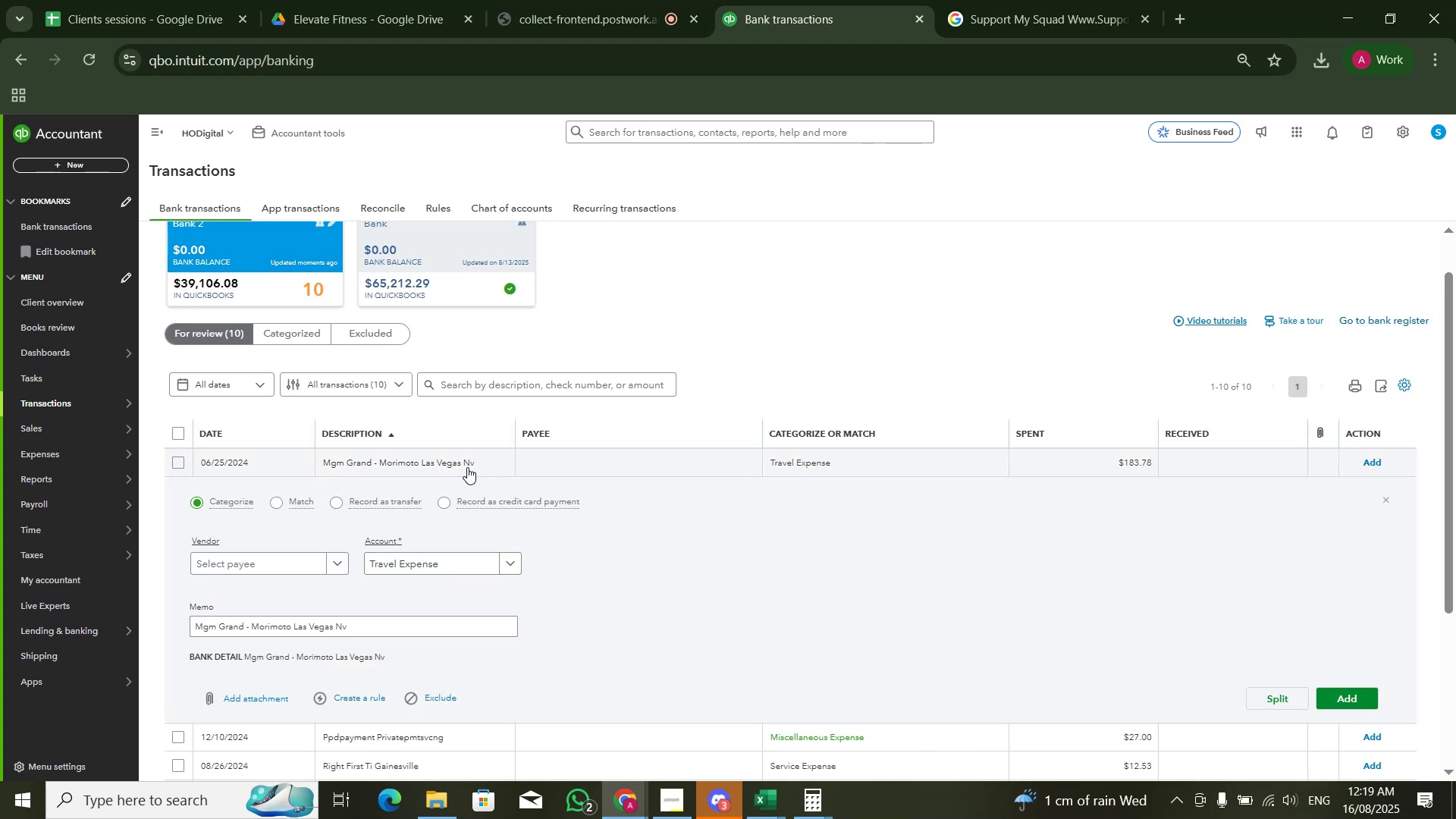 
left_click([467, 467])
 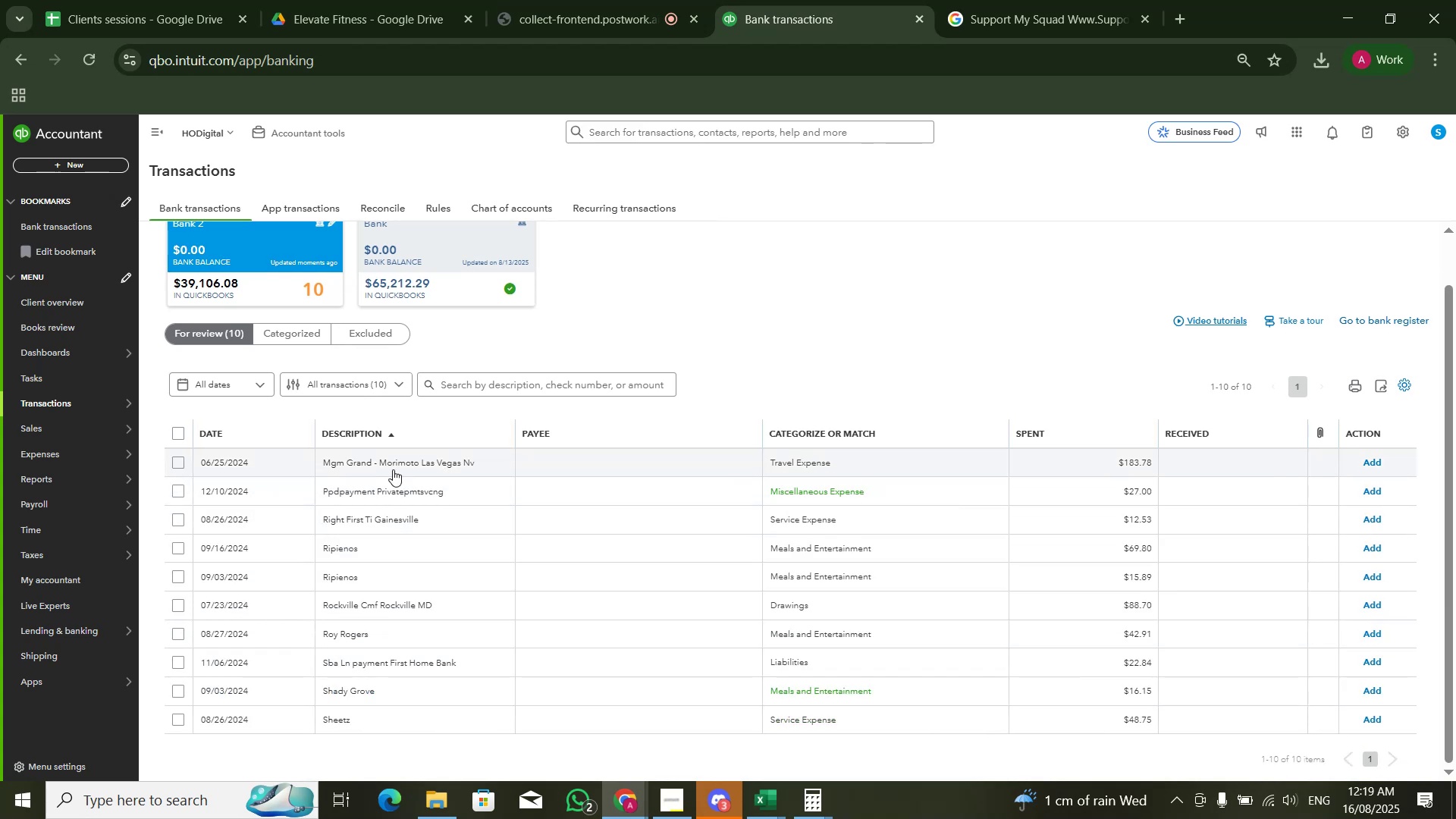 
left_click([409, 494])
 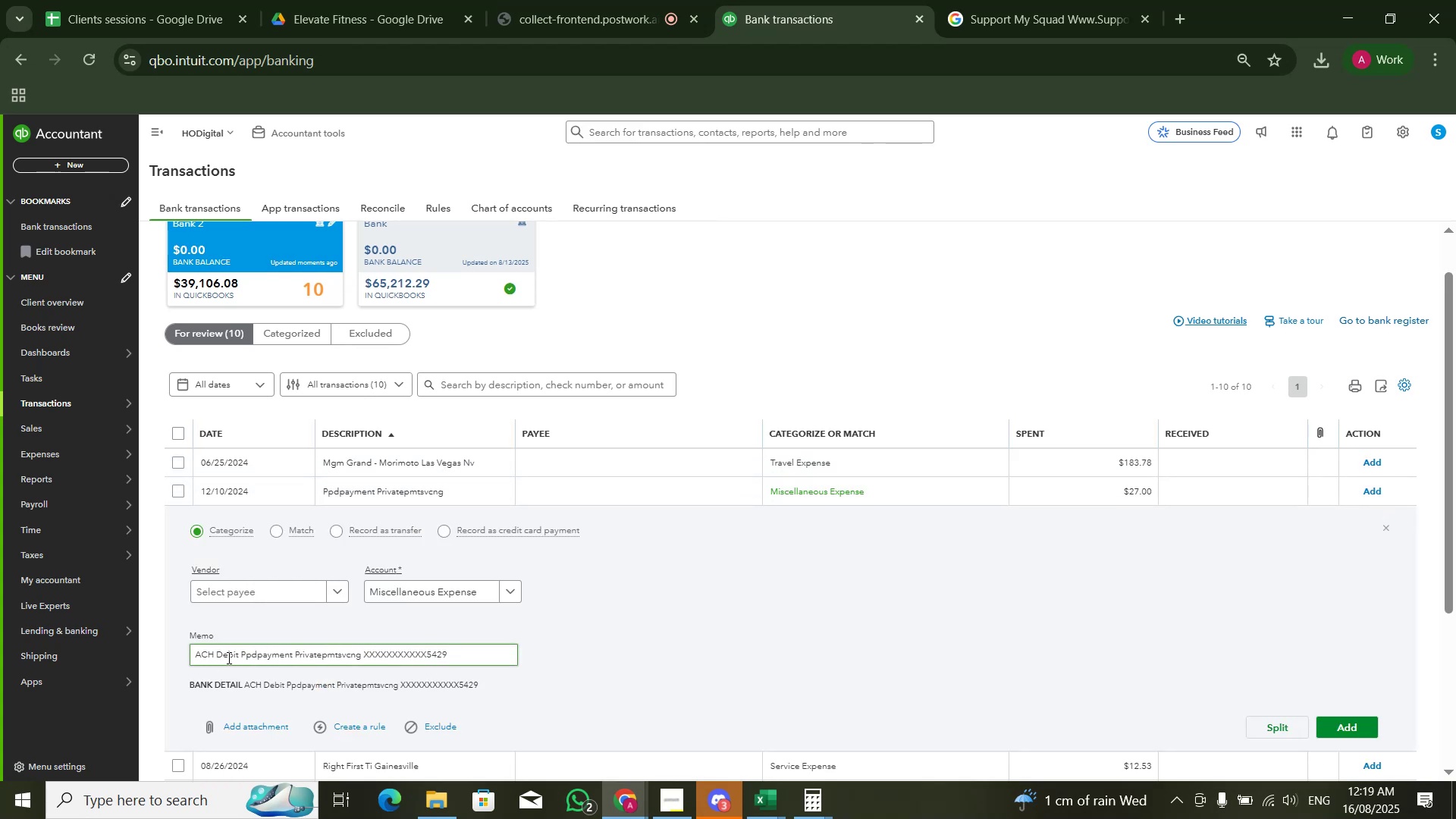 
left_click_drag(start_coordinate=[243, 657], to_coordinate=[357, 668])
 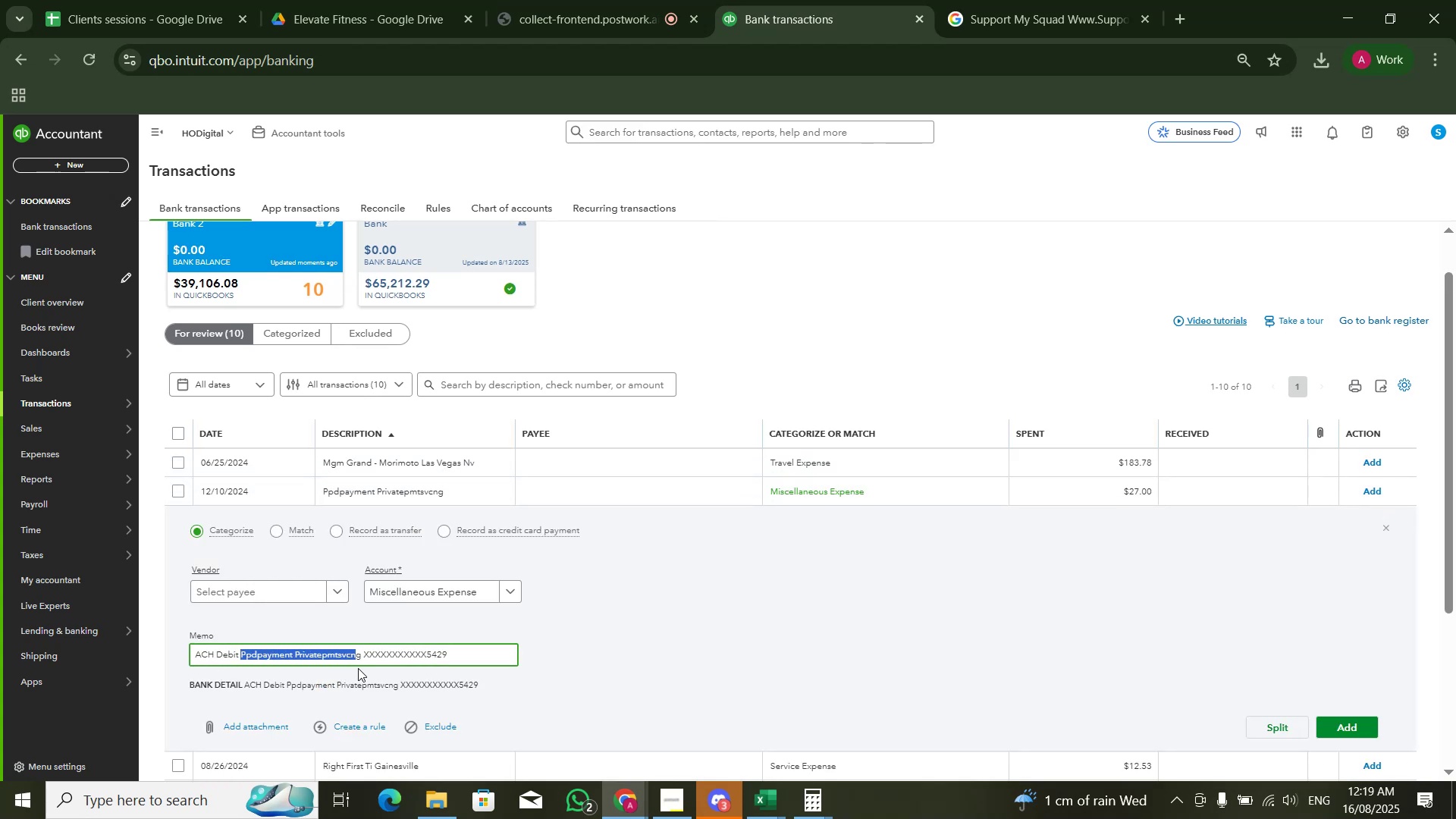 
key(Control+C)
 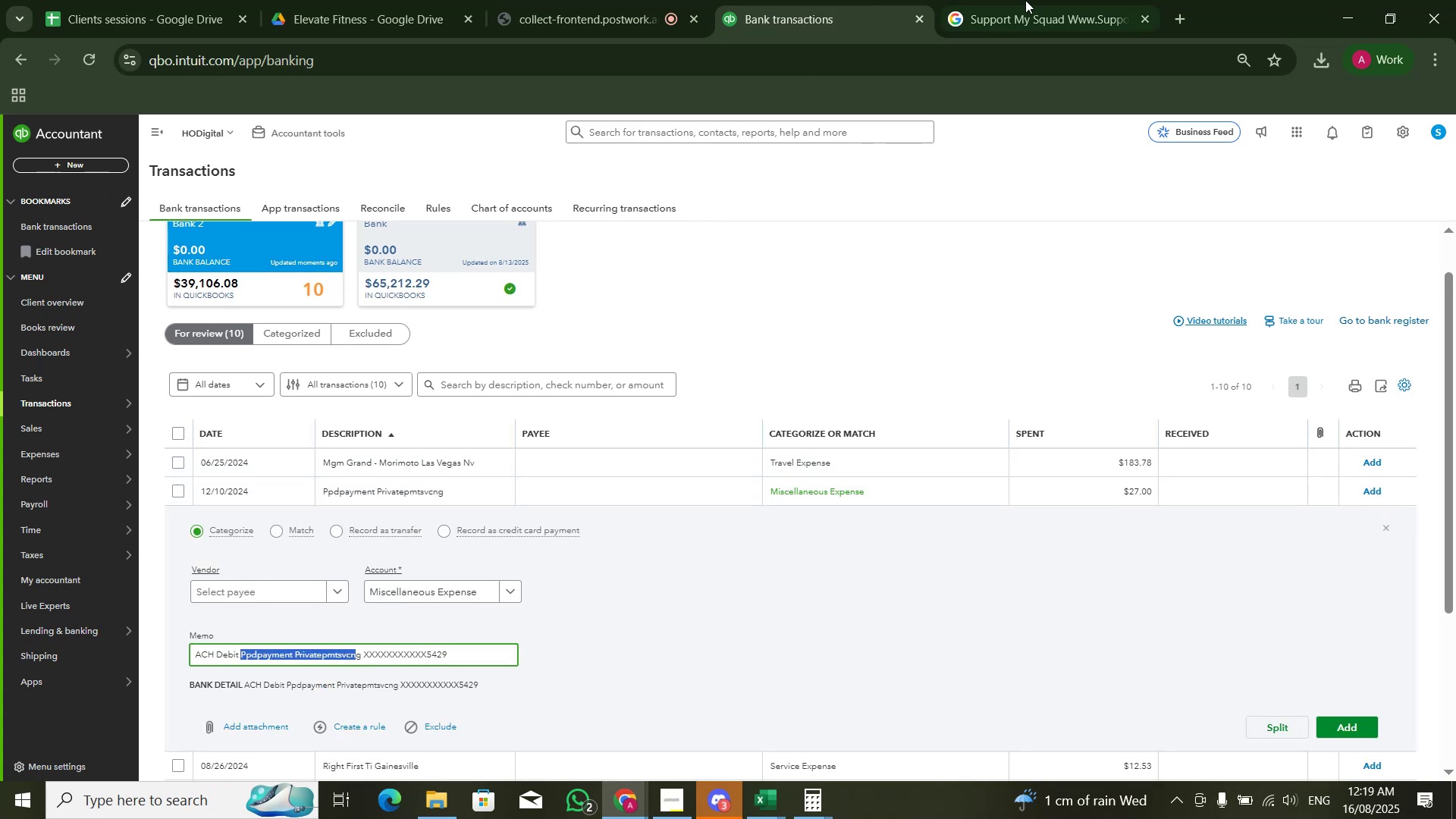 
left_click([1026, 0])
 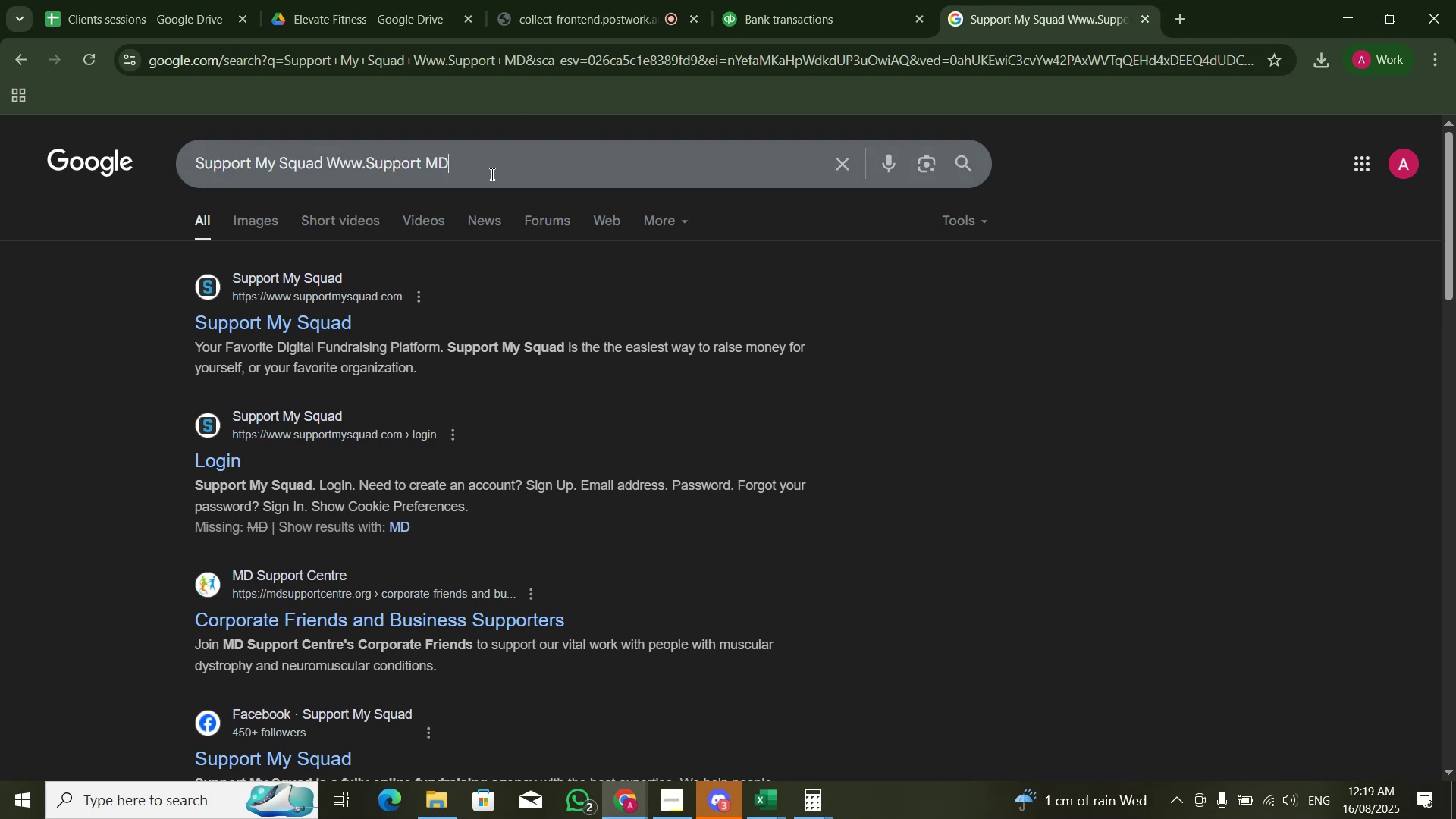 
key(Control+V)
 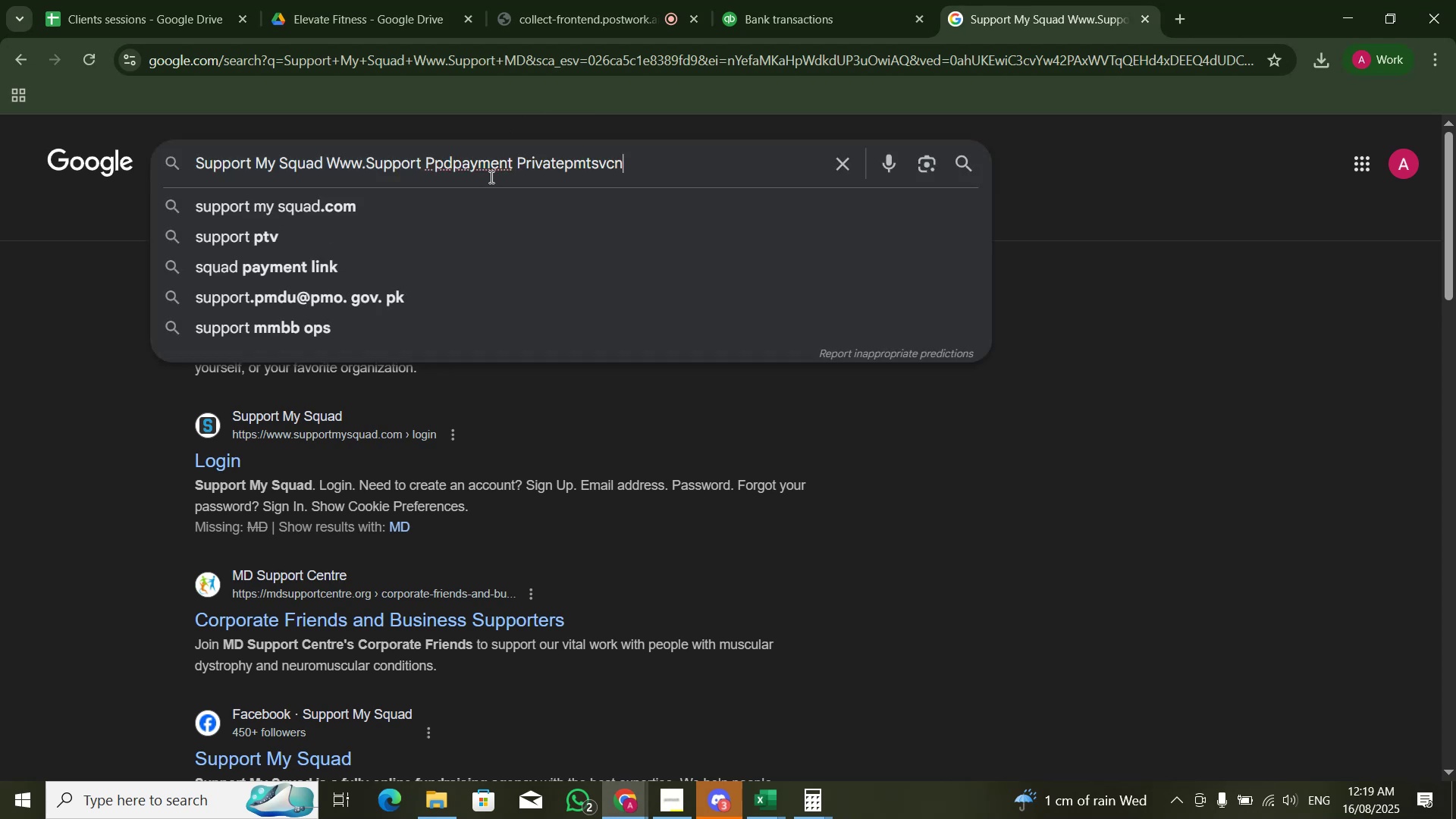 
key(Control+A)
 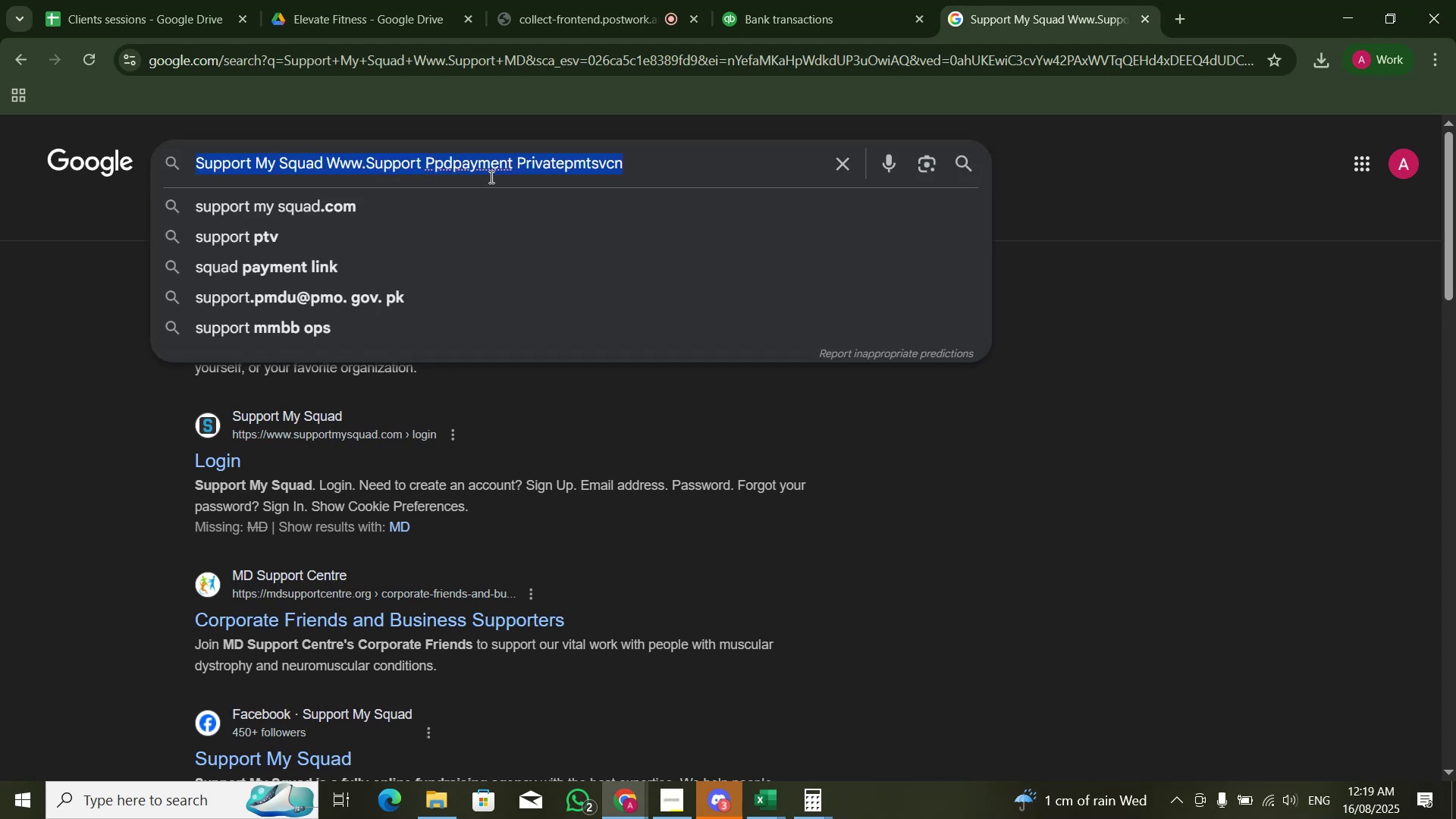 
key(Control+V)
 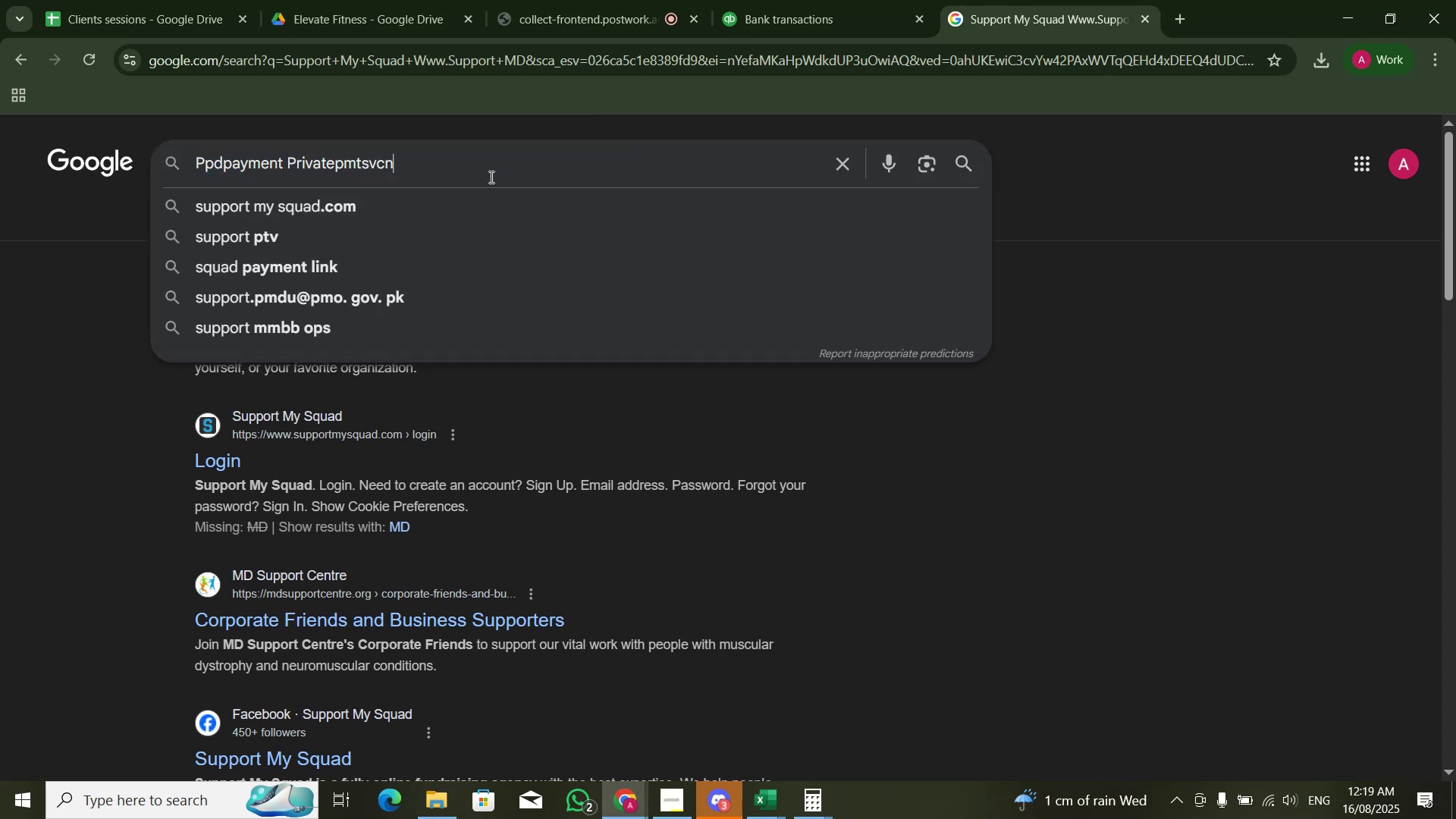 
key(NumpadEnter)
 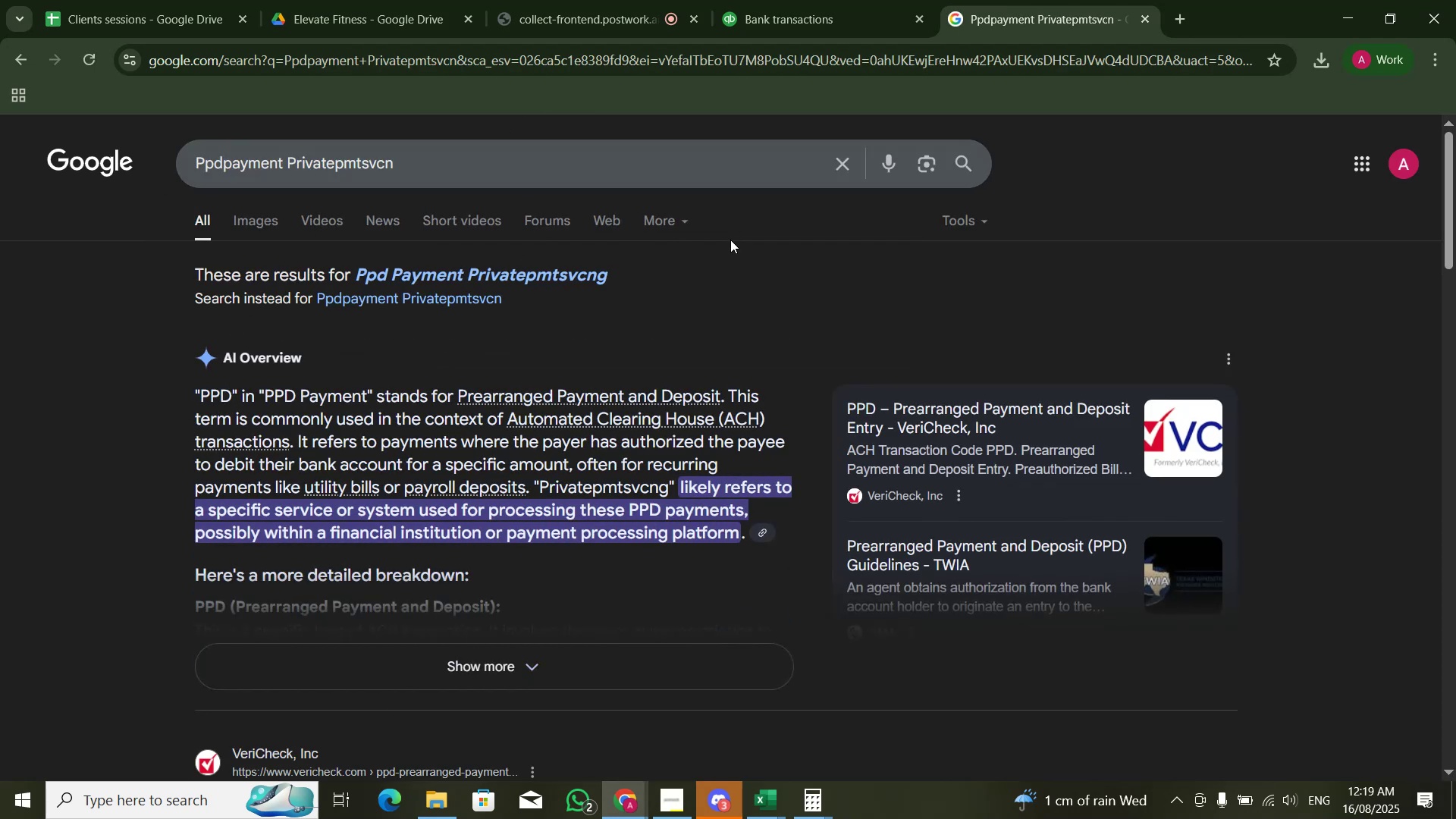 
wait(11.2)
 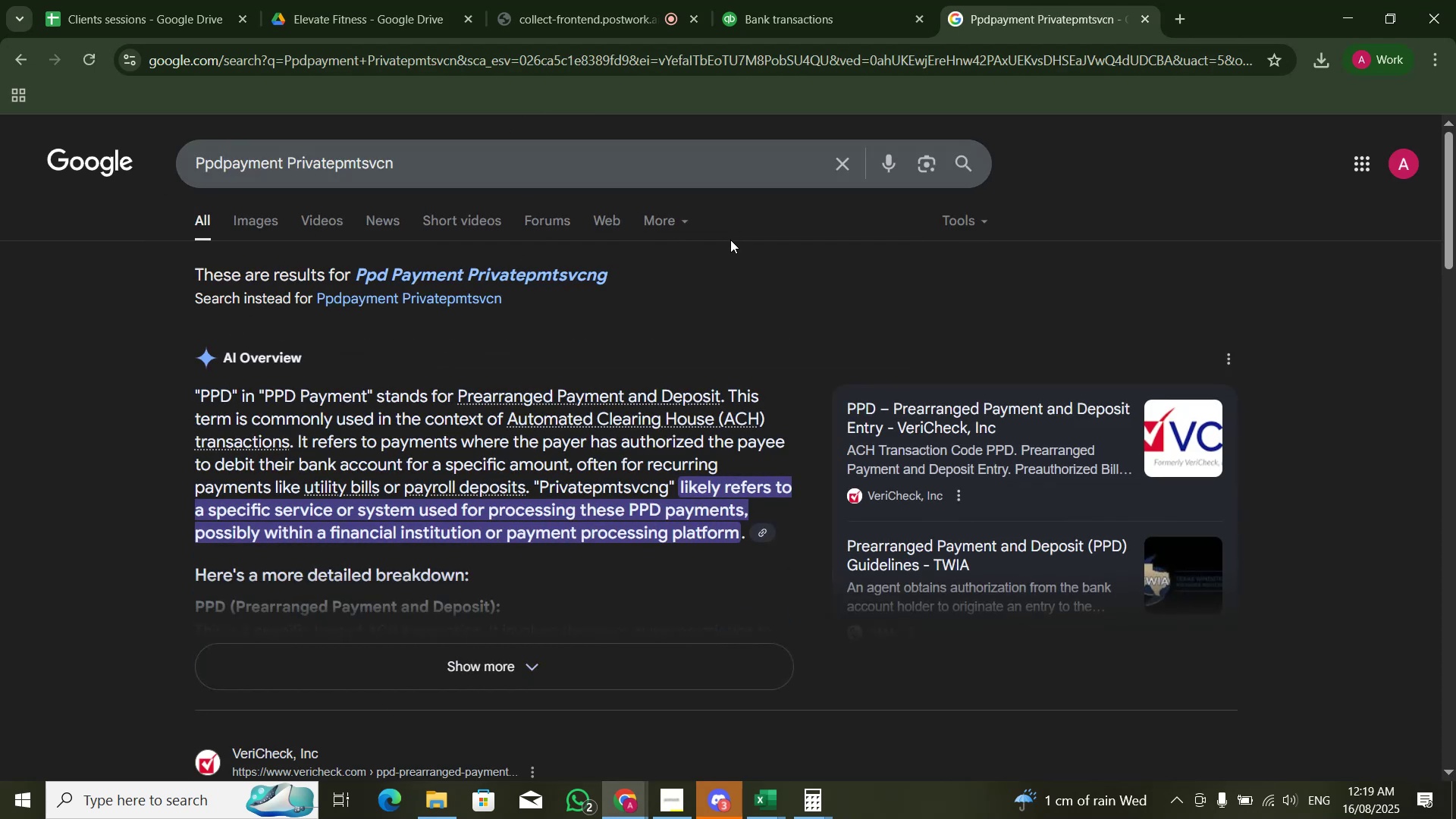 
scroll: coordinate [726, 275], scroll_direction: down, amount: 3.0
 